 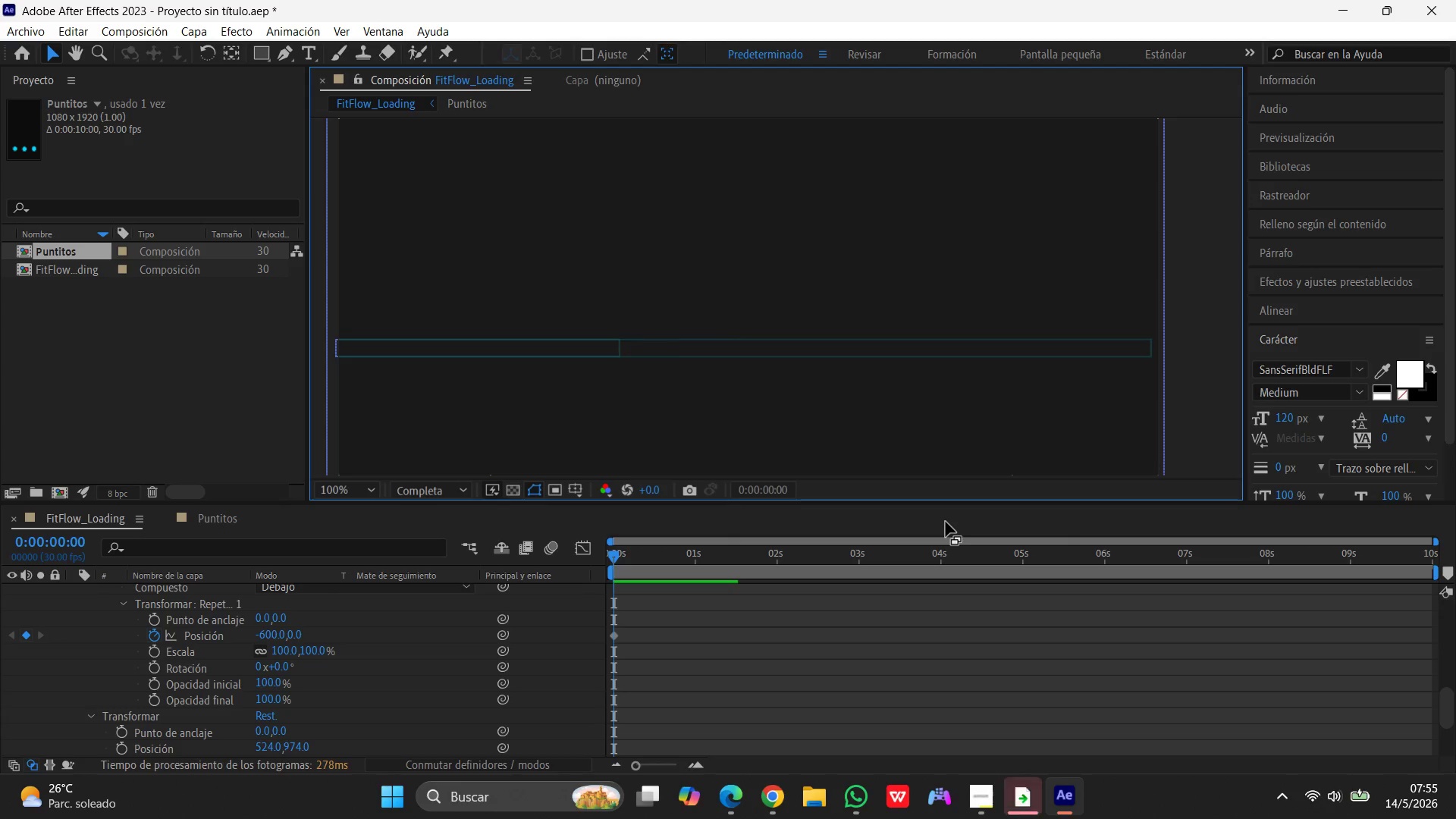 
key(Control+Z)
 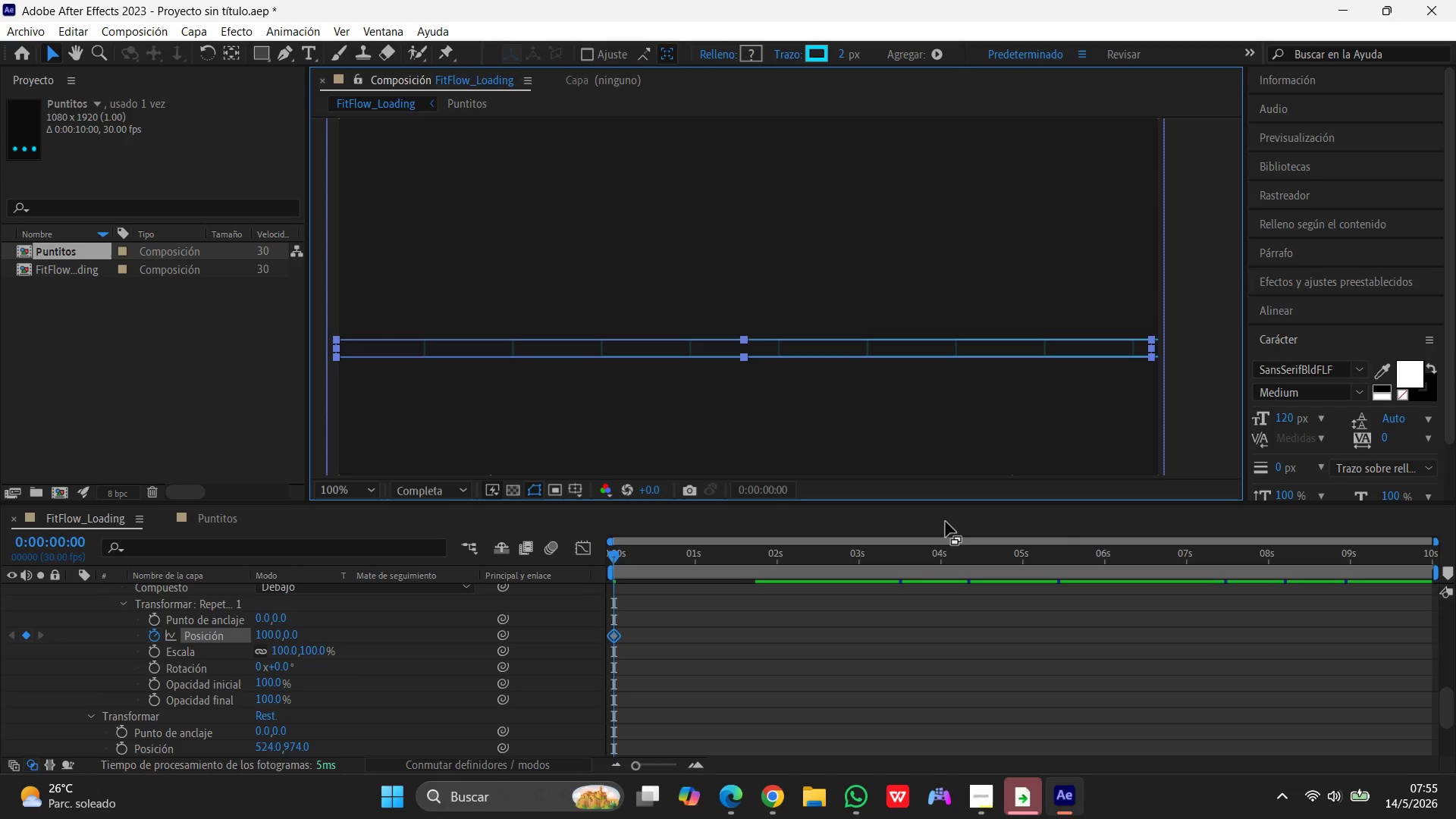 
wait(9.33)
 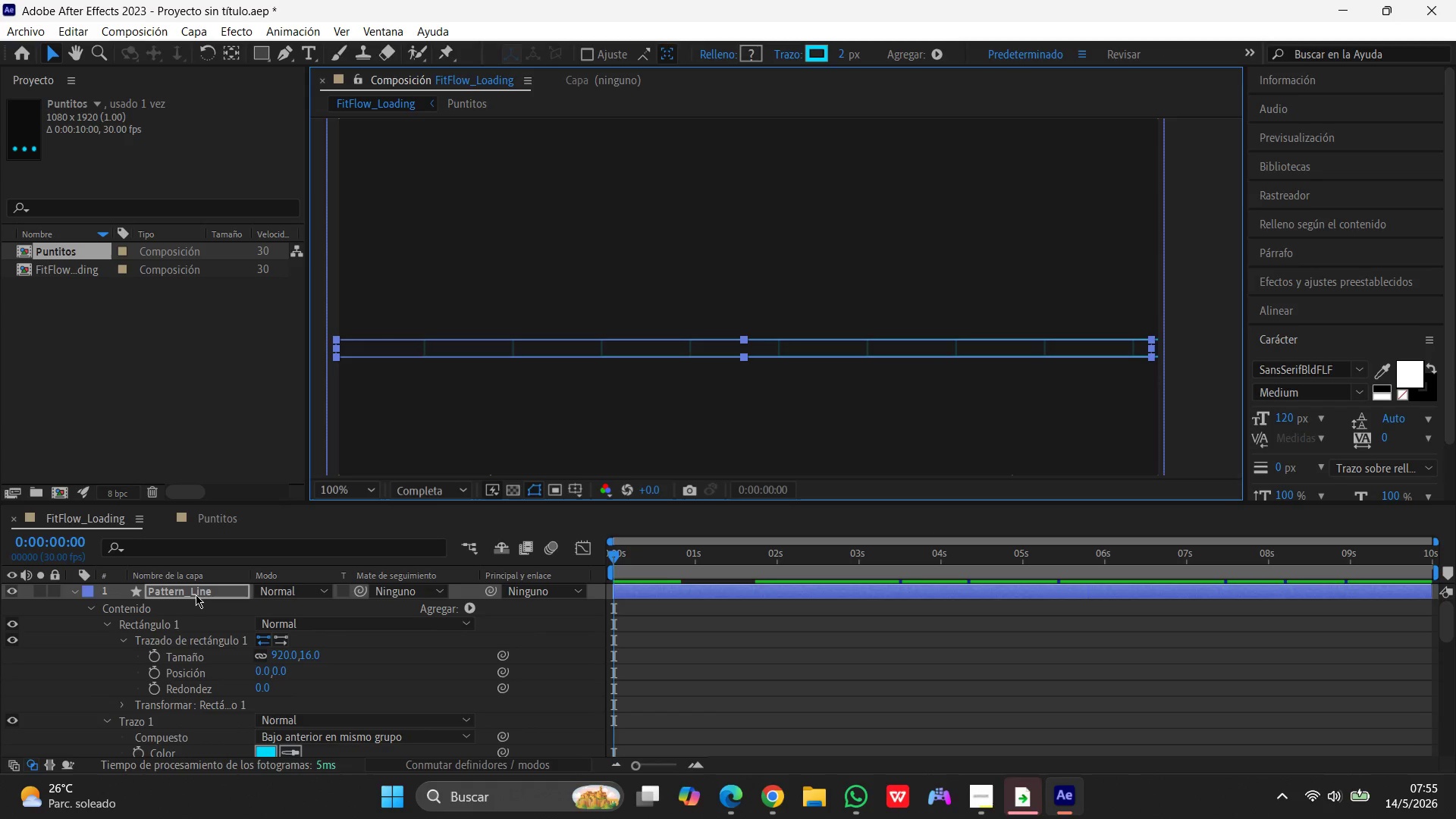 
left_click([197, 592])
 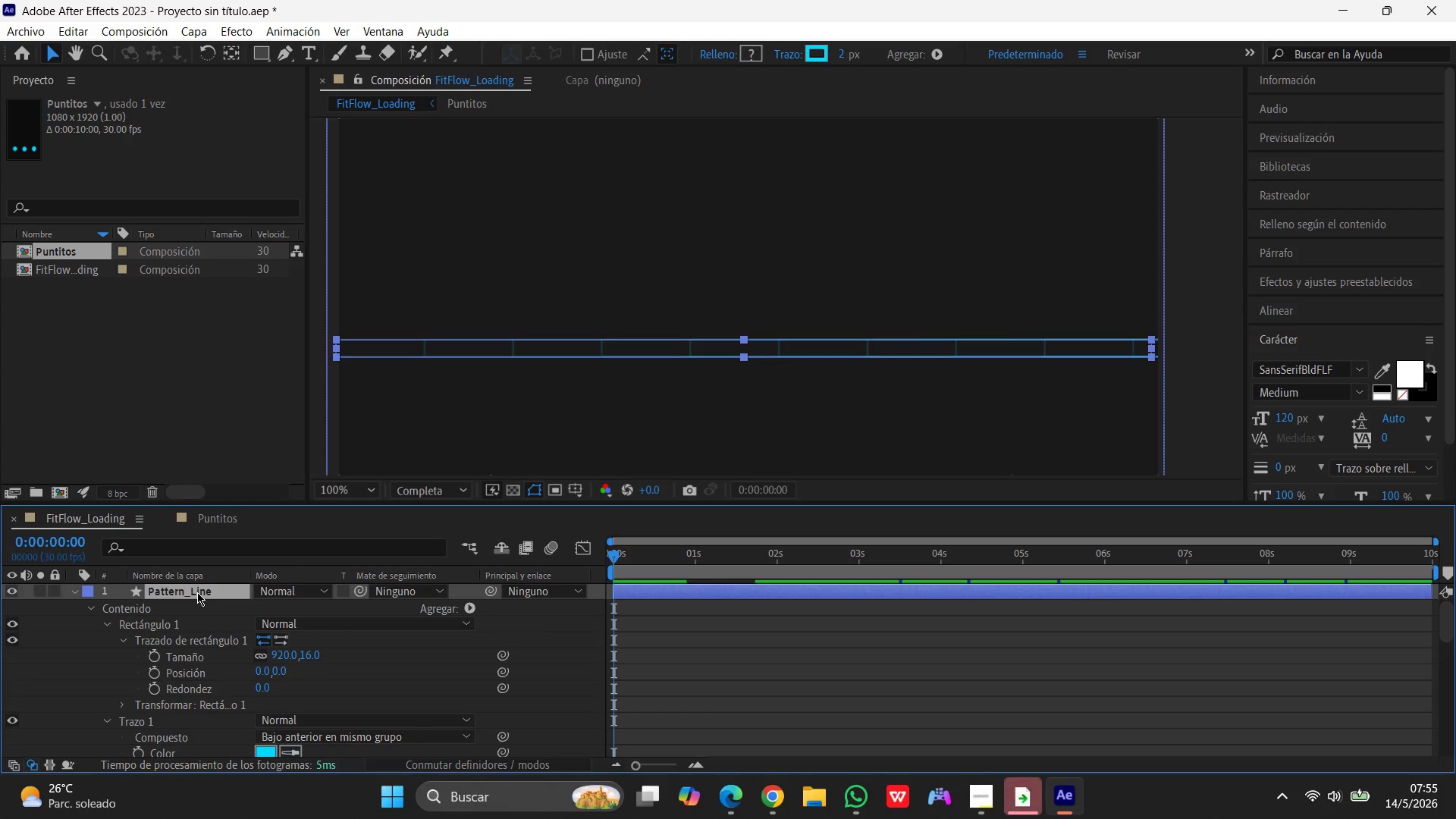 
scroll: coordinate [195, 600], scroll_direction: up, amount: 29.0
 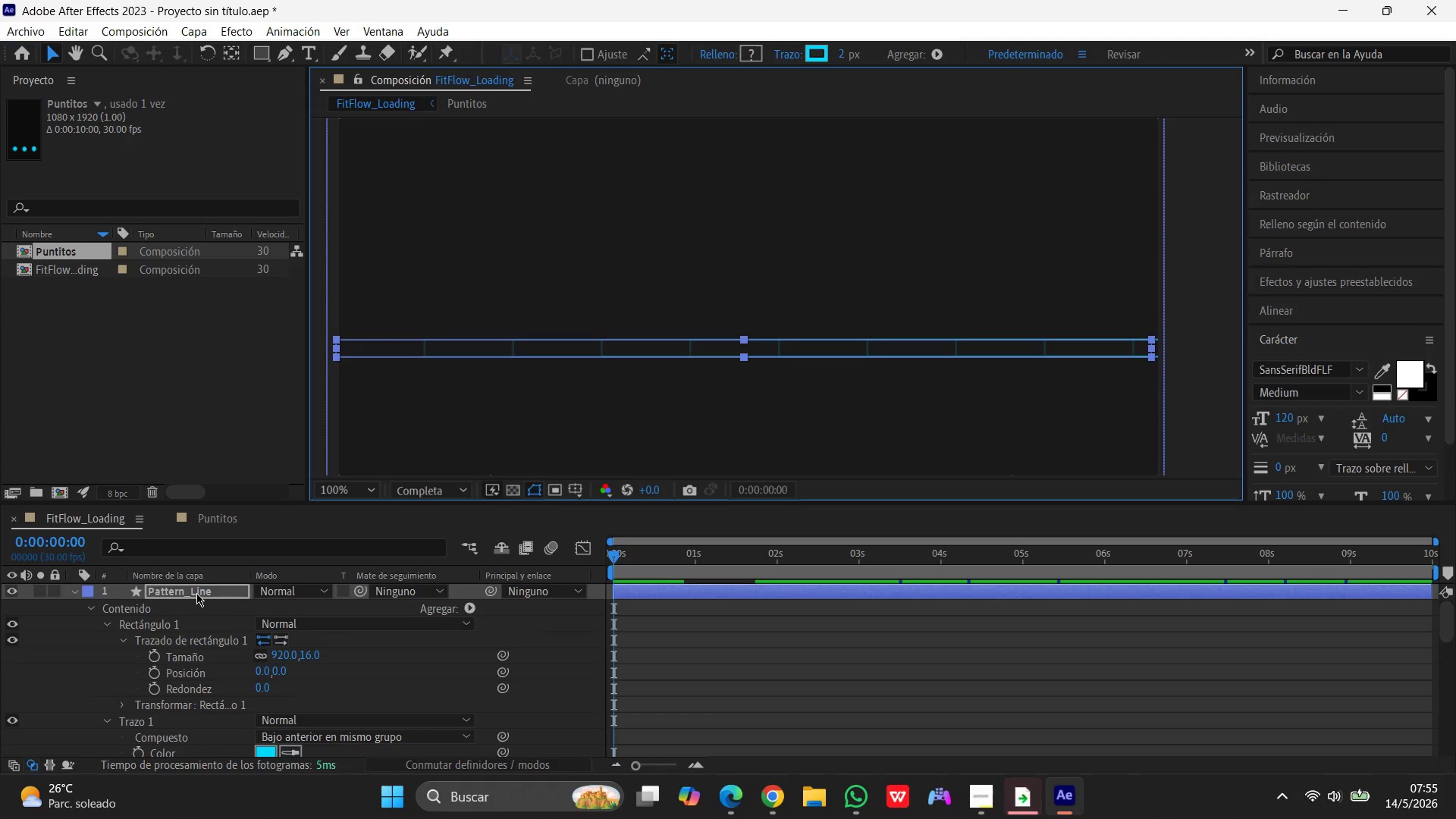 
key(P)
 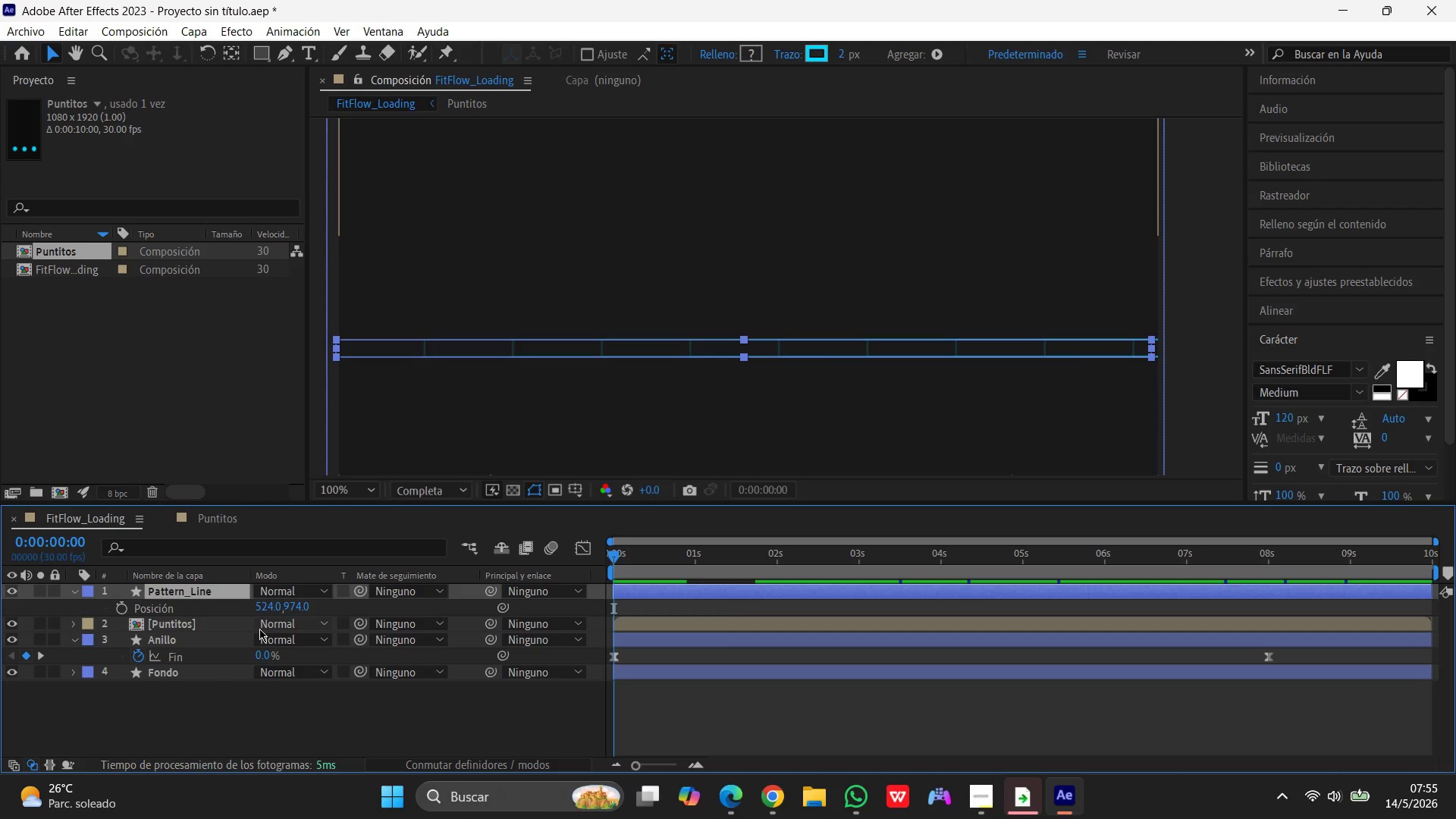 
wait(6.03)
 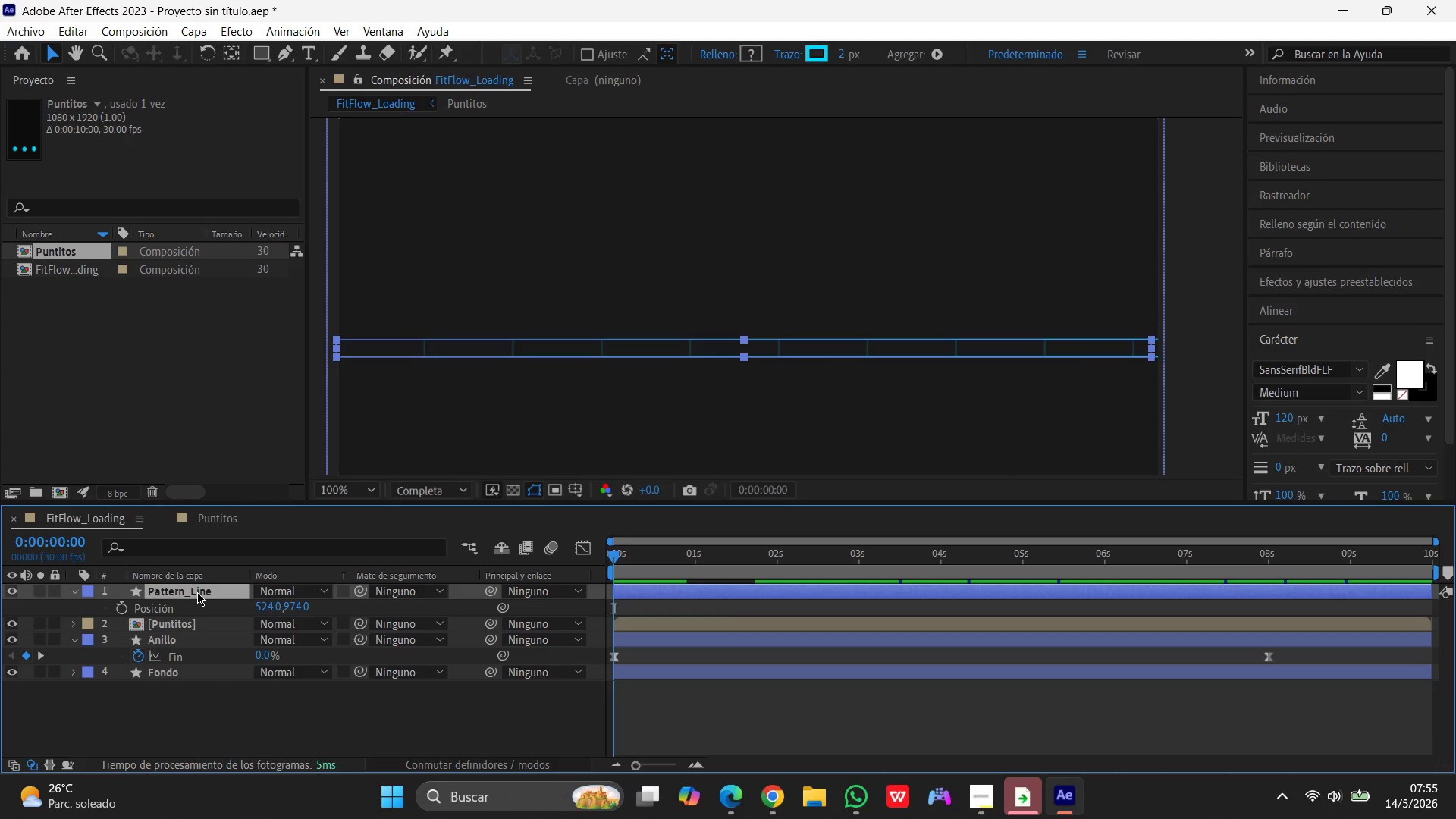 
left_click([268, 606])
 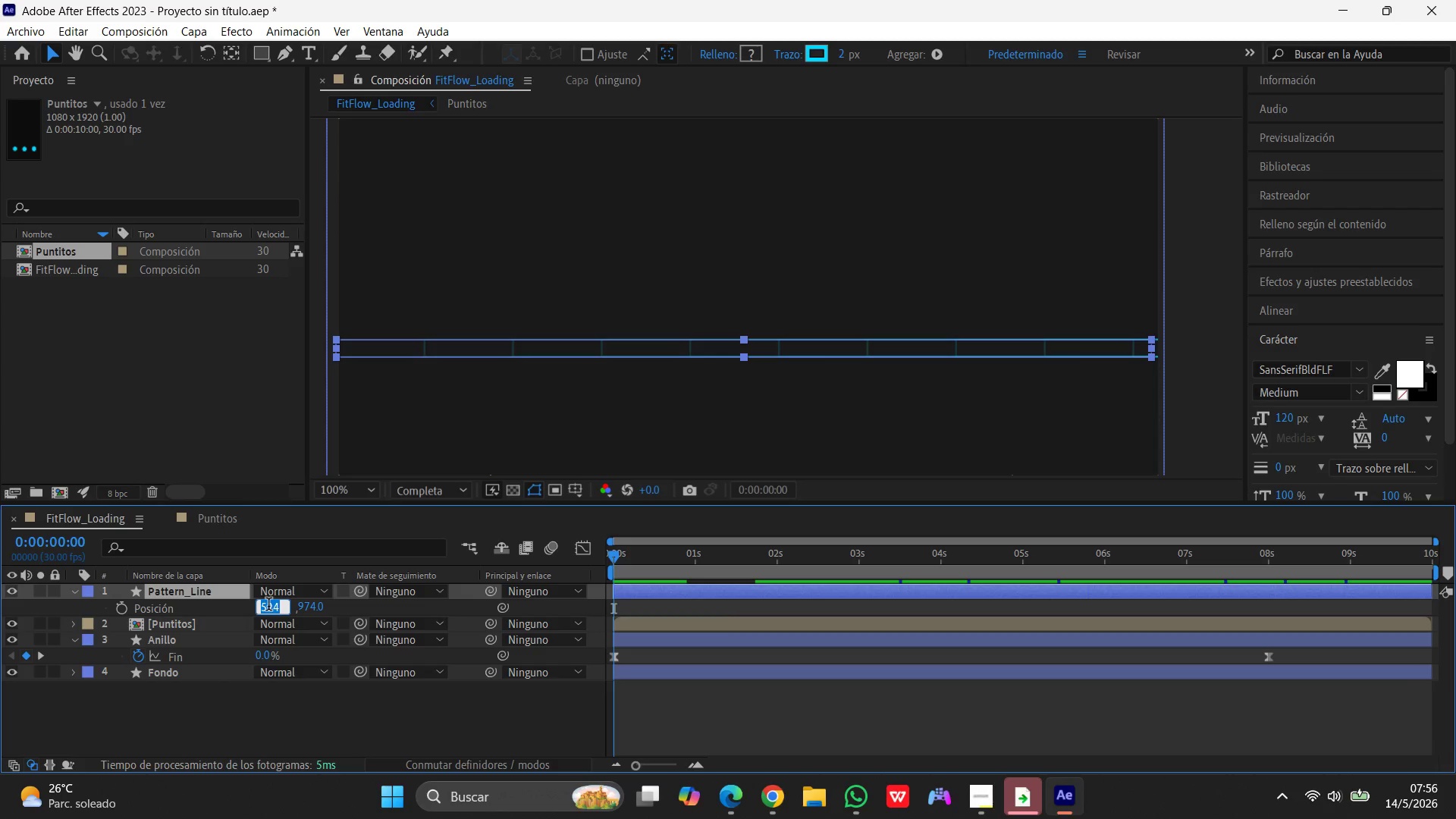 
key(Numpad9)
 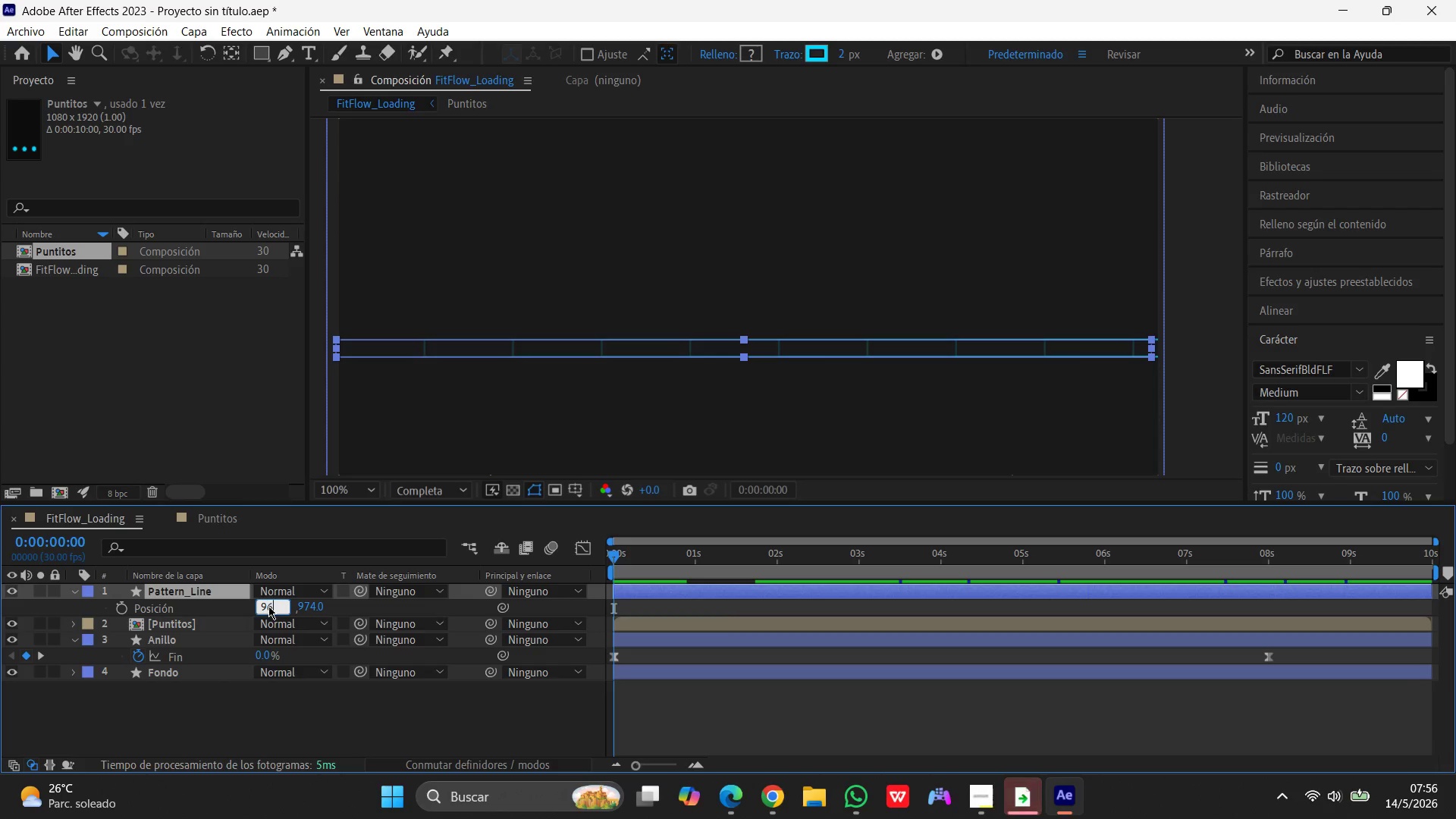 
key(Numpad6)
 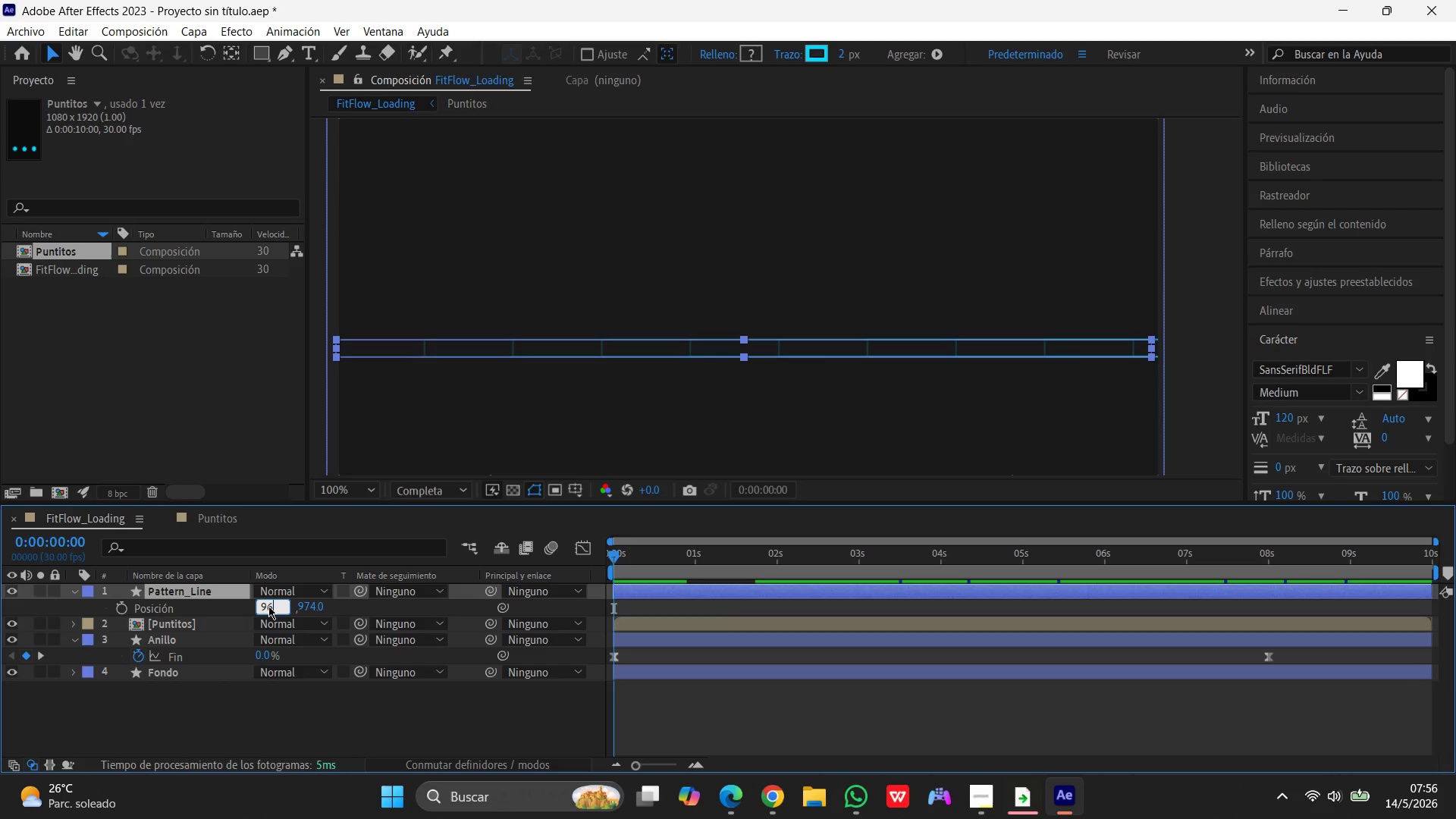 
key(Numpad0)
 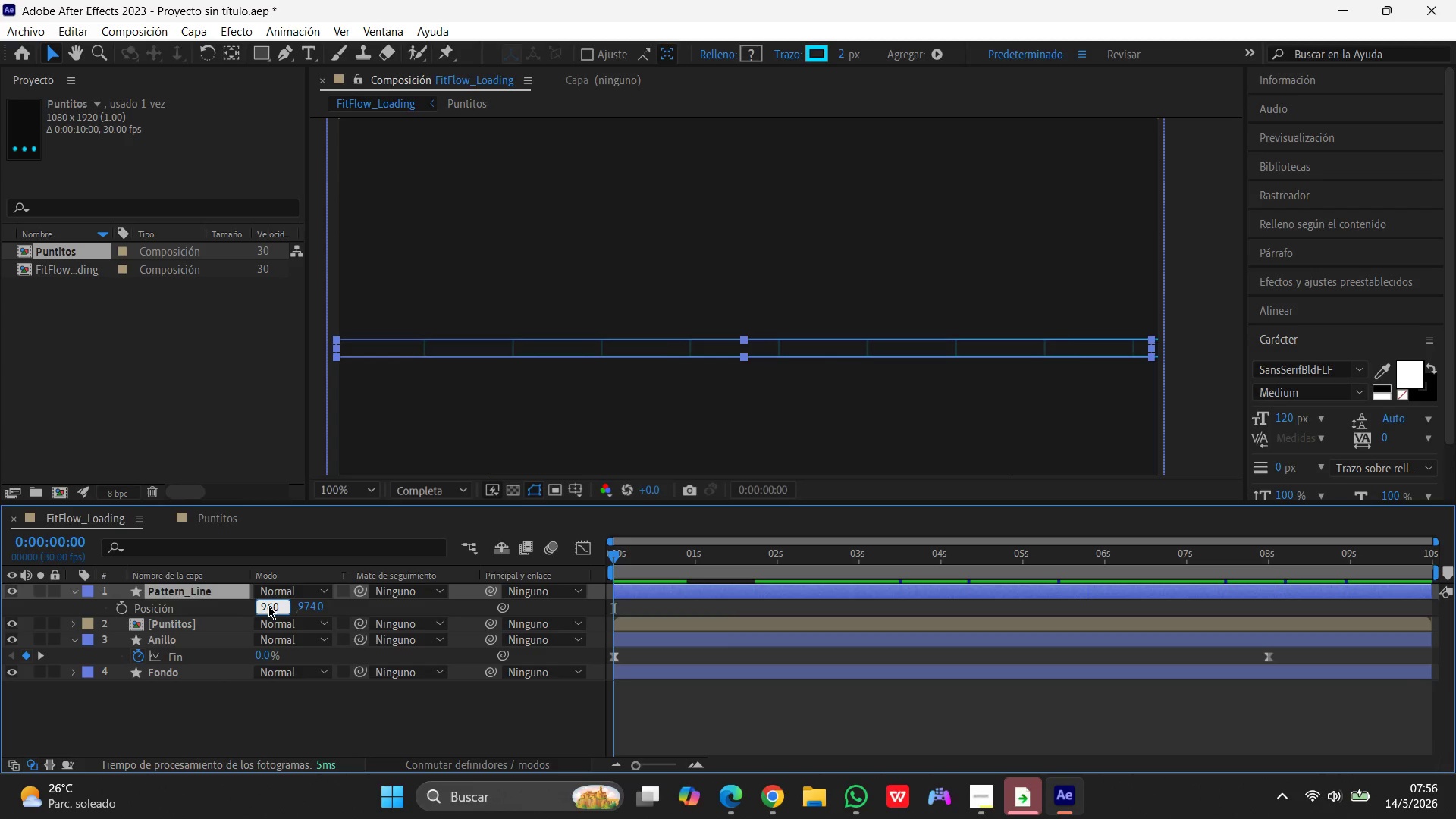 
key(Enter)
 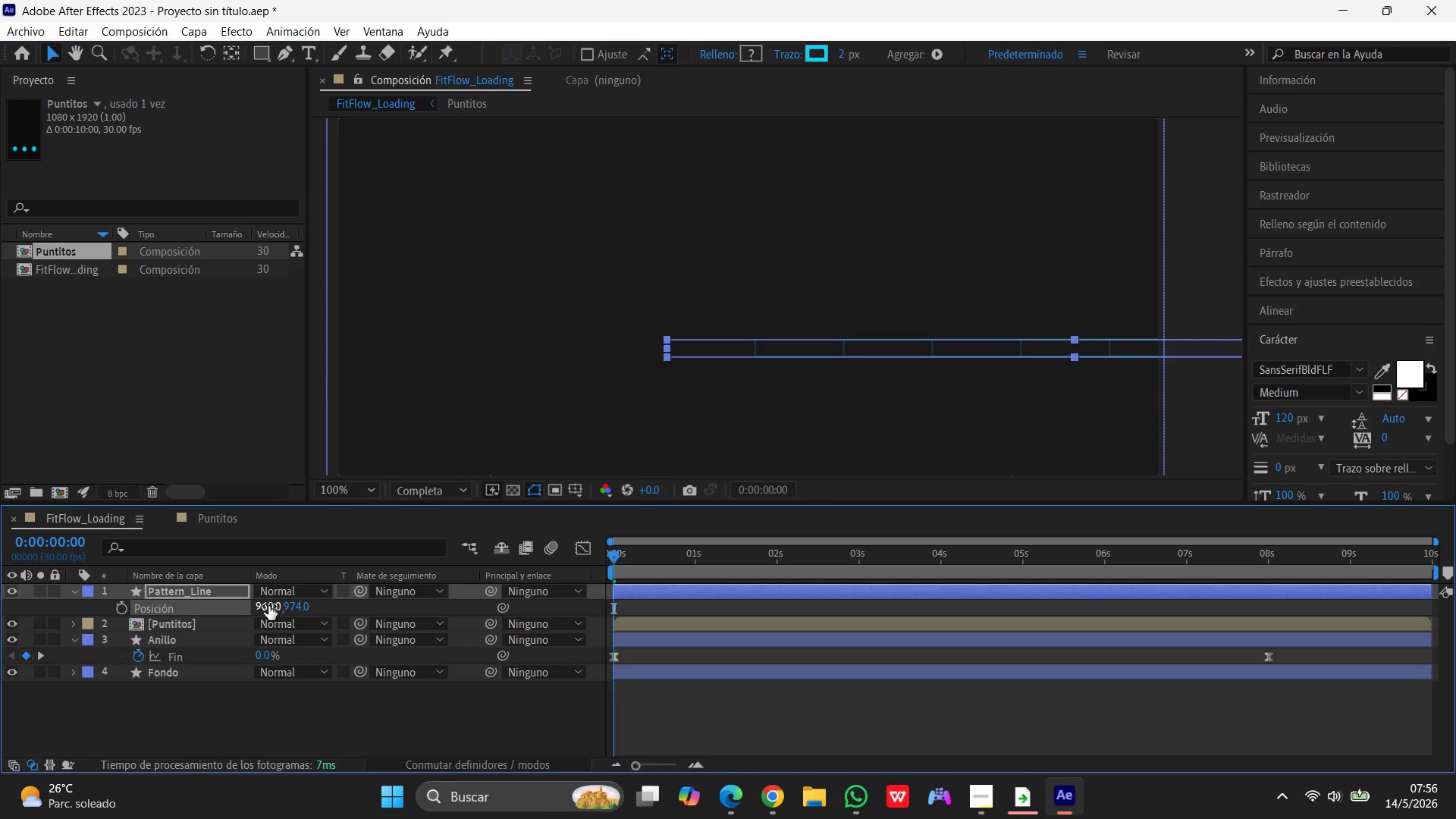 
left_click([299, 602])
 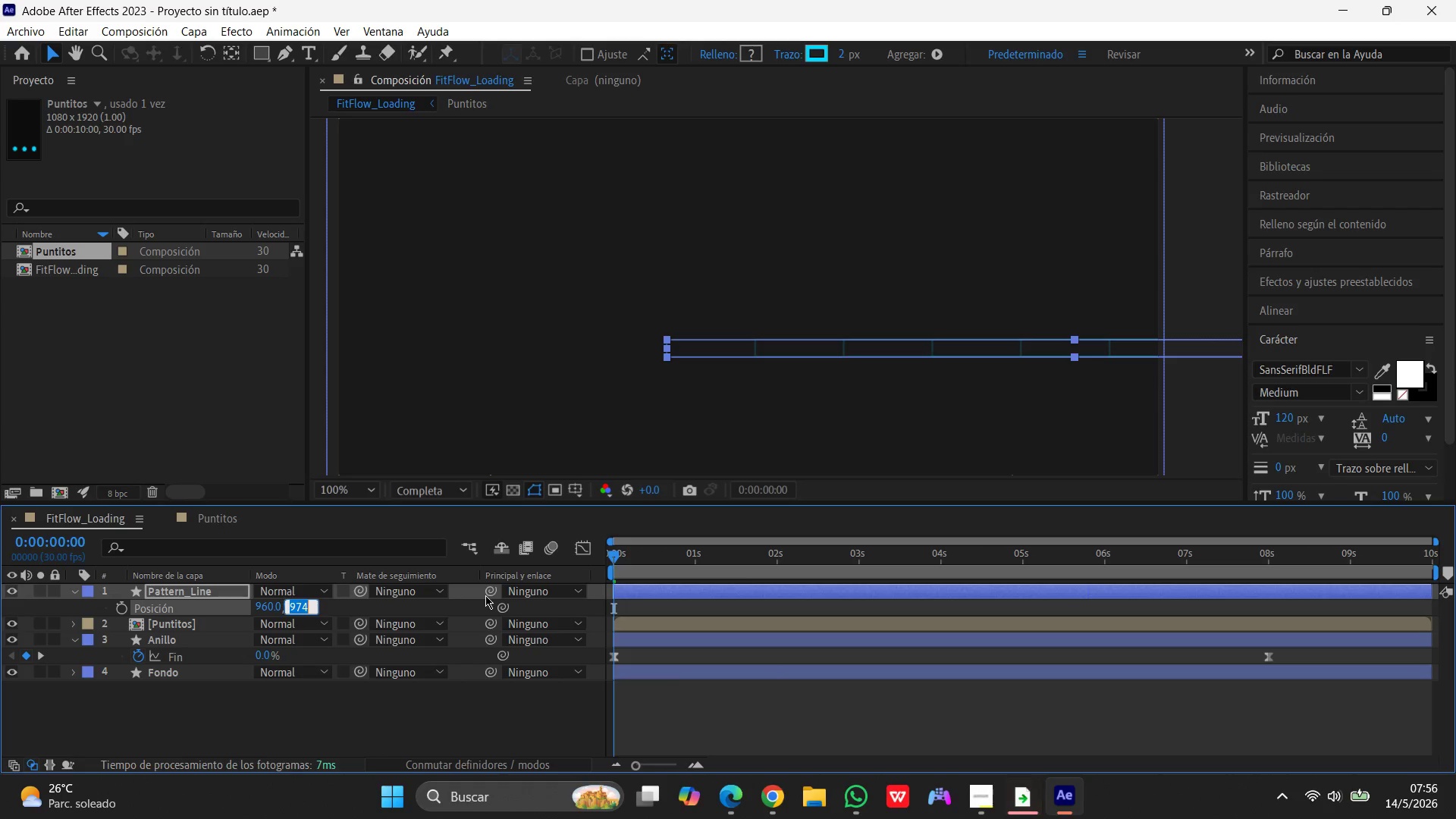 
key(Numpad1)
 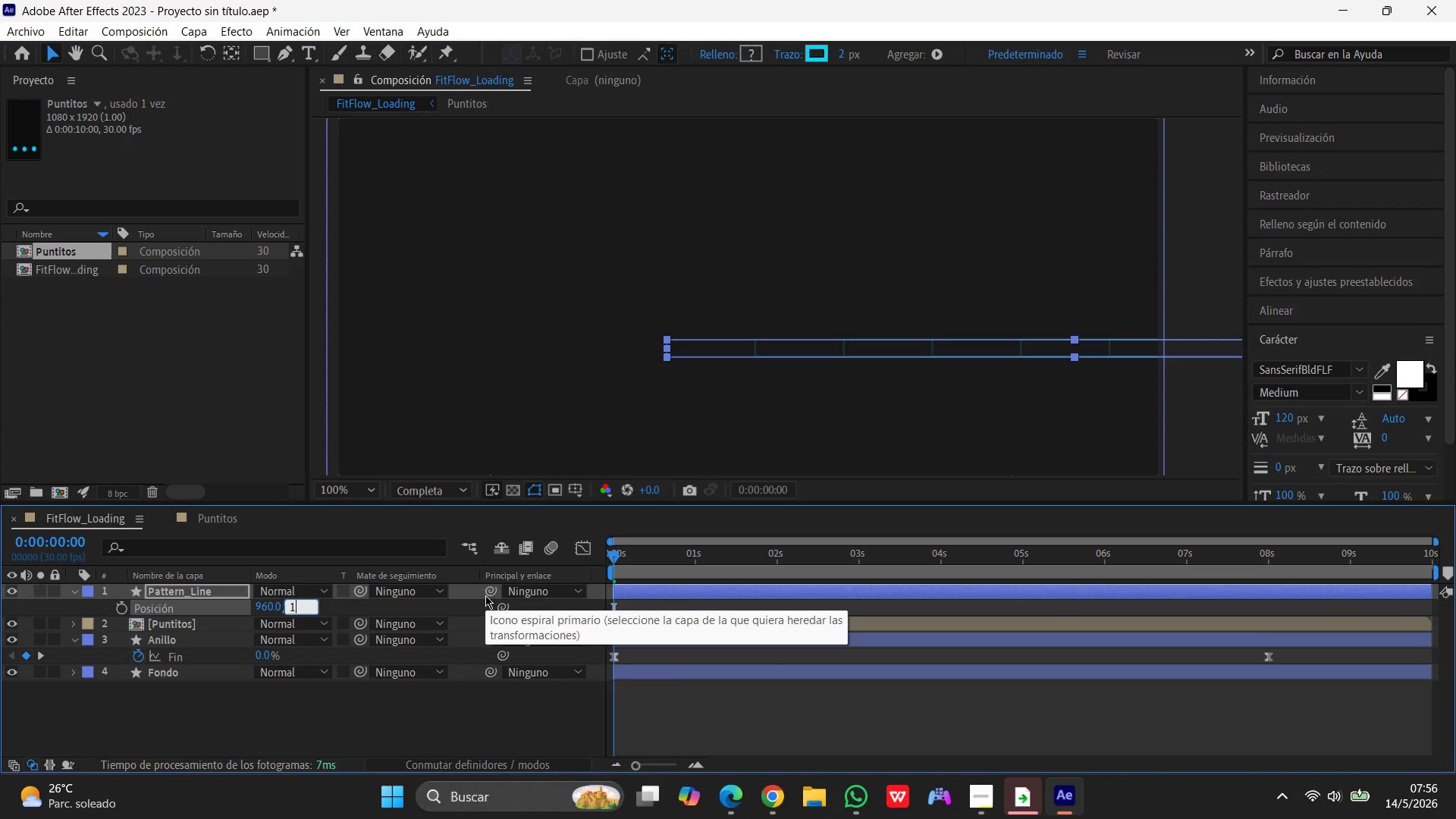 
key(Numpad0)
 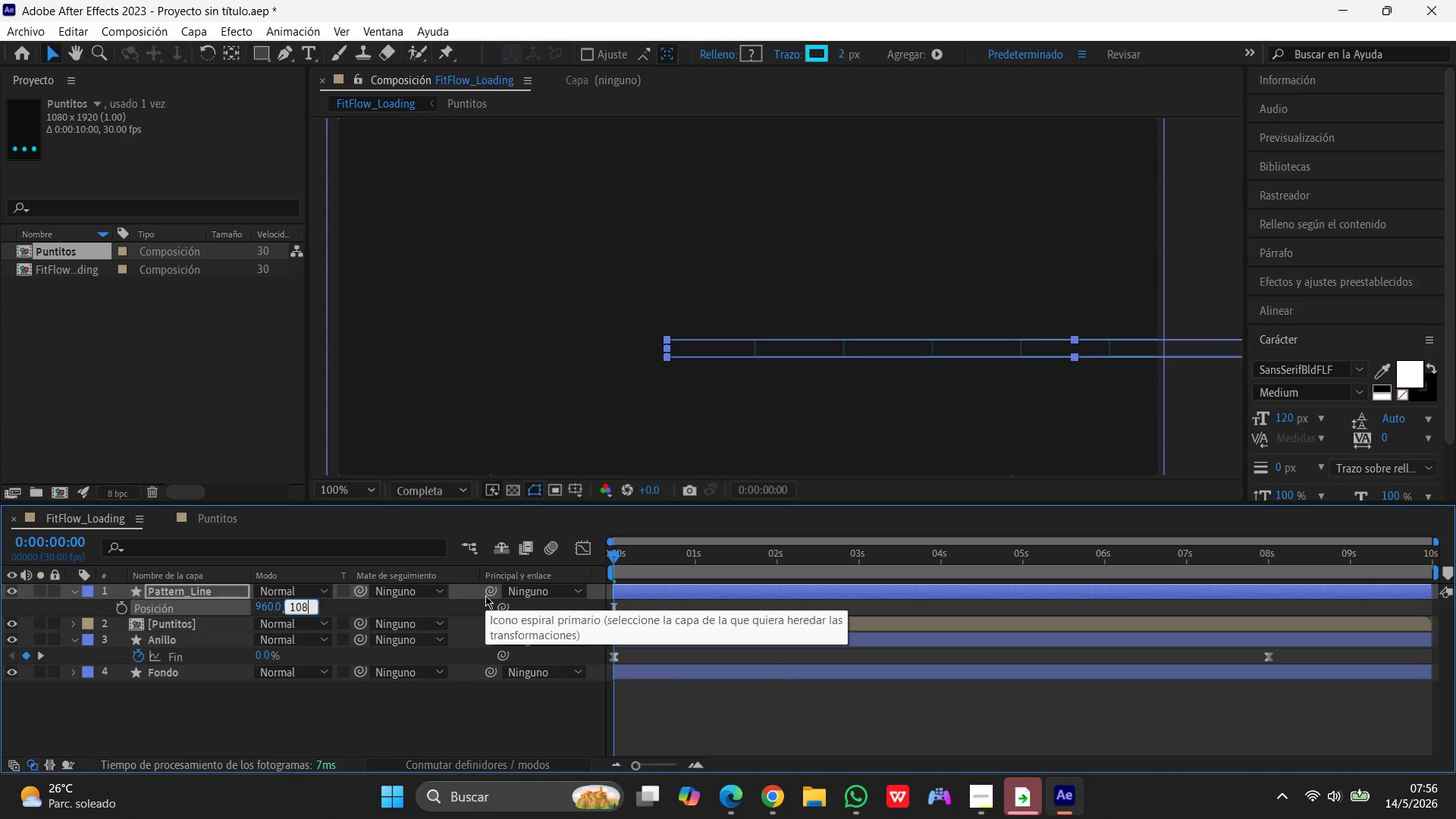 
key(Numpad8)
 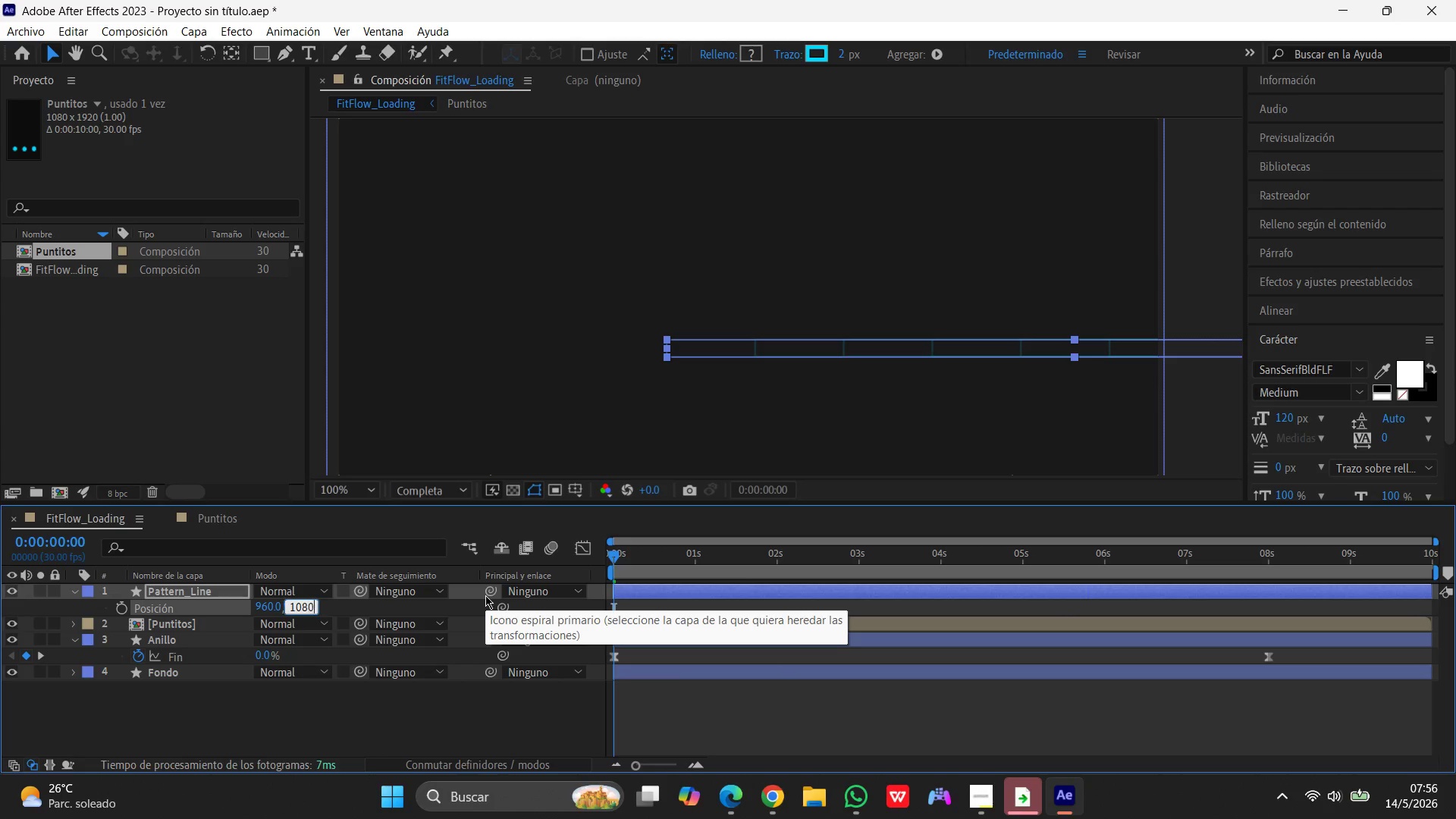 
key(Numpad0)
 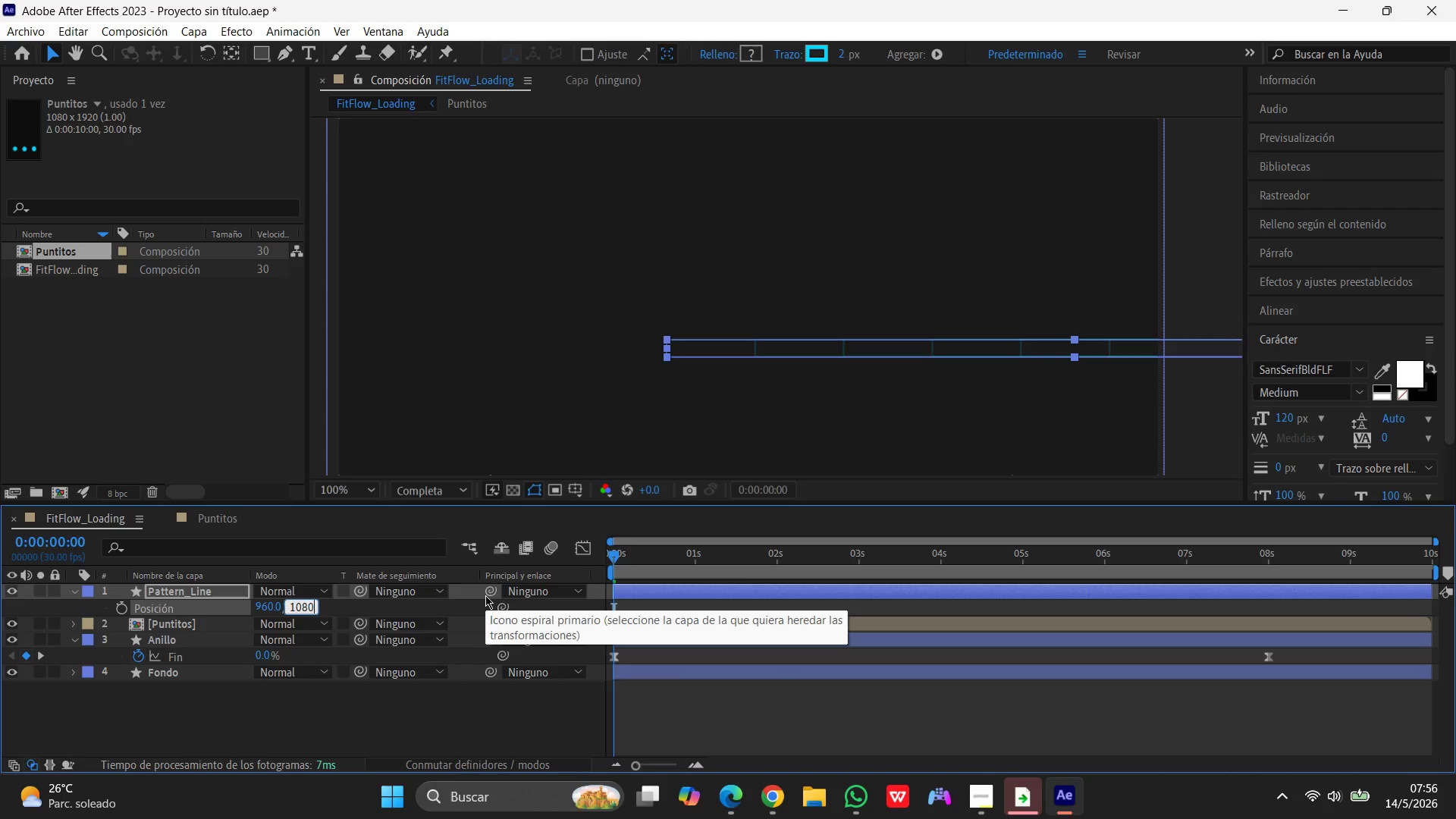 
key(Enter)
 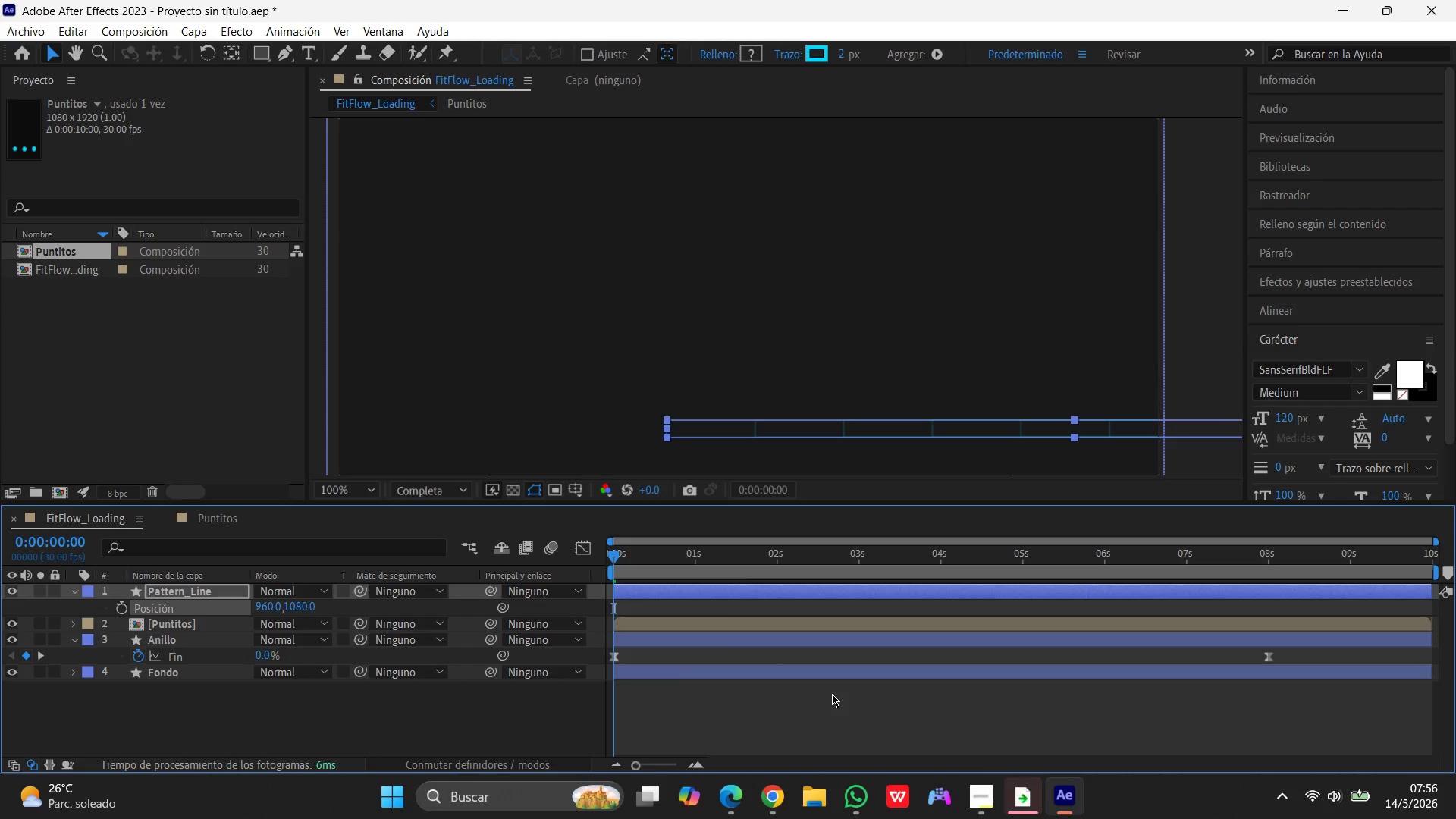 
key(Control+Z)
 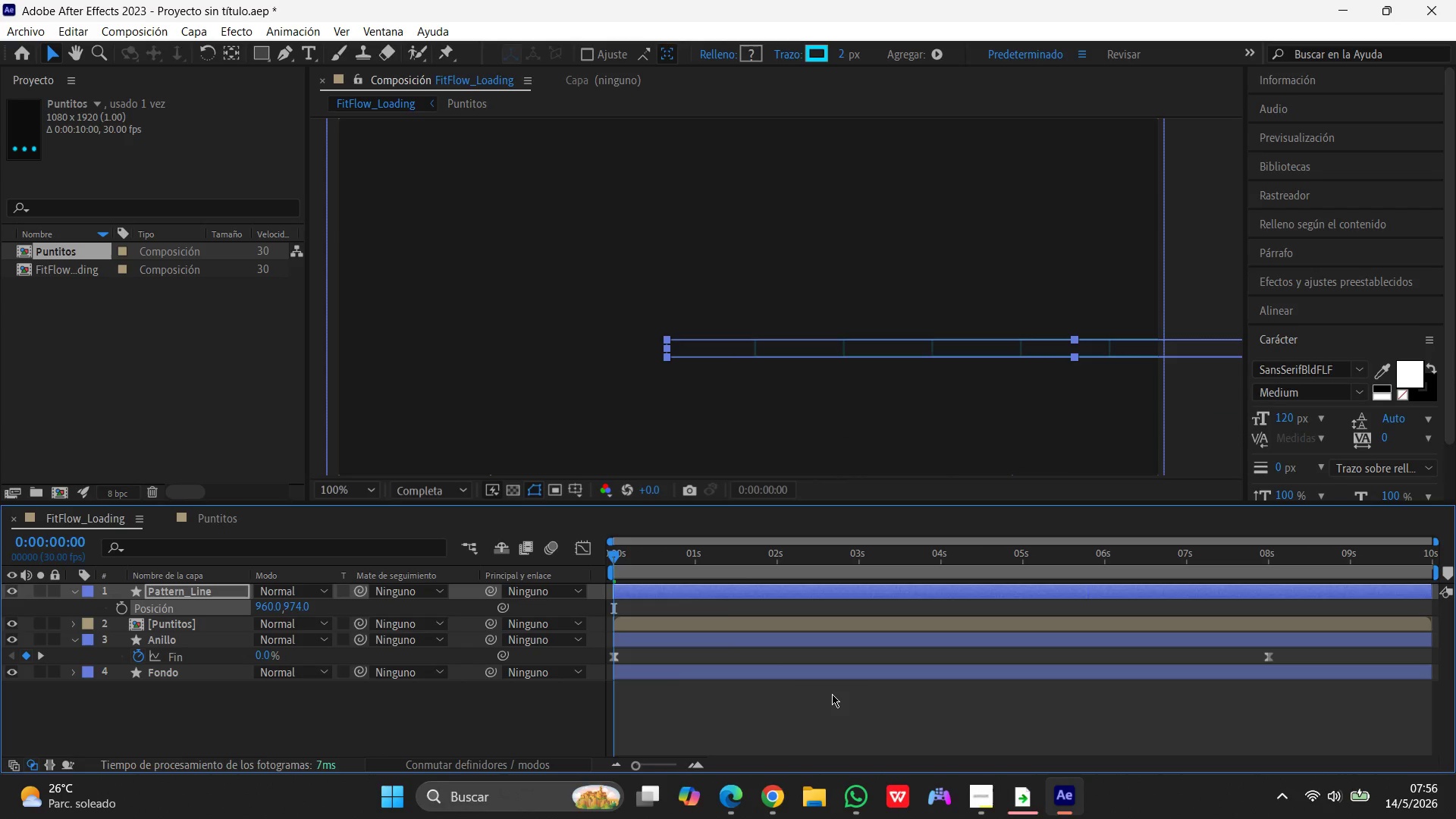 
key(Control+Z)
 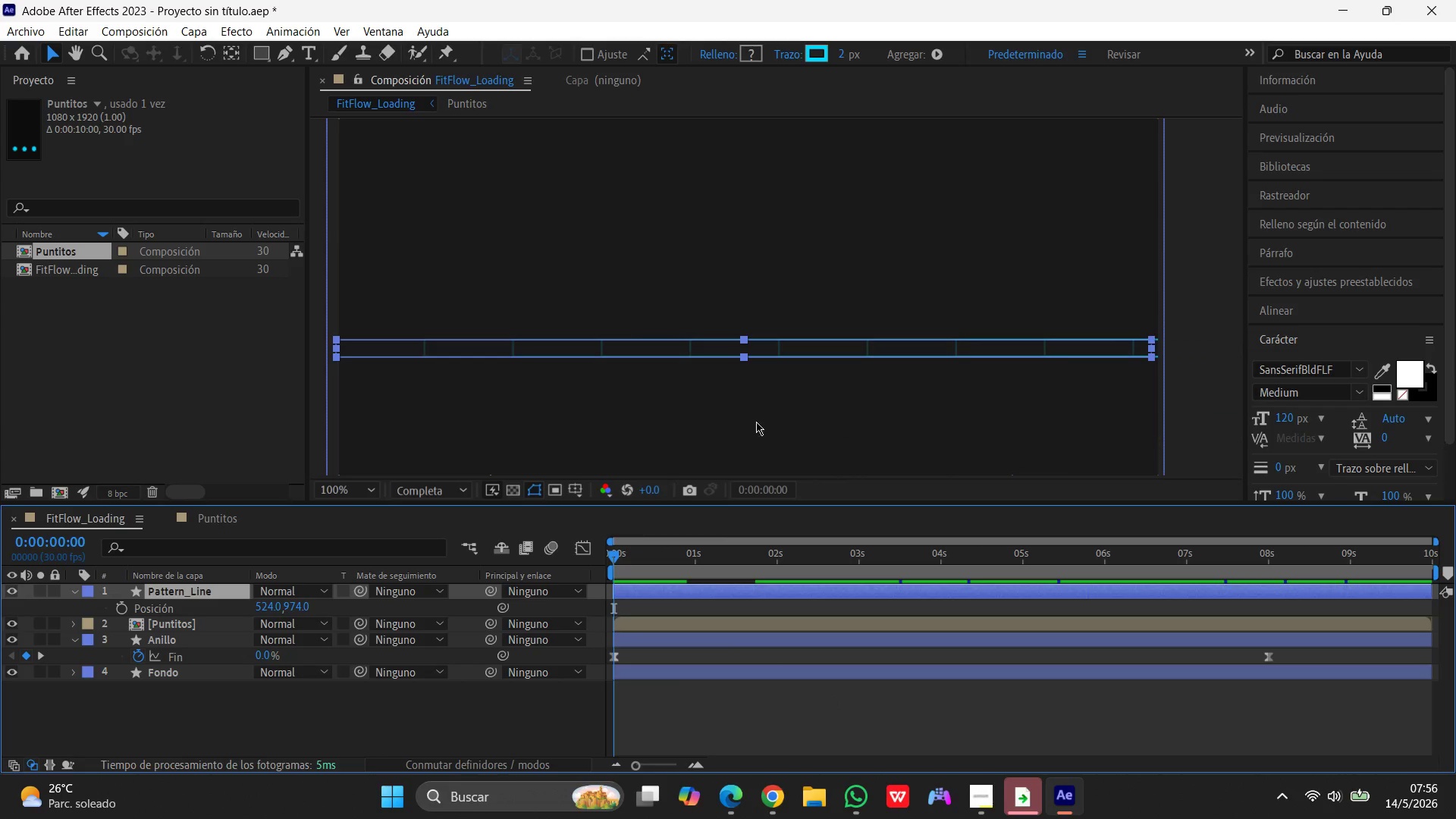 
left_click([1219, 349])
 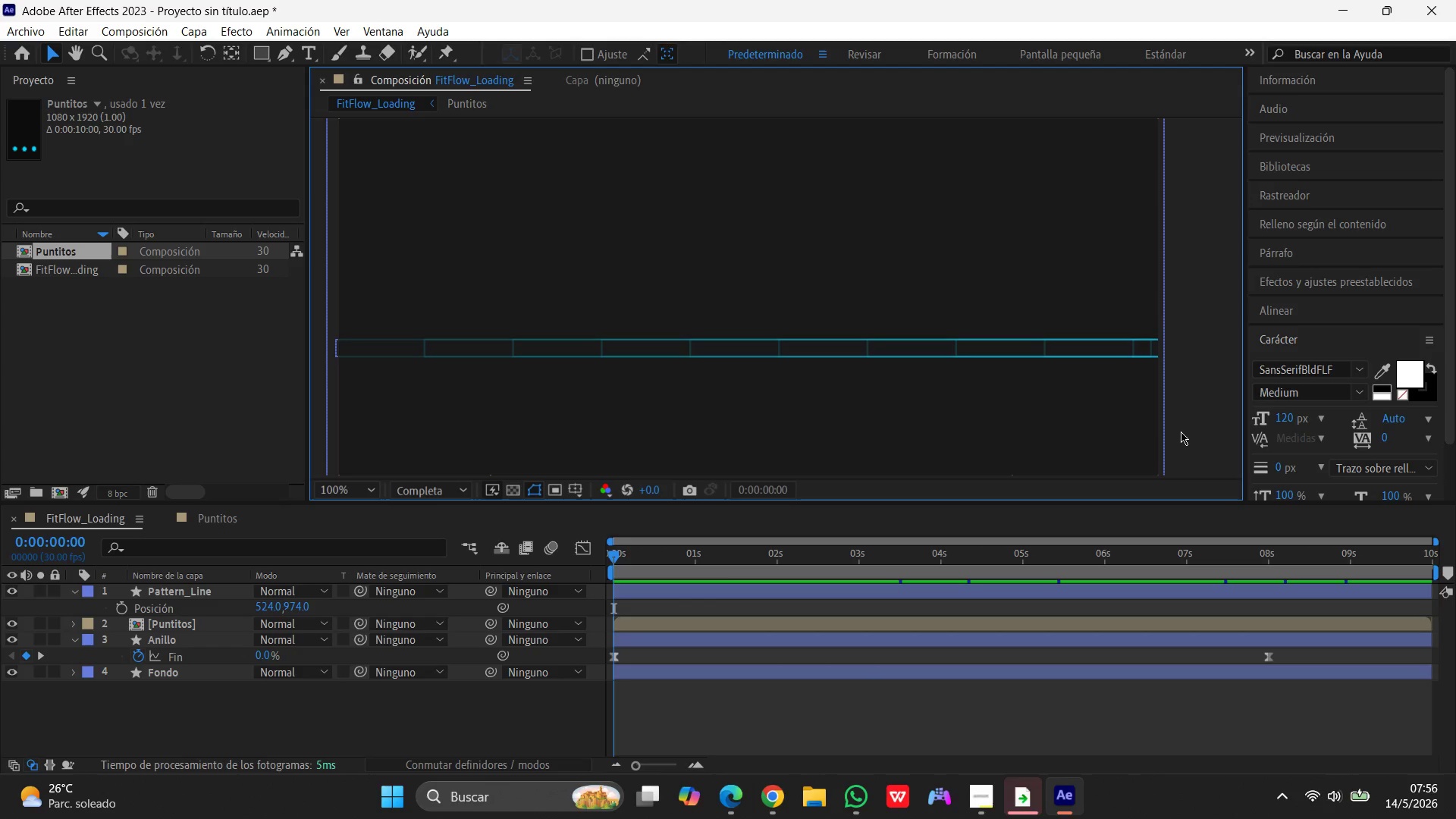 
wait(44.67)
 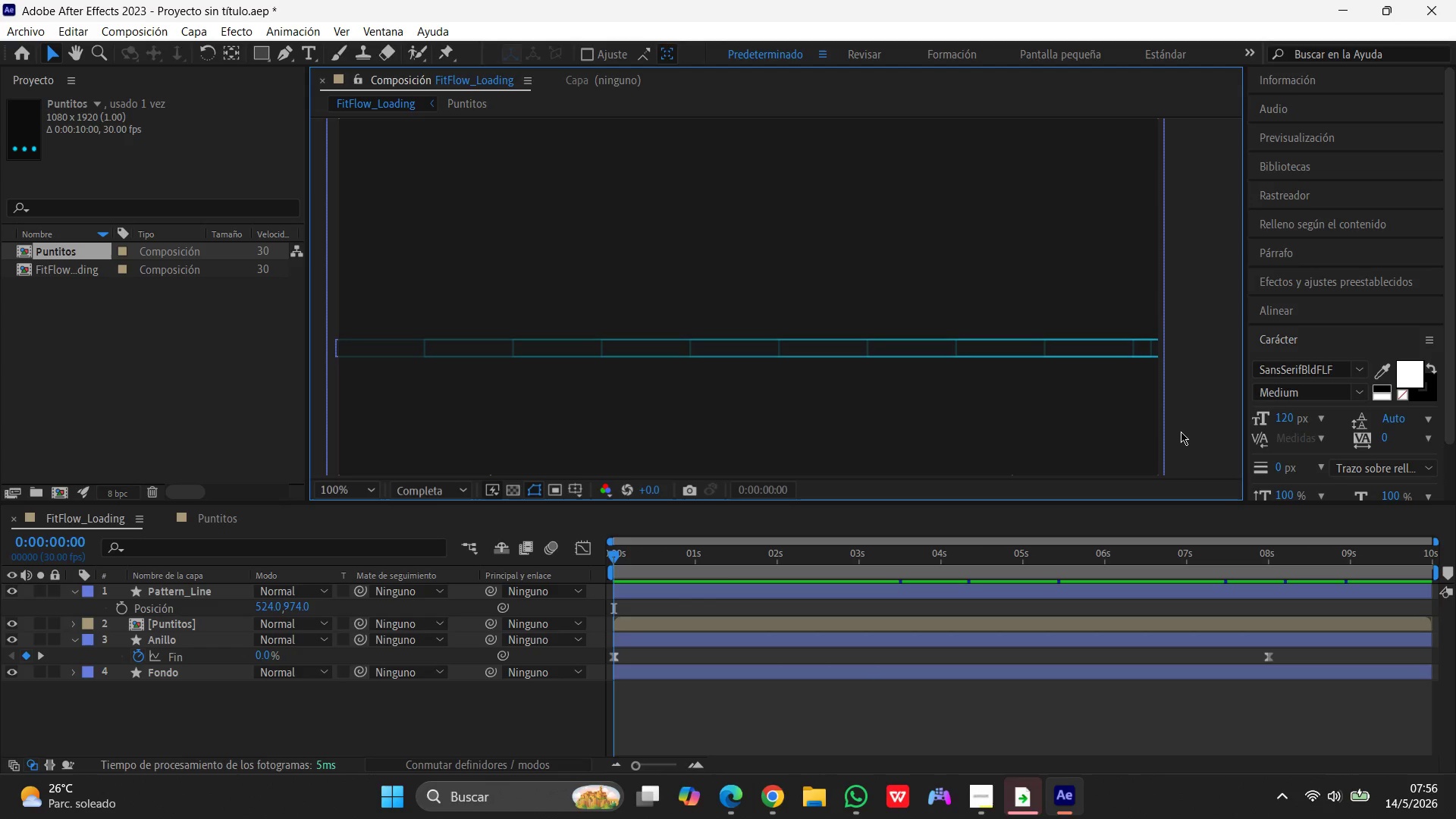 
left_click_drag(start_coordinate=[183, 587], to_coordinate=[174, 655])
 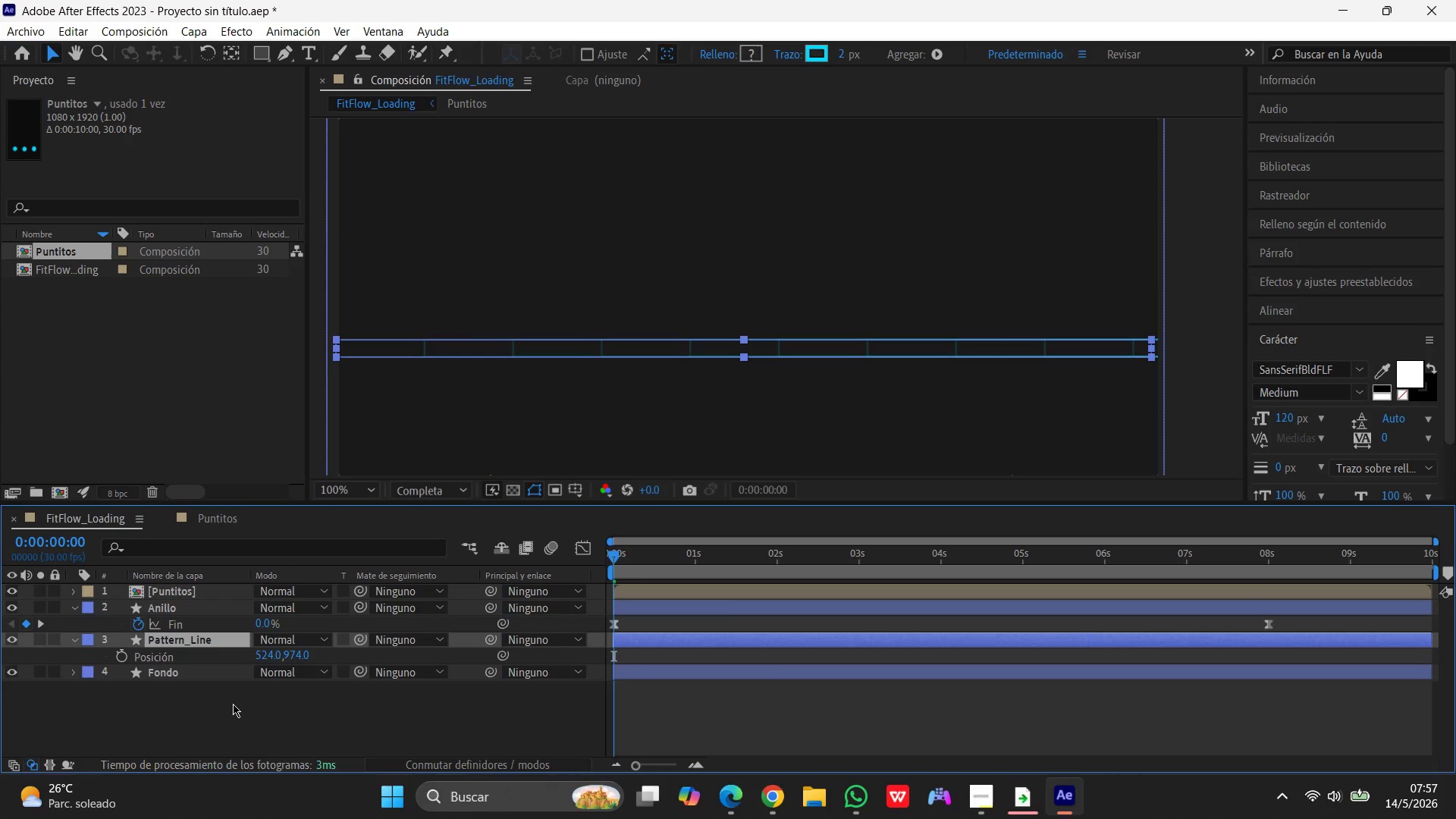 
left_click([233, 704])
 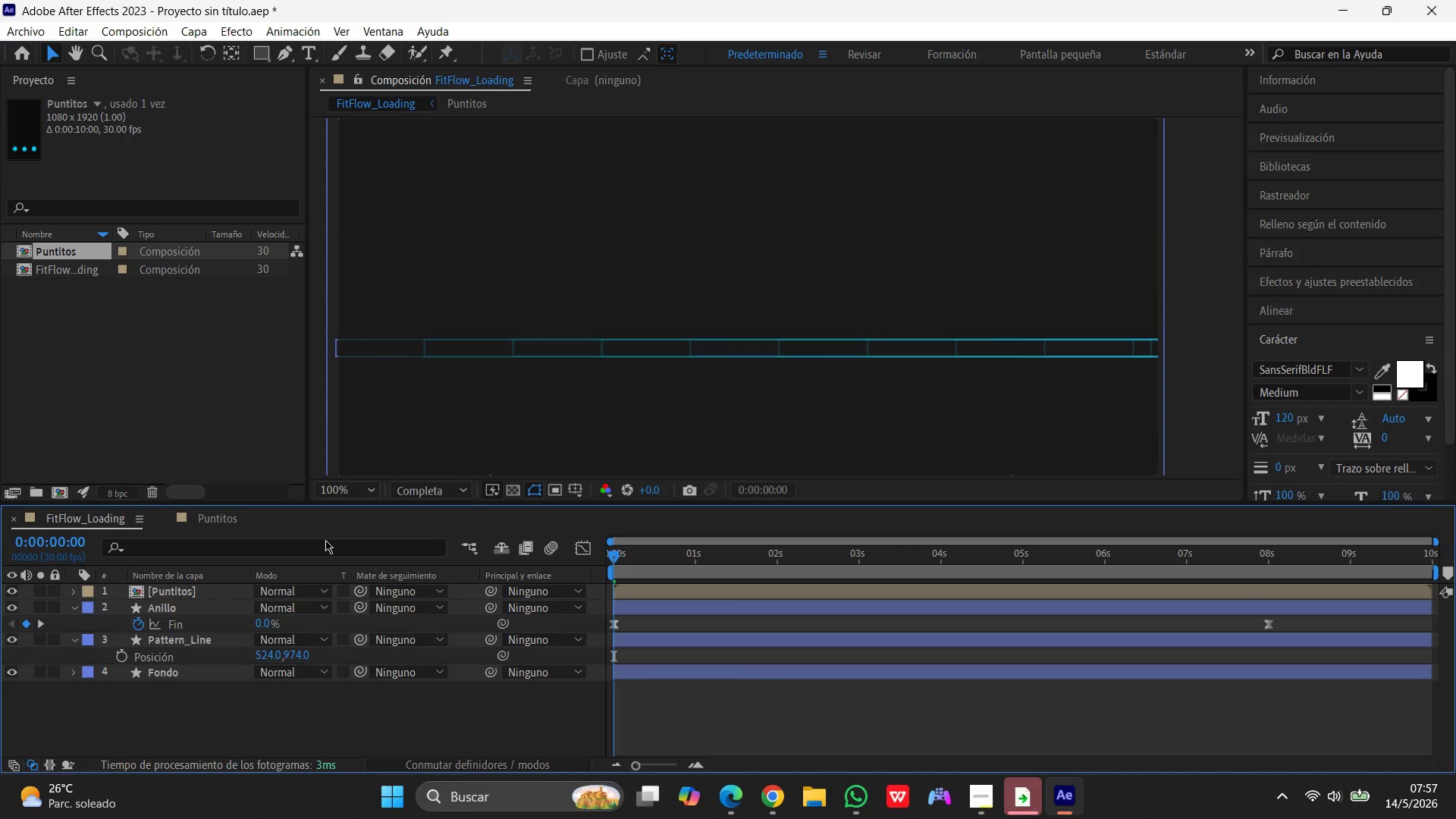 
wait(5.36)
 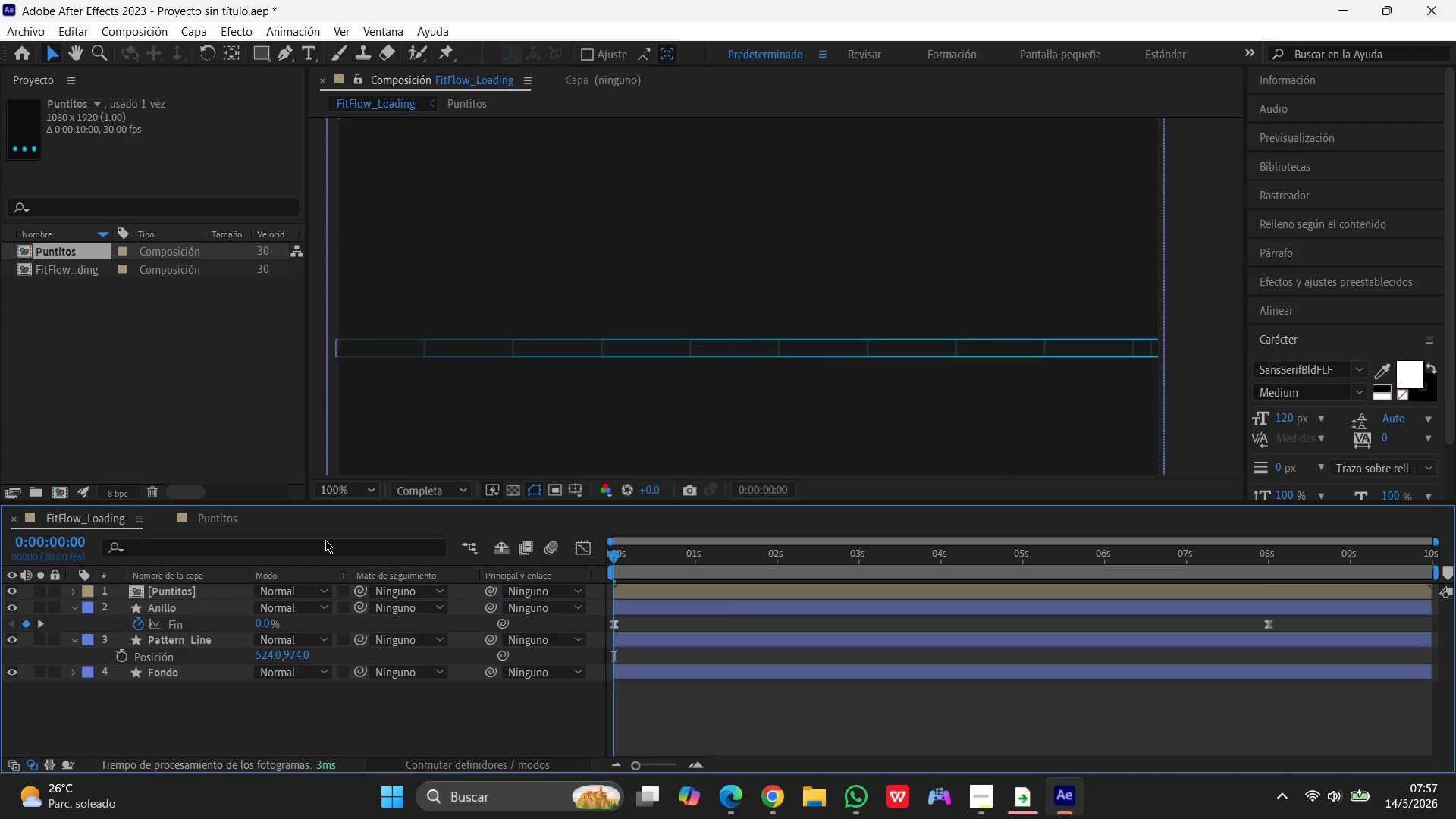 
scroll: coordinate [622, 497], scroll_direction: up, amount: 2.0
 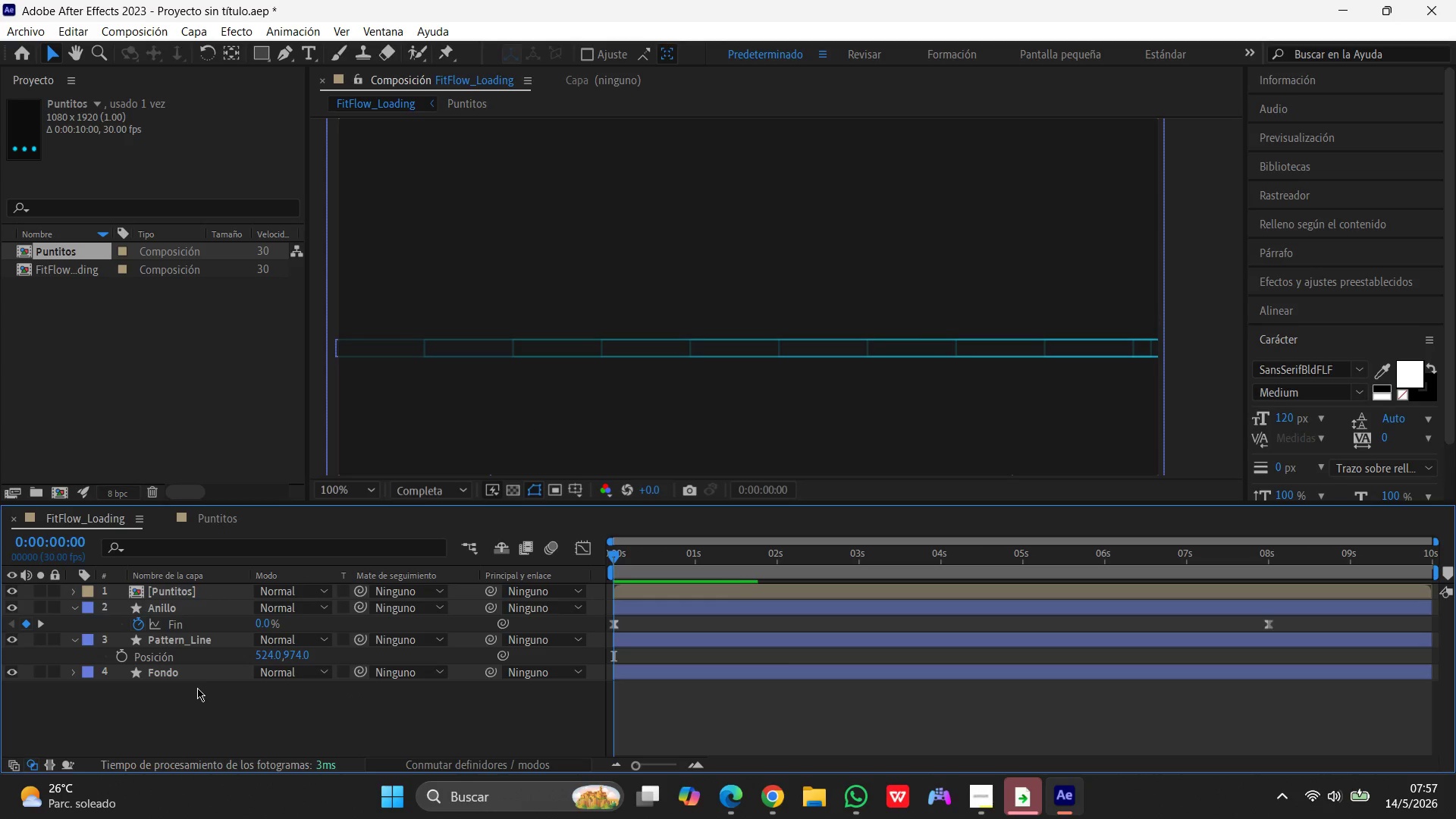 
wait(6.06)
 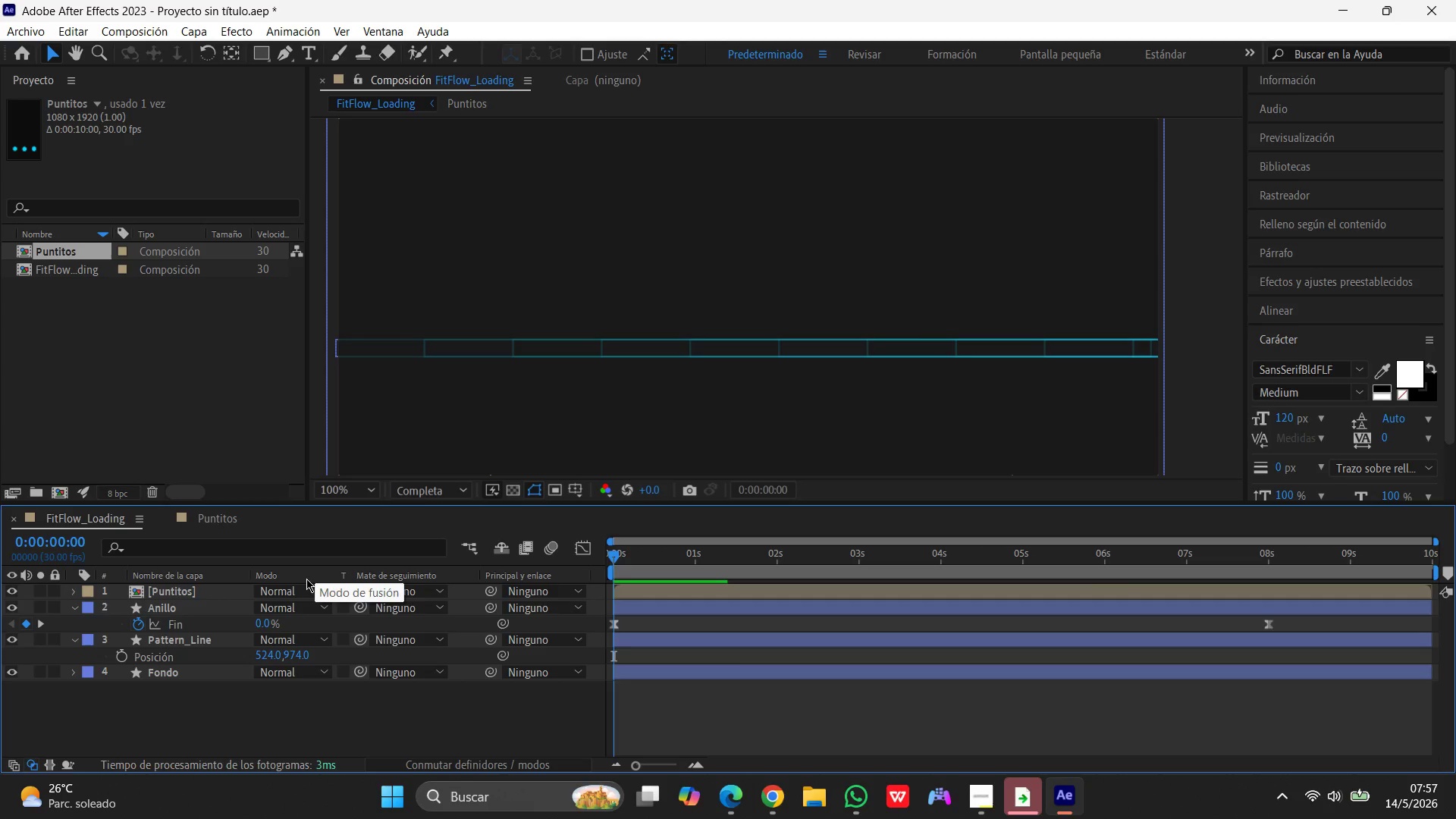 
left_click([80, 641])
 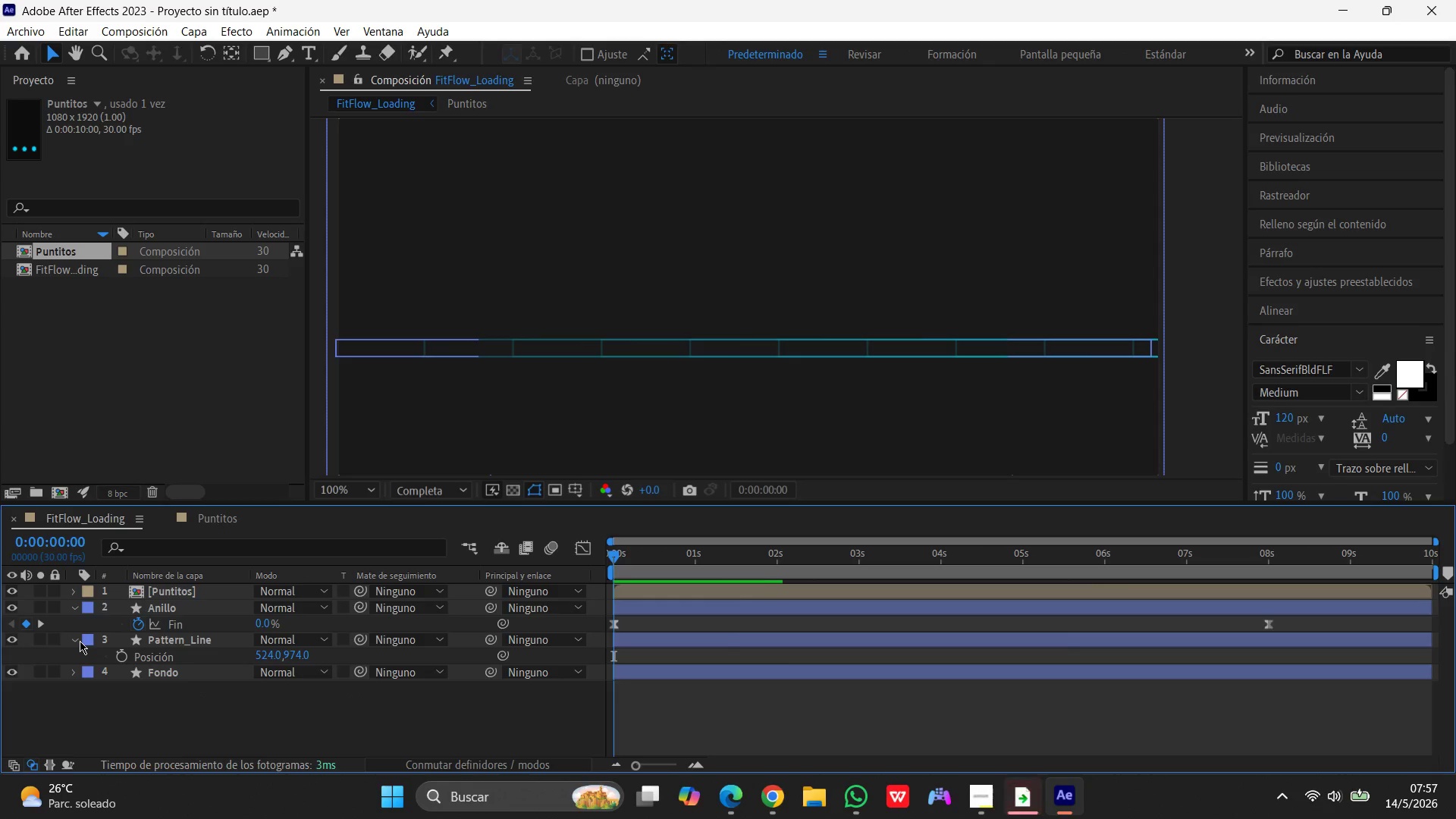 
left_click([79, 641])
 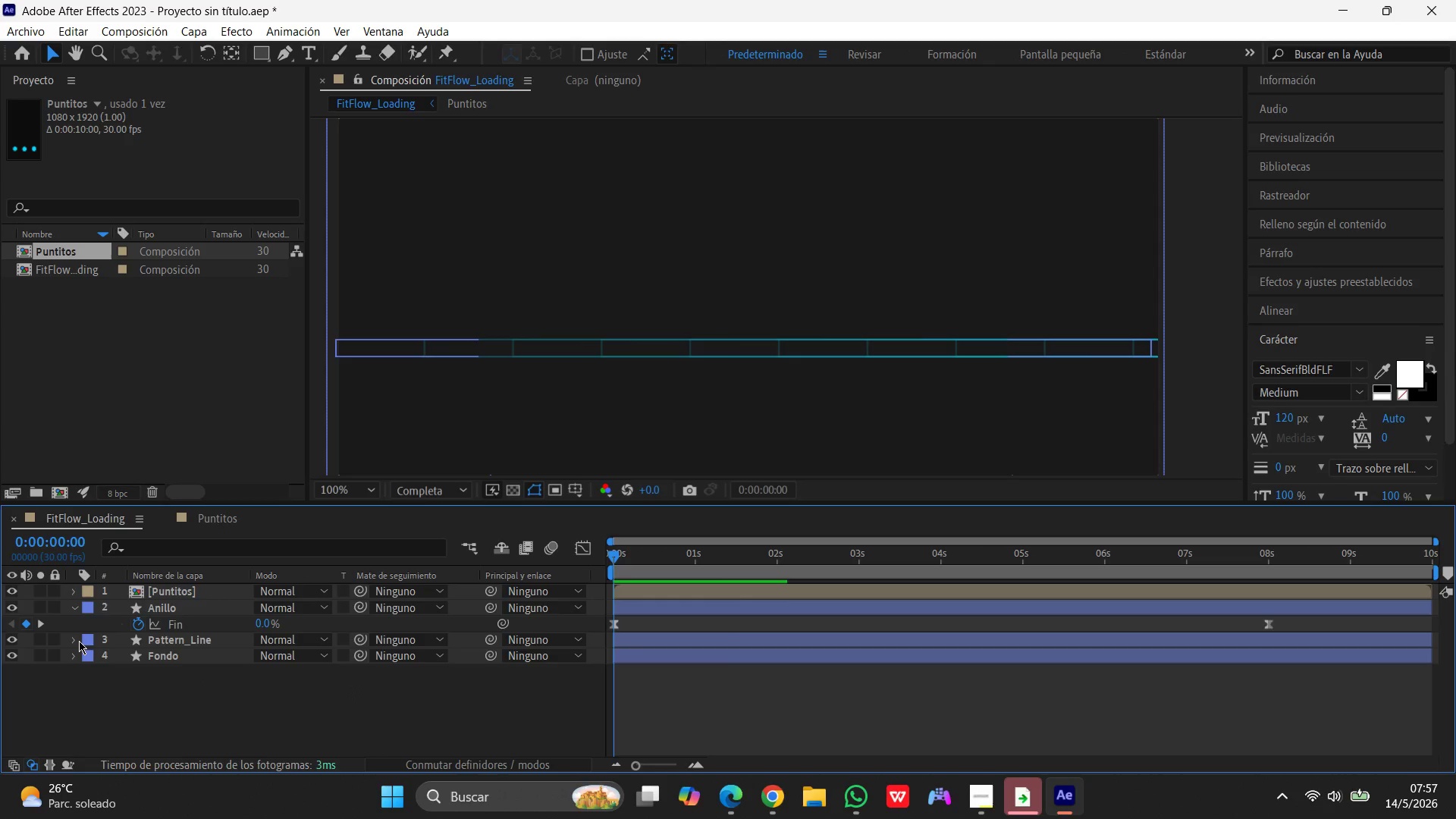 
left_click([79, 641])
 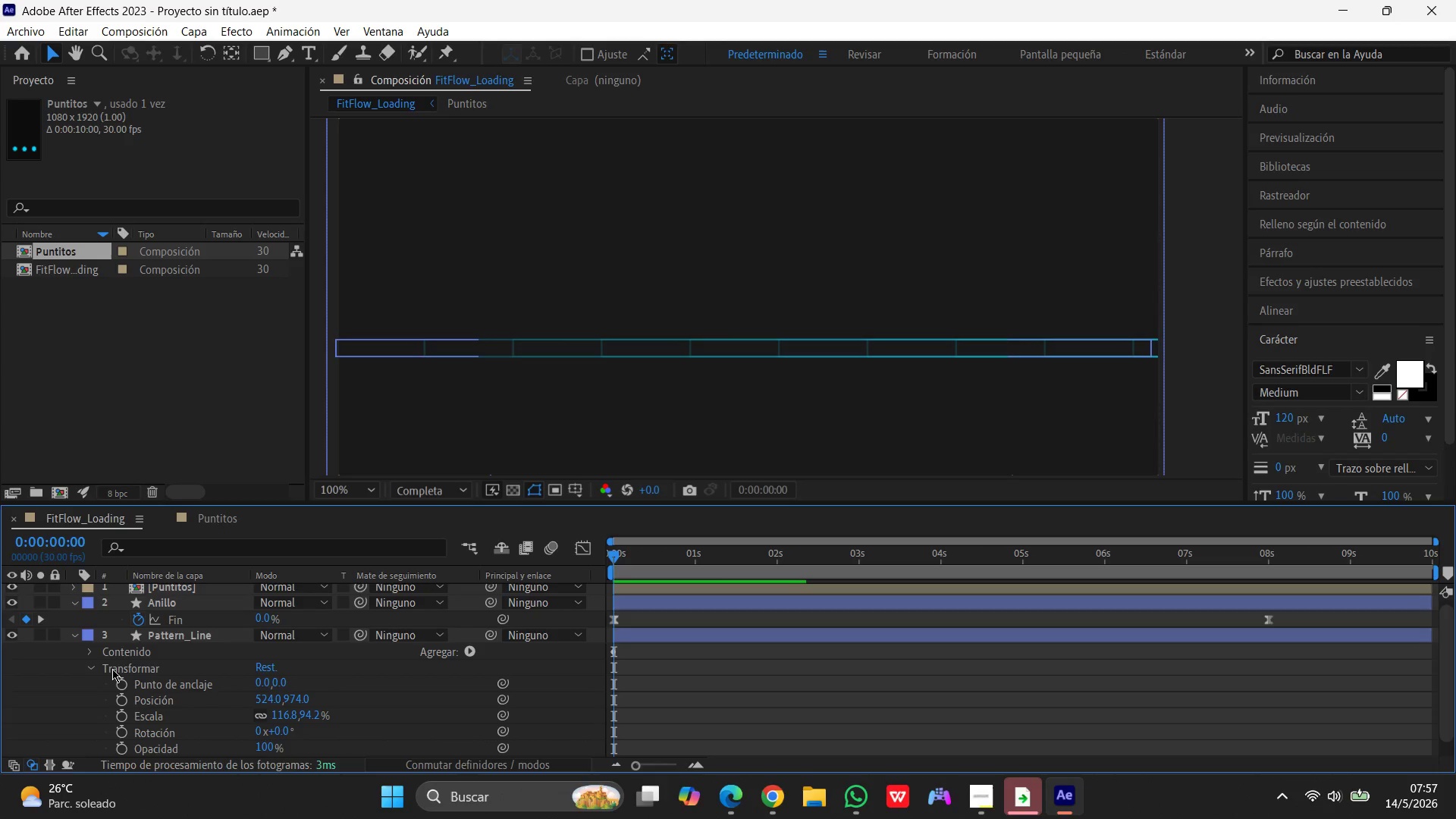 
left_click([93, 653])
 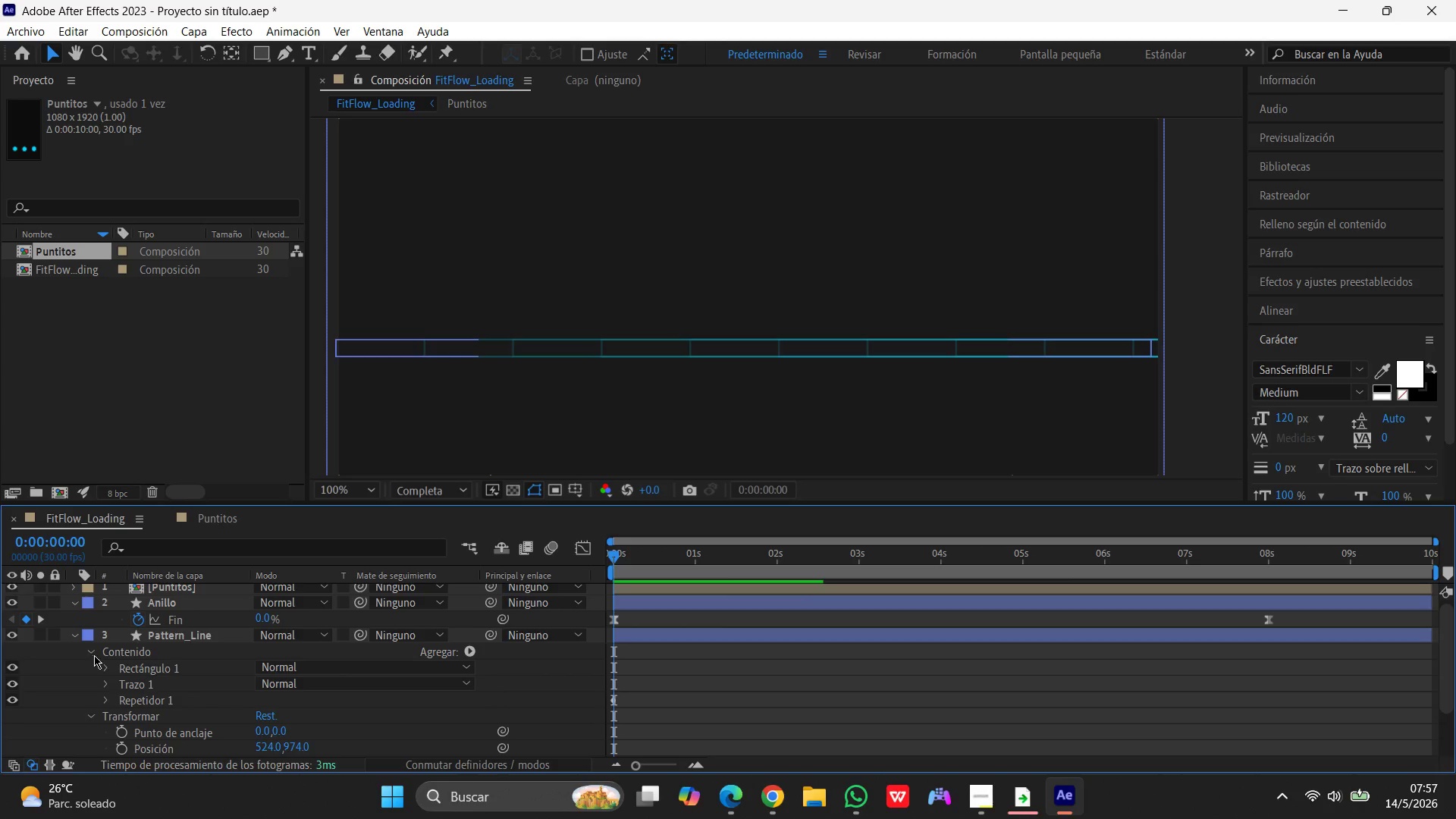 
scroll: coordinate [128, 671], scroll_direction: down, amount: 1.0
 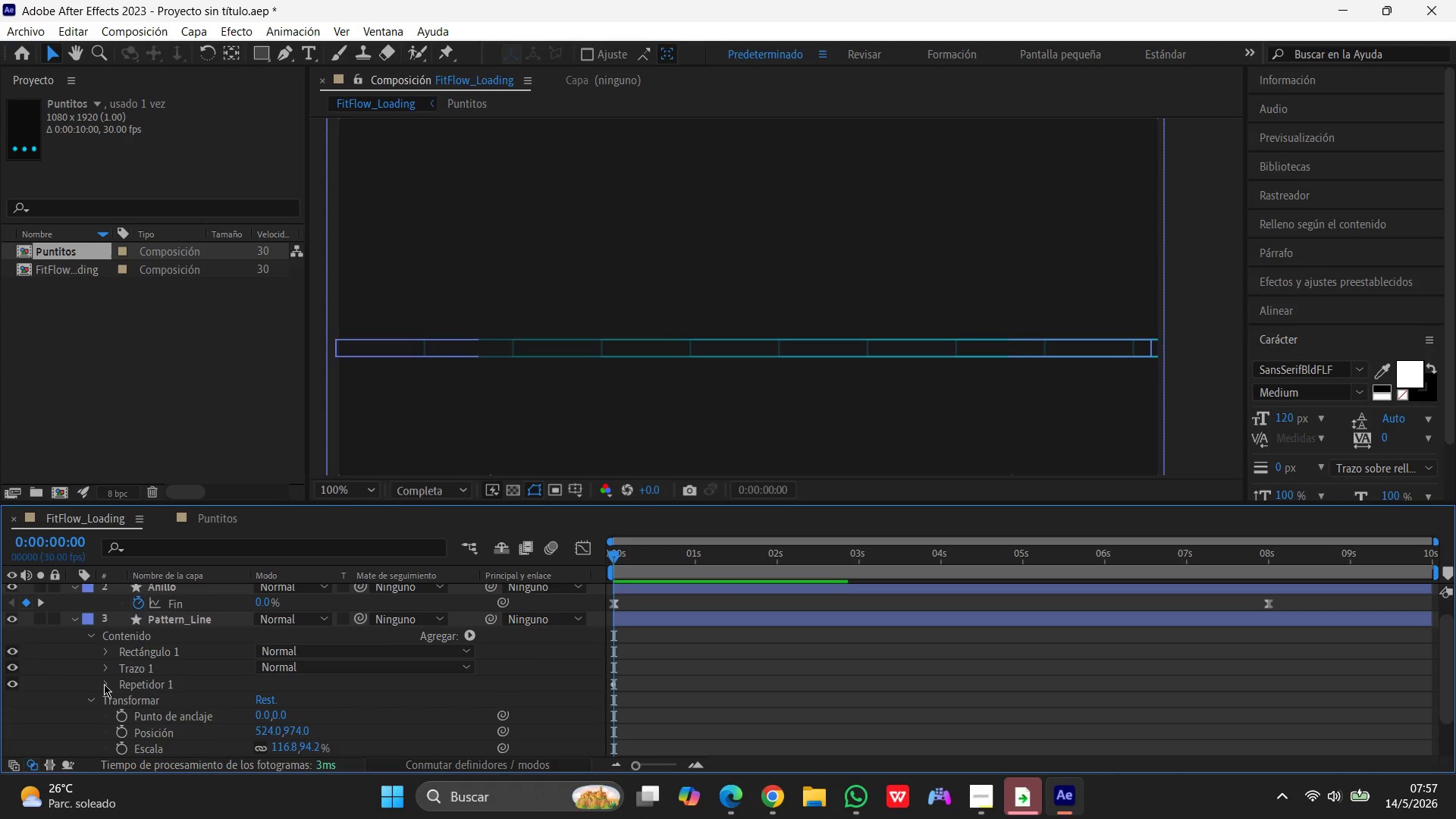 
left_click([104, 684])
 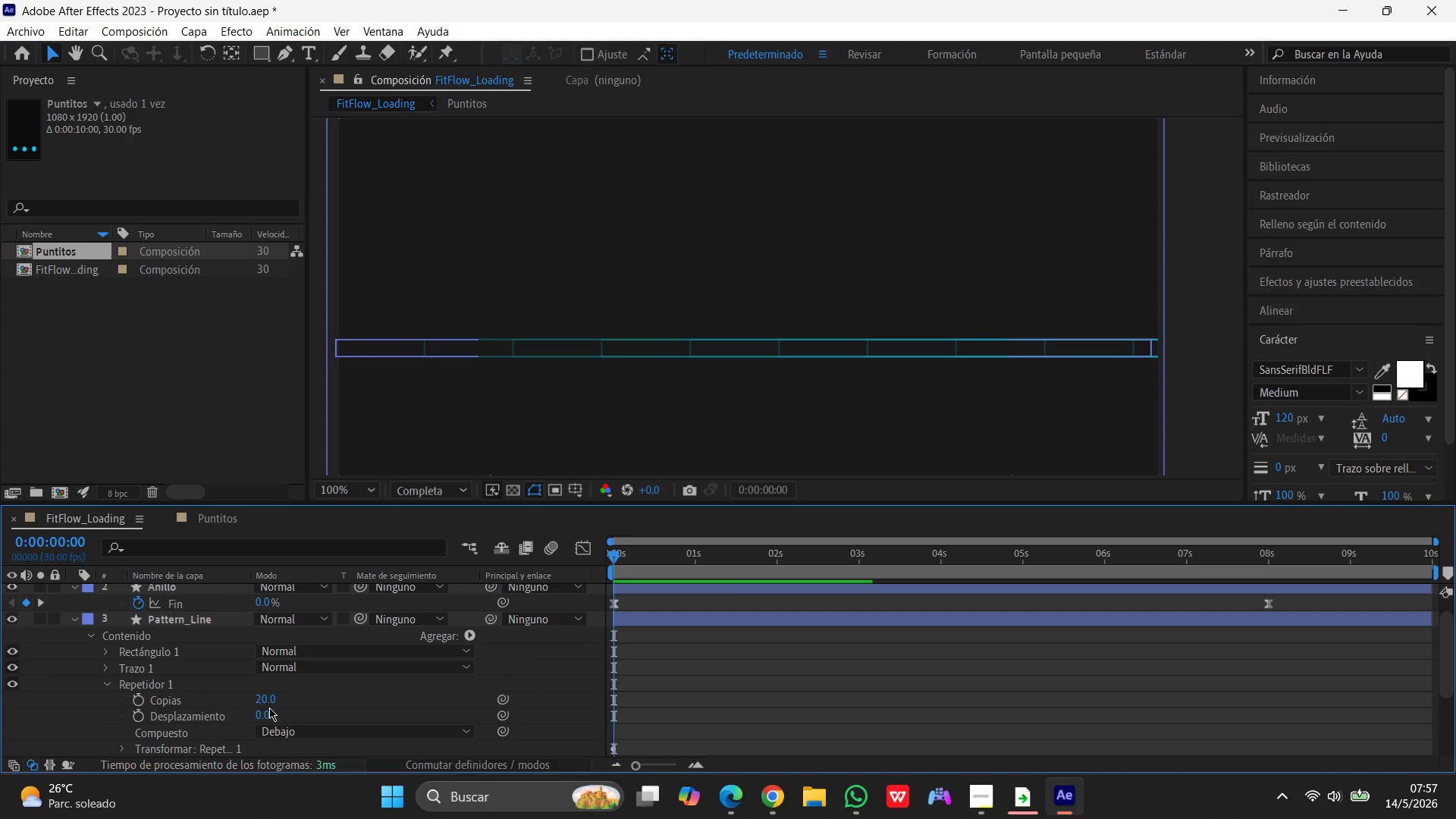 
left_click([259, 699])
 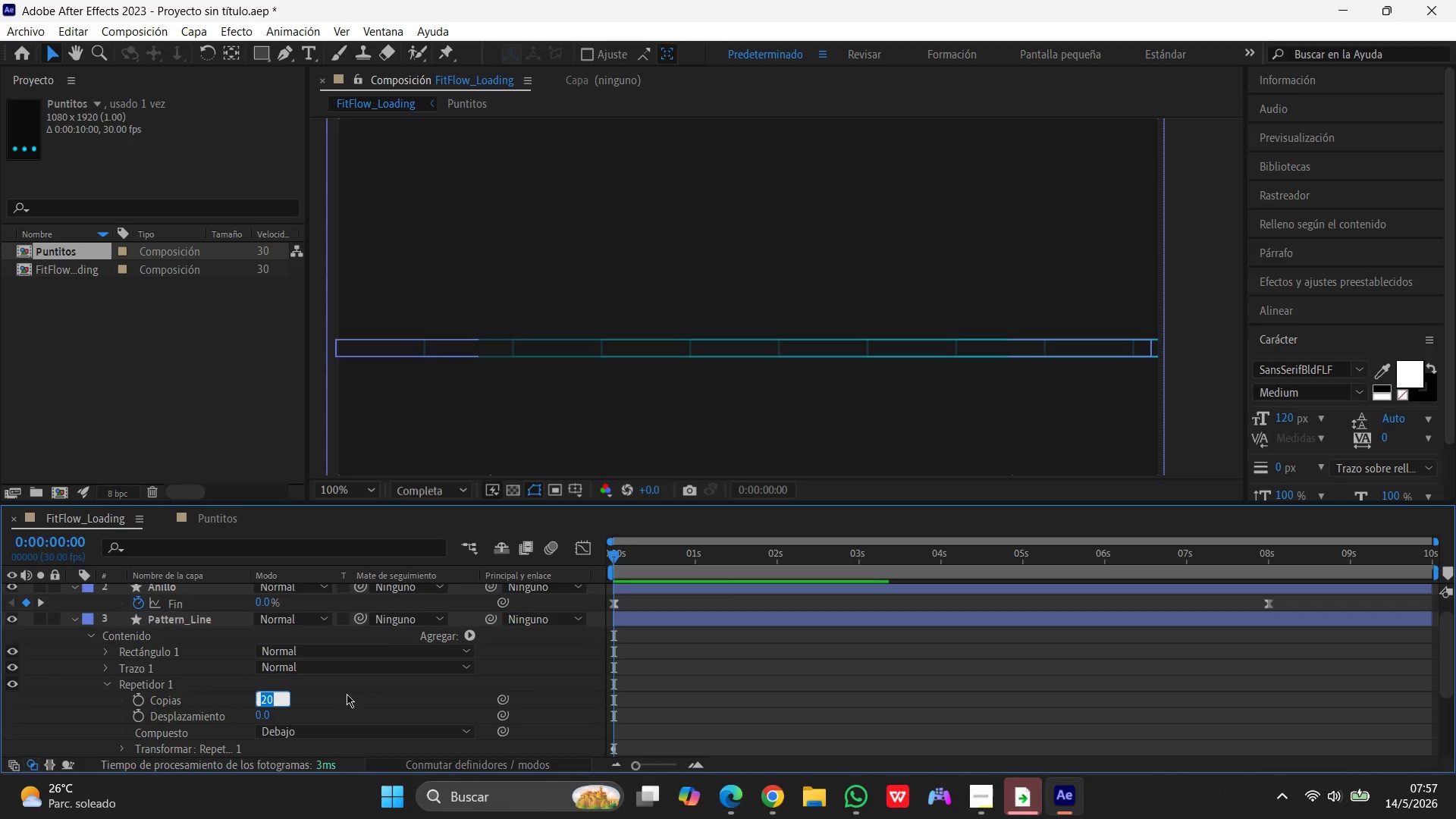 
key(Numpad4)
 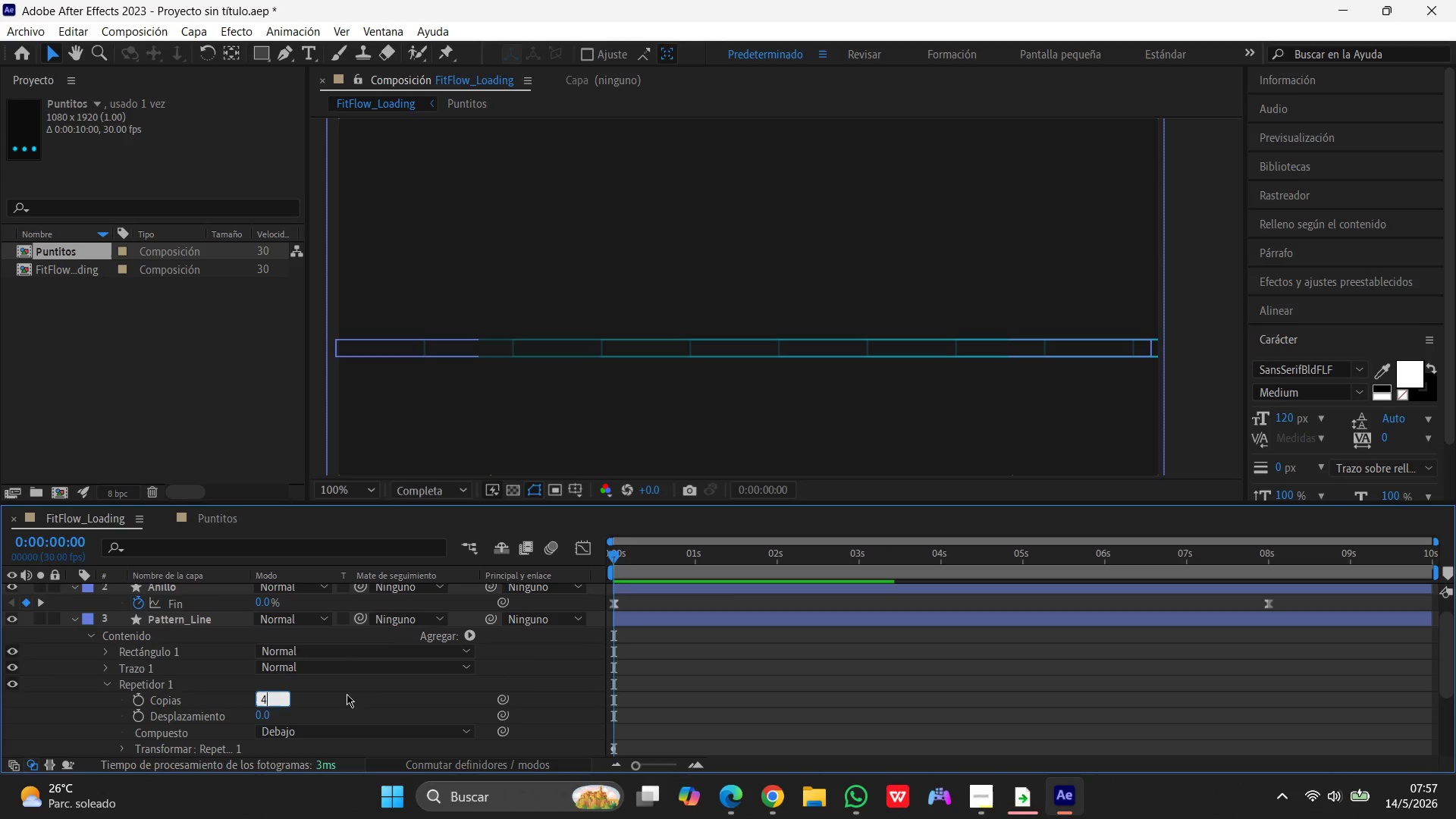 
key(Numpad0)
 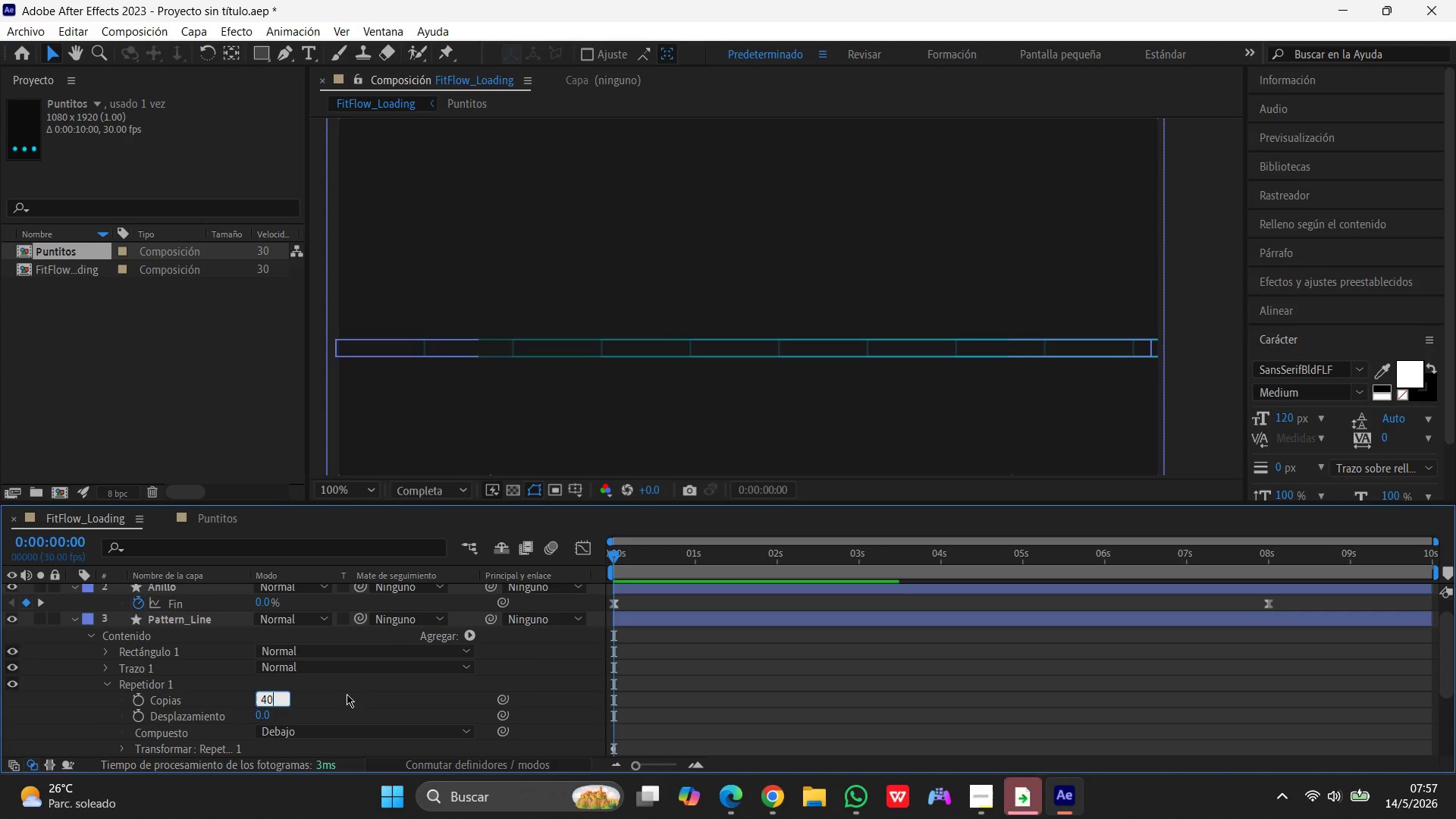 
key(Enter)
 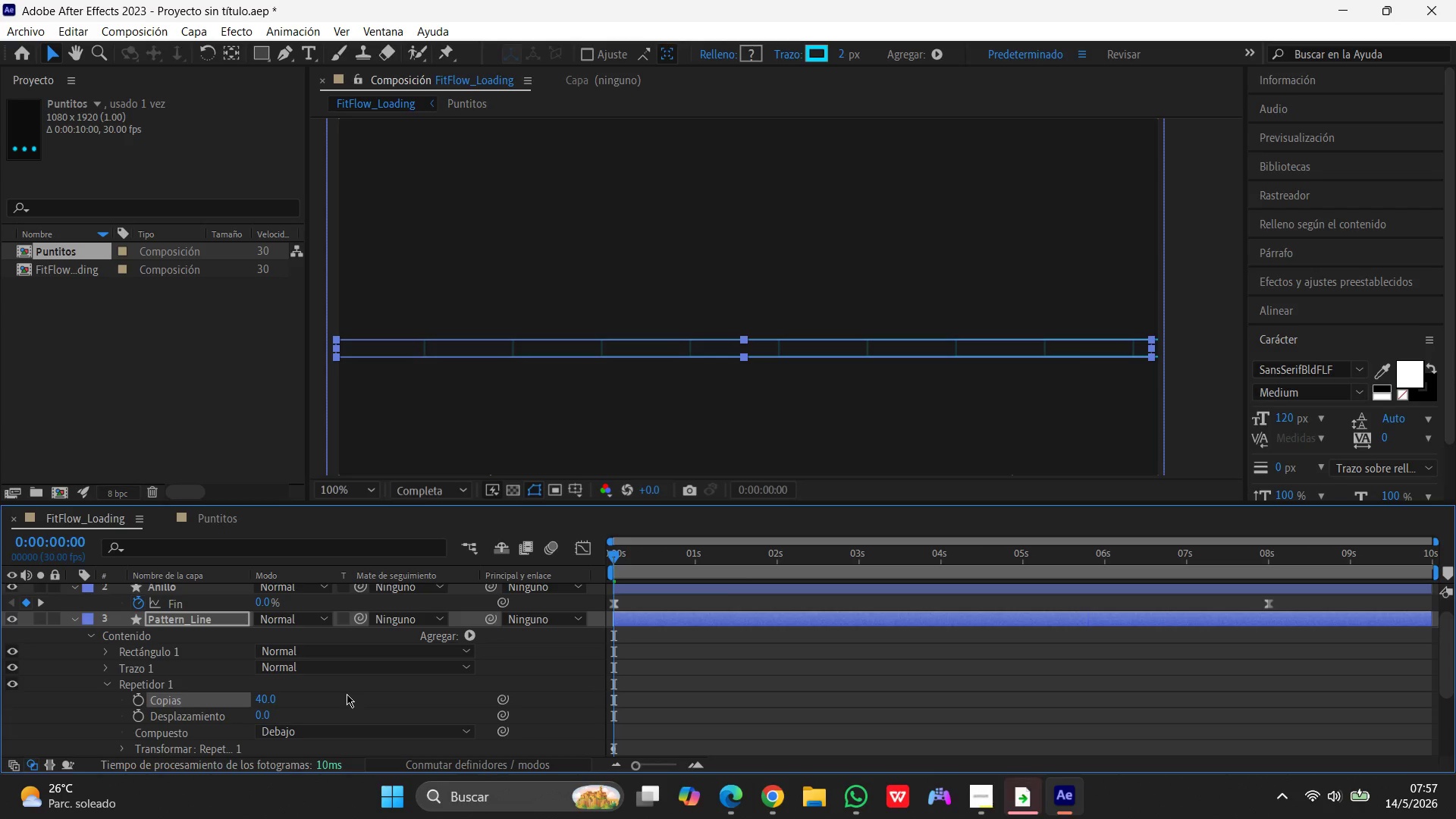 
wait(6.27)
 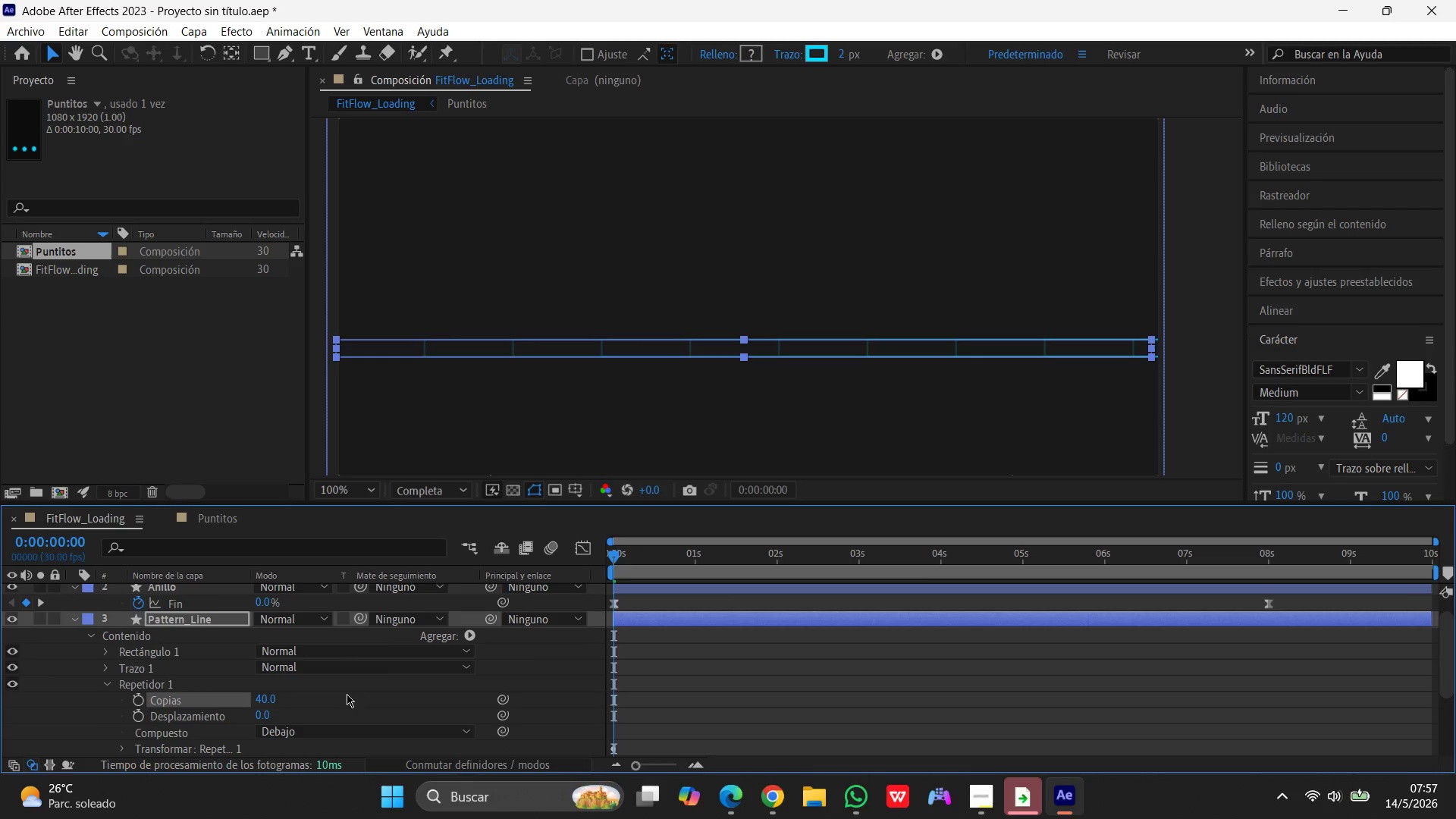 
left_click([1225, 419])
 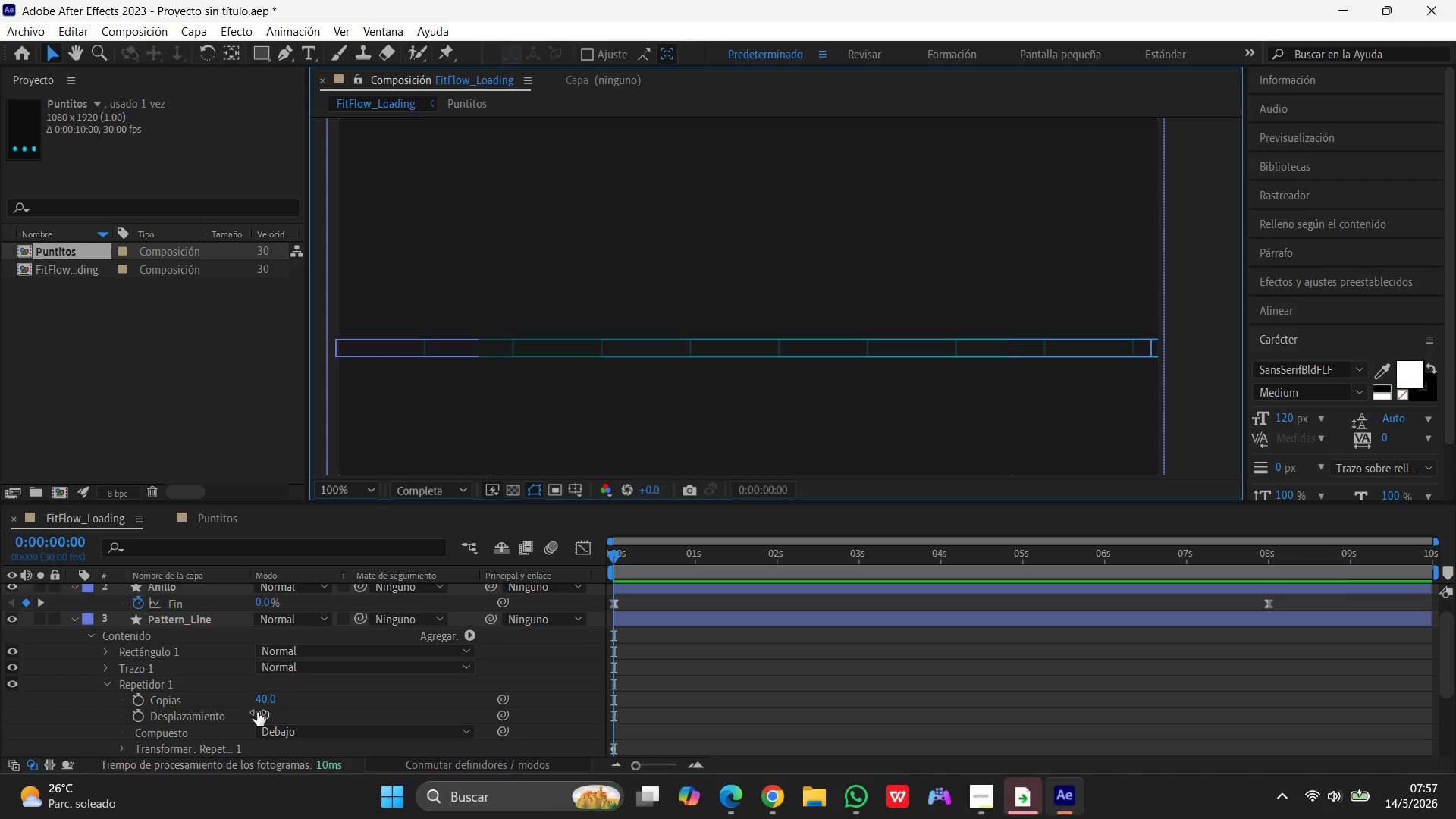 
wait(23.58)
 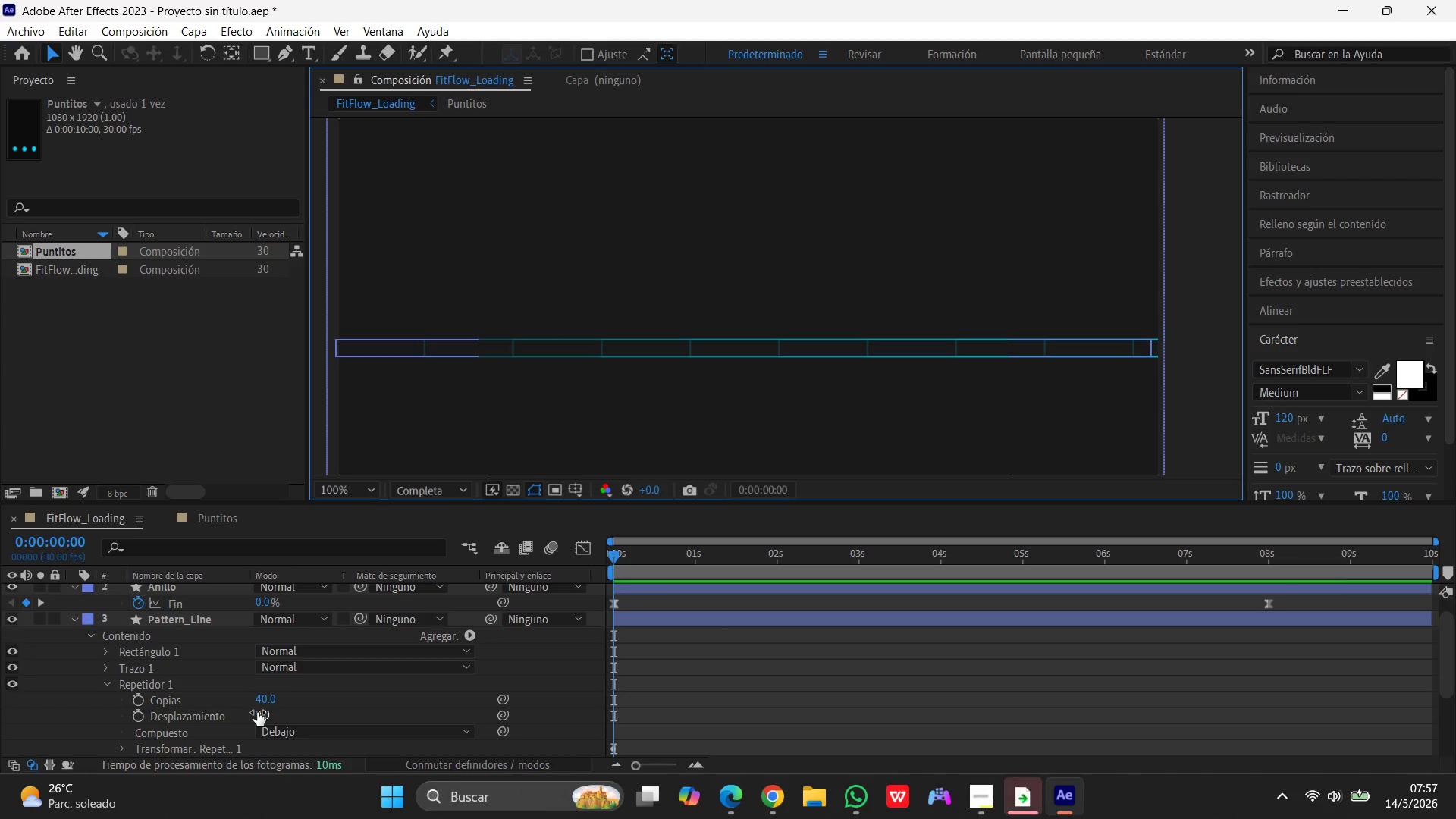 
scroll: coordinate [246, 714], scroll_direction: down, amount: 3.0
 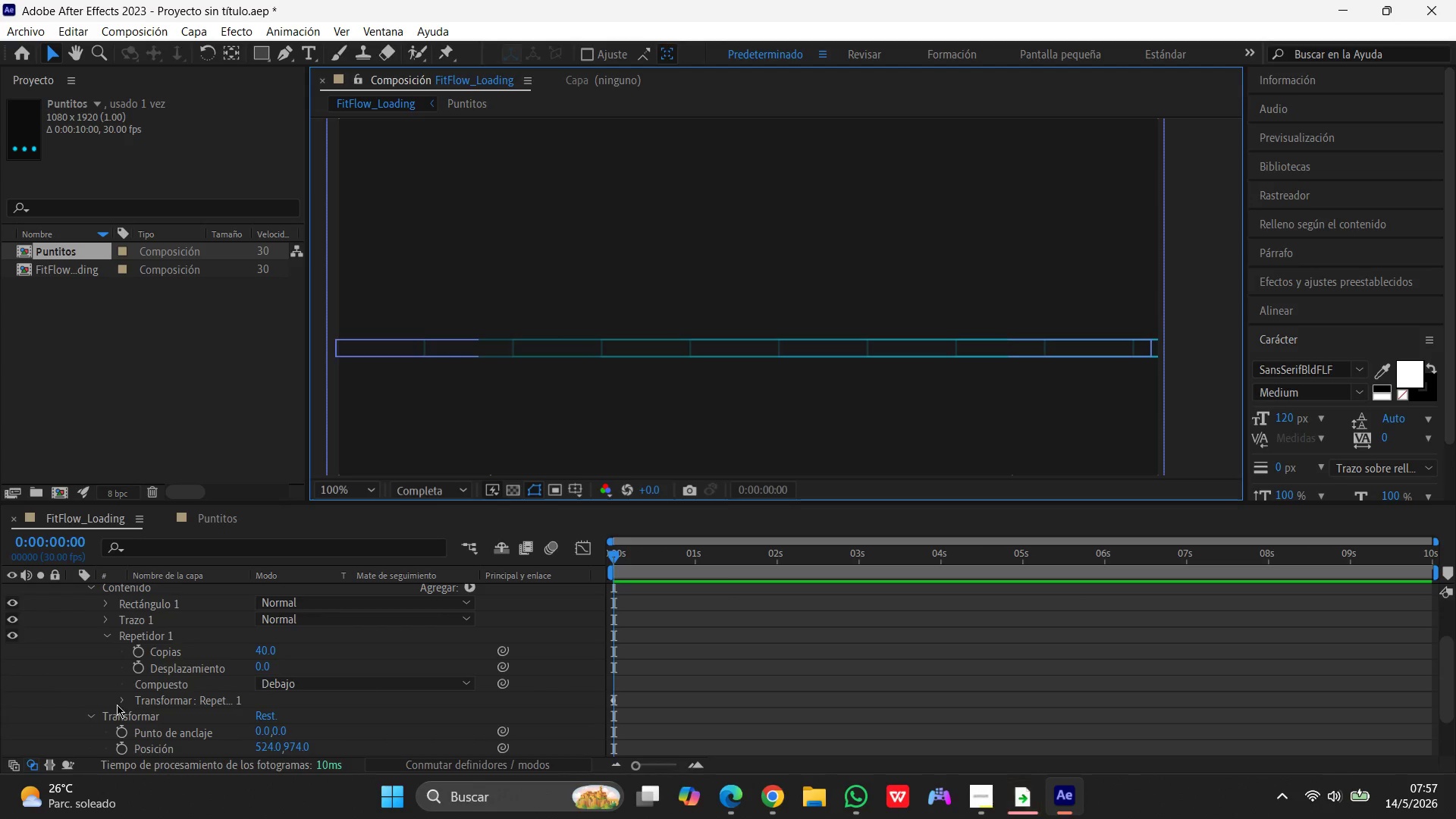 
left_click([120, 701])
 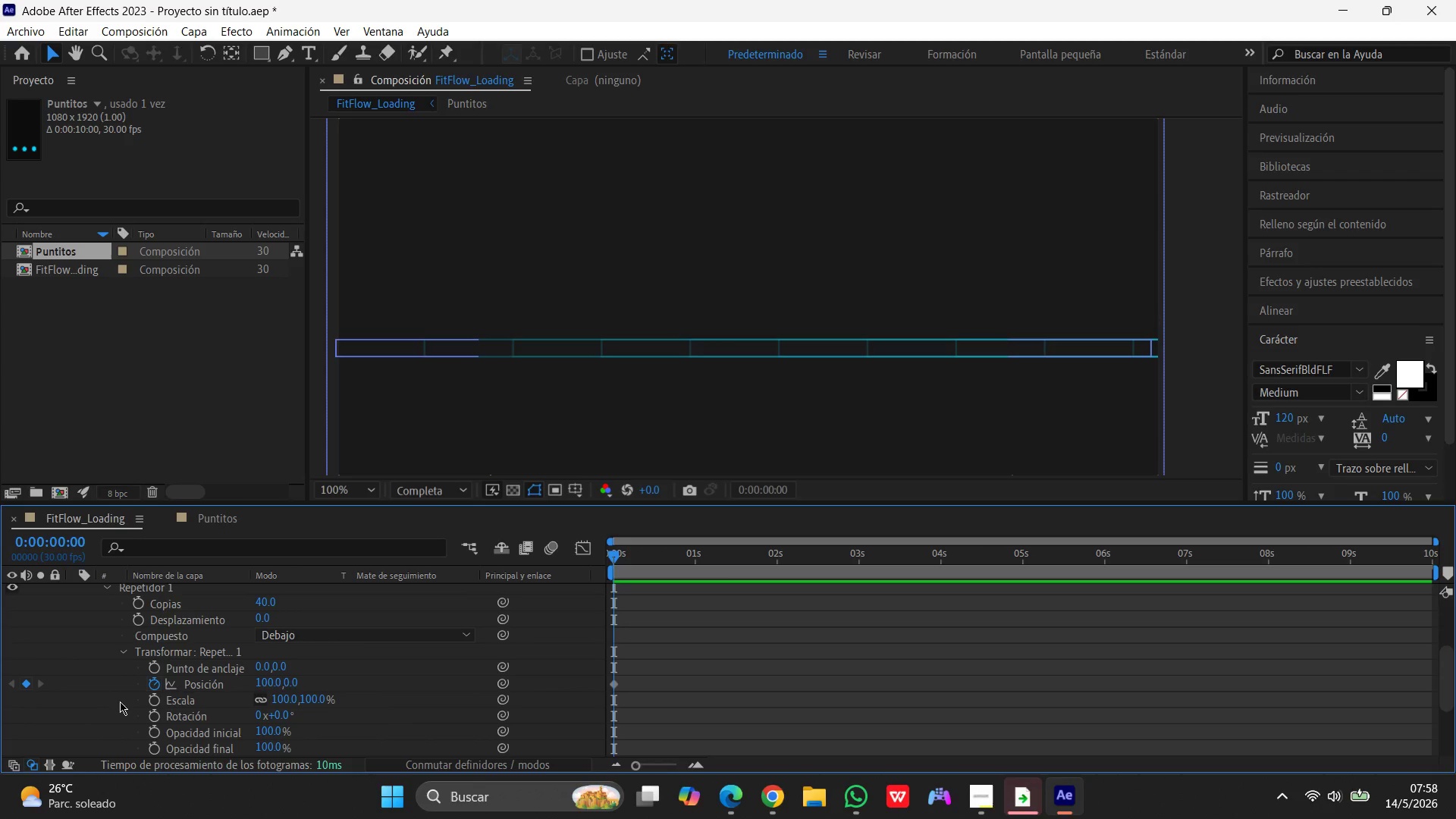 
scroll: coordinate [120, 701], scroll_direction: down, amount: 1.0
 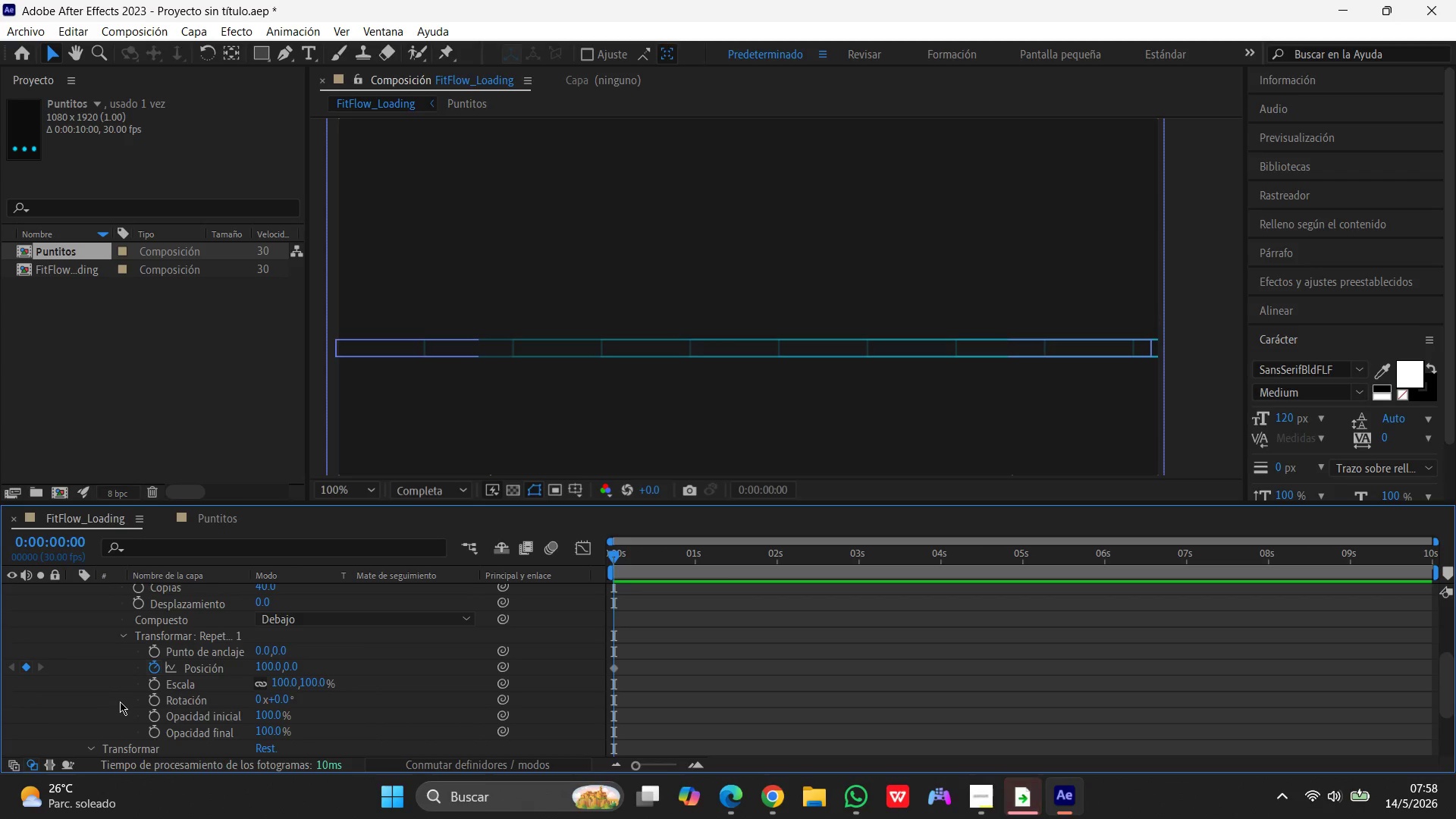 
scroll: coordinate [120, 701], scroll_direction: none, amount: 0.0
 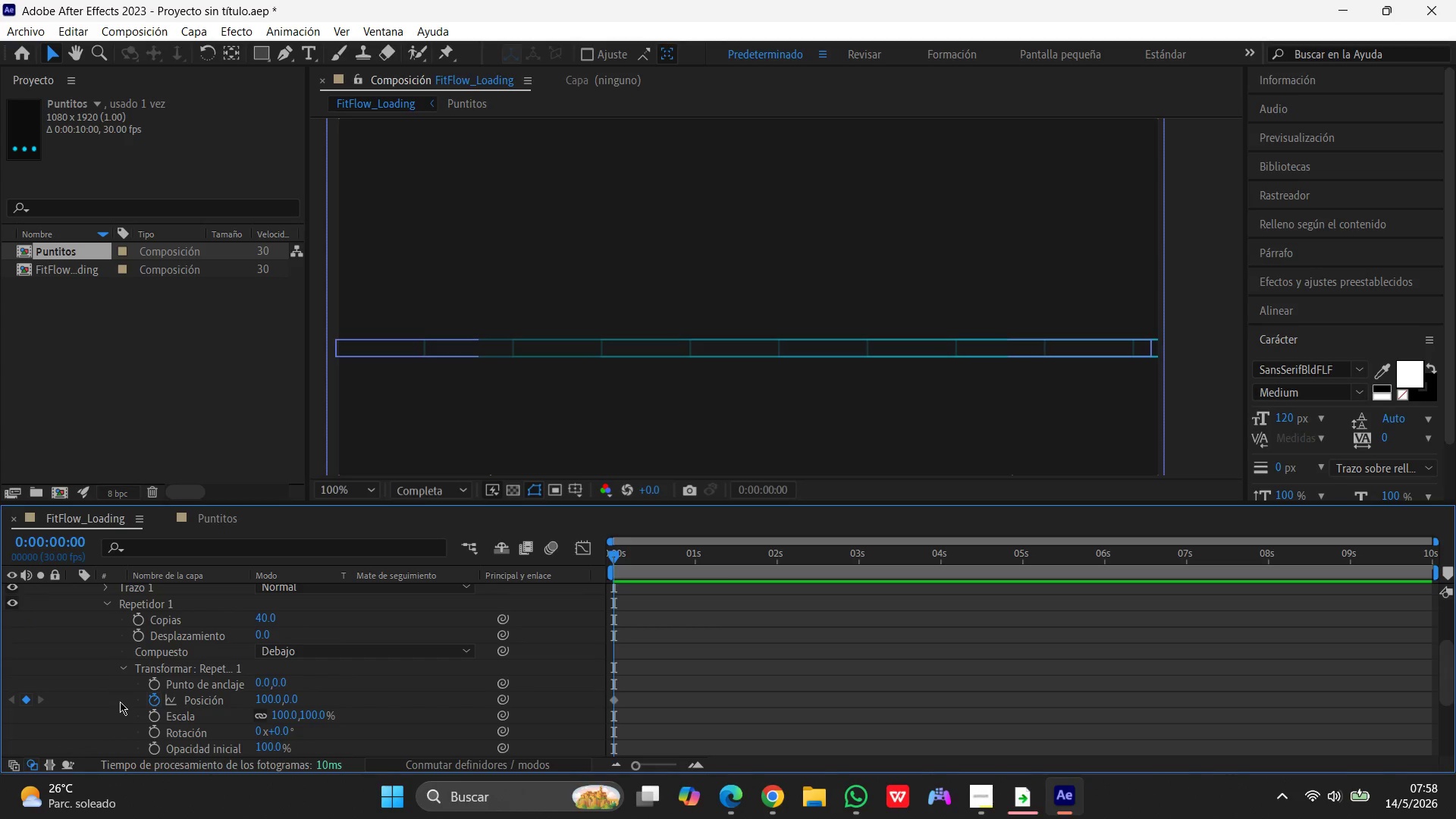 
scroll: coordinate [120, 701], scroll_direction: down, amount: 2.0
 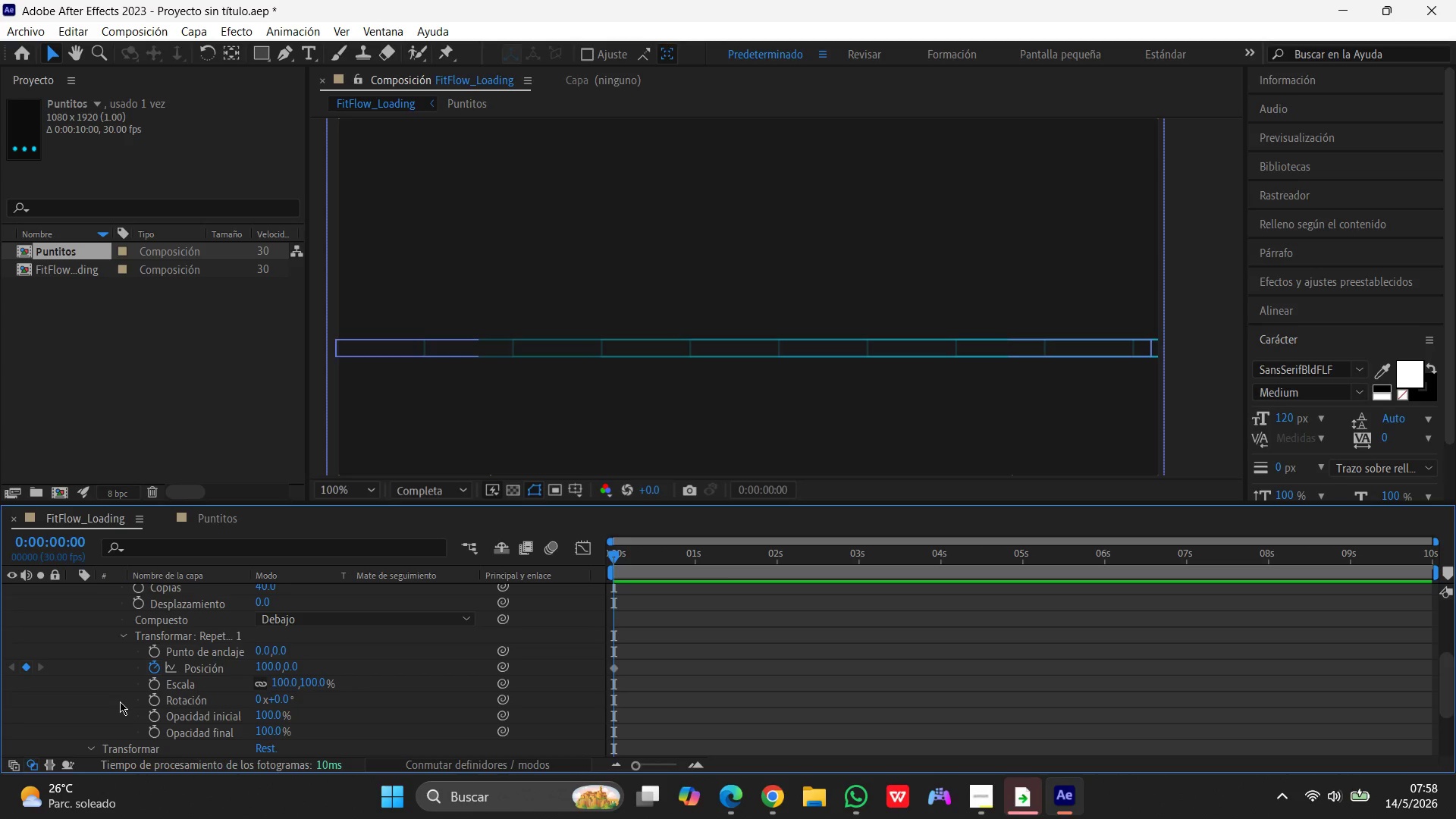 
wait(30.75)
 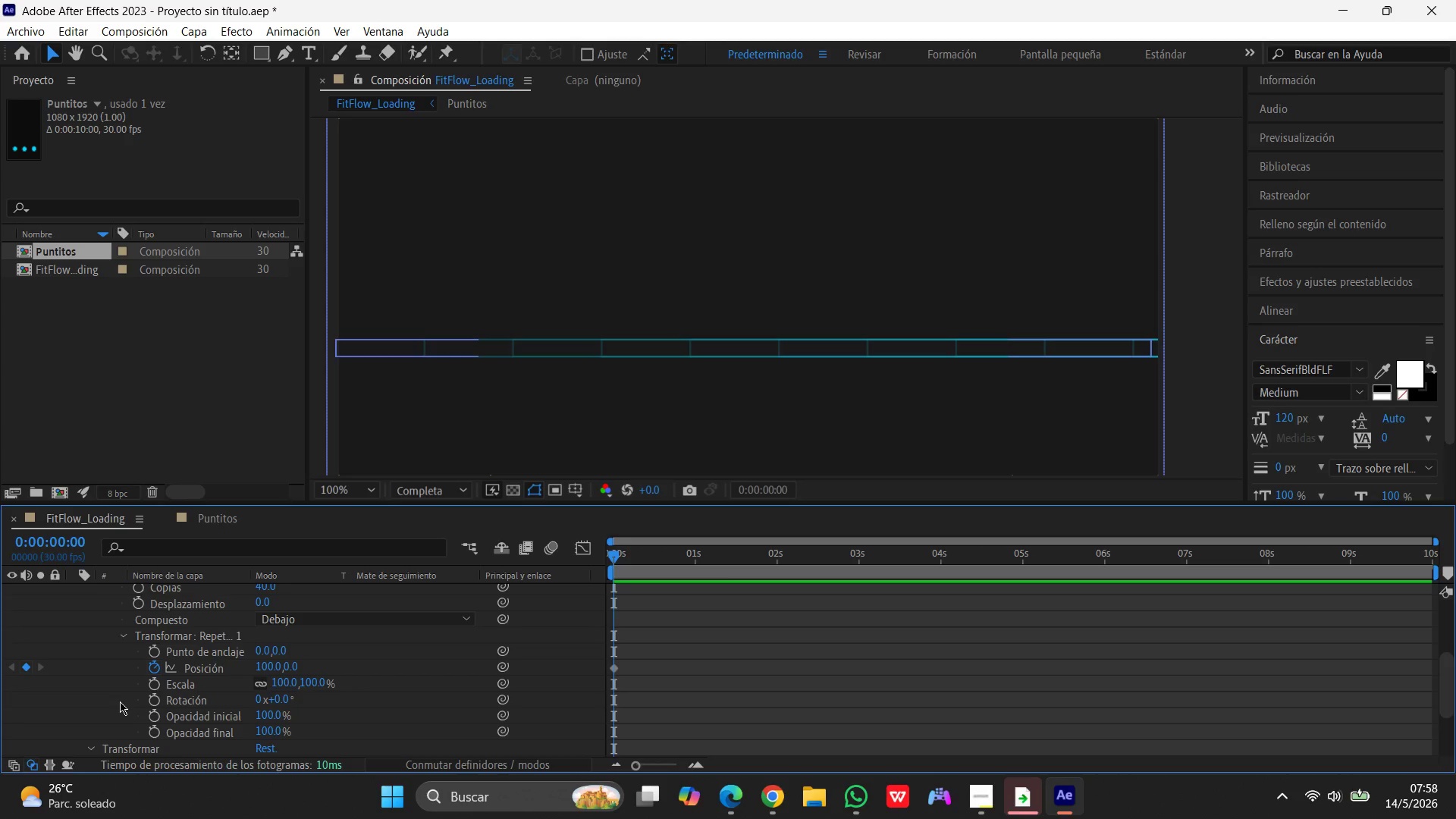 
scroll: coordinate [219, 701], scroll_direction: up, amount: 2.0
 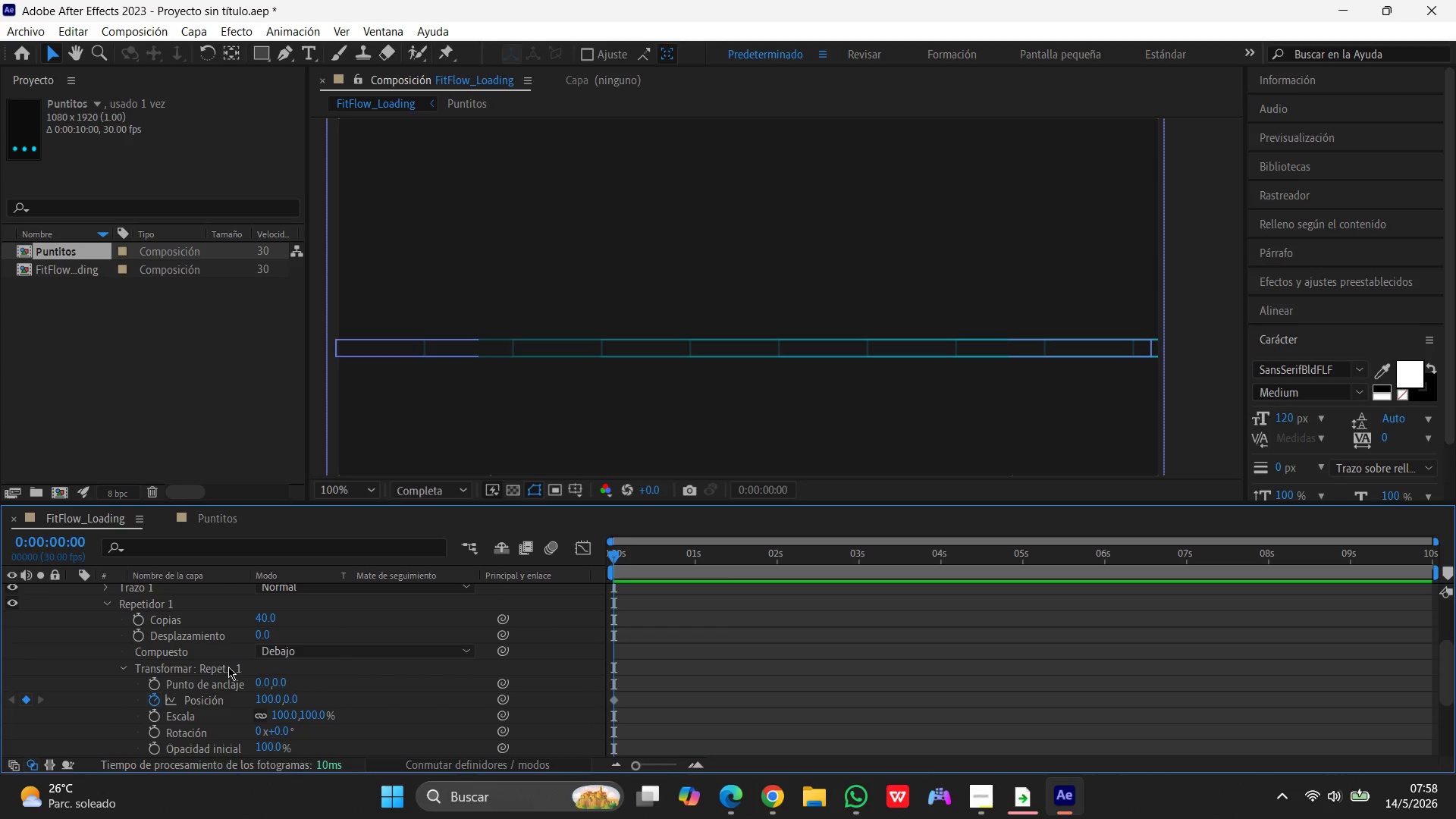 
wait(7.24)
 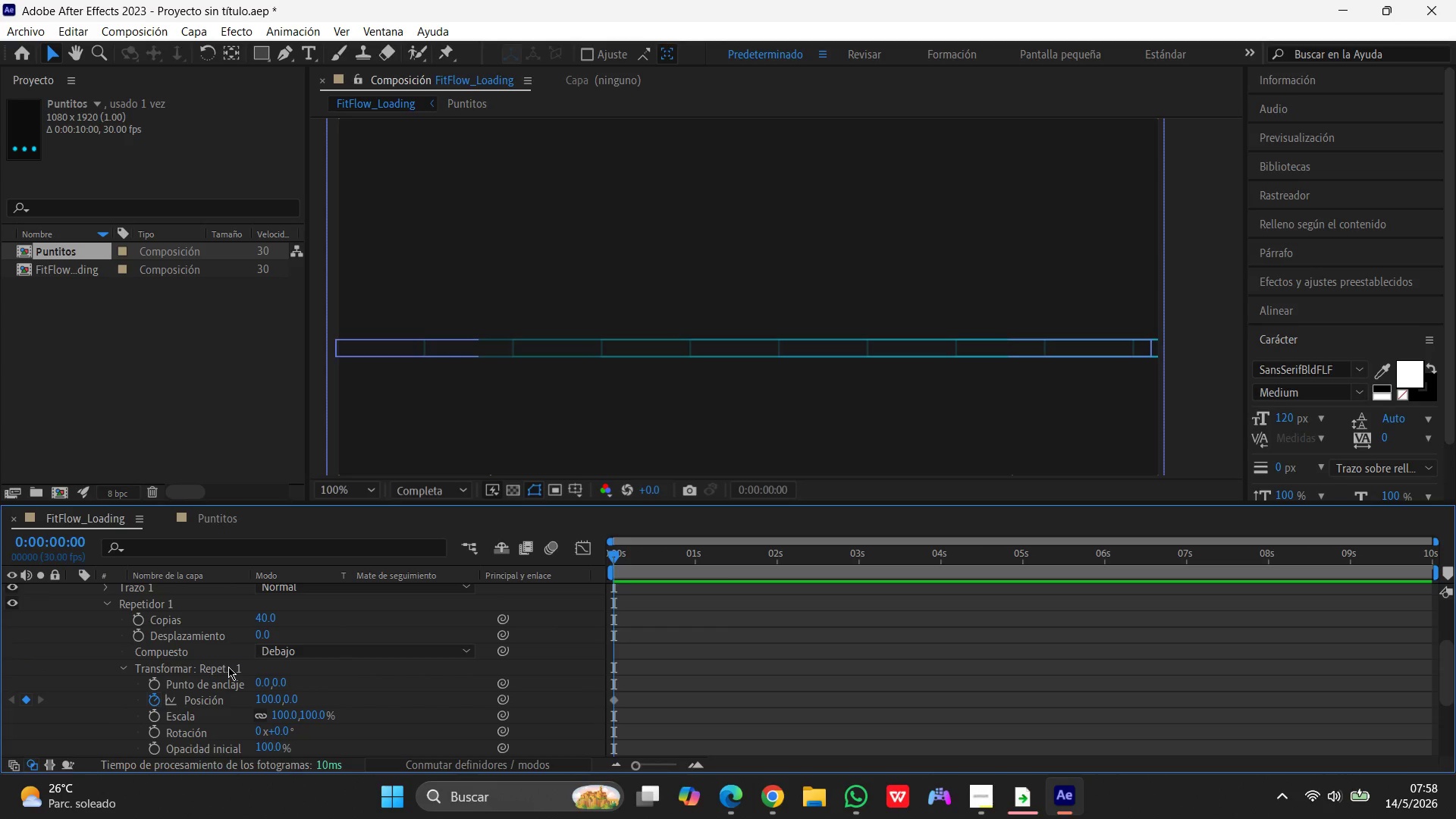 
scroll: coordinate [218, 664], scroll_direction: up, amount: 1.0
 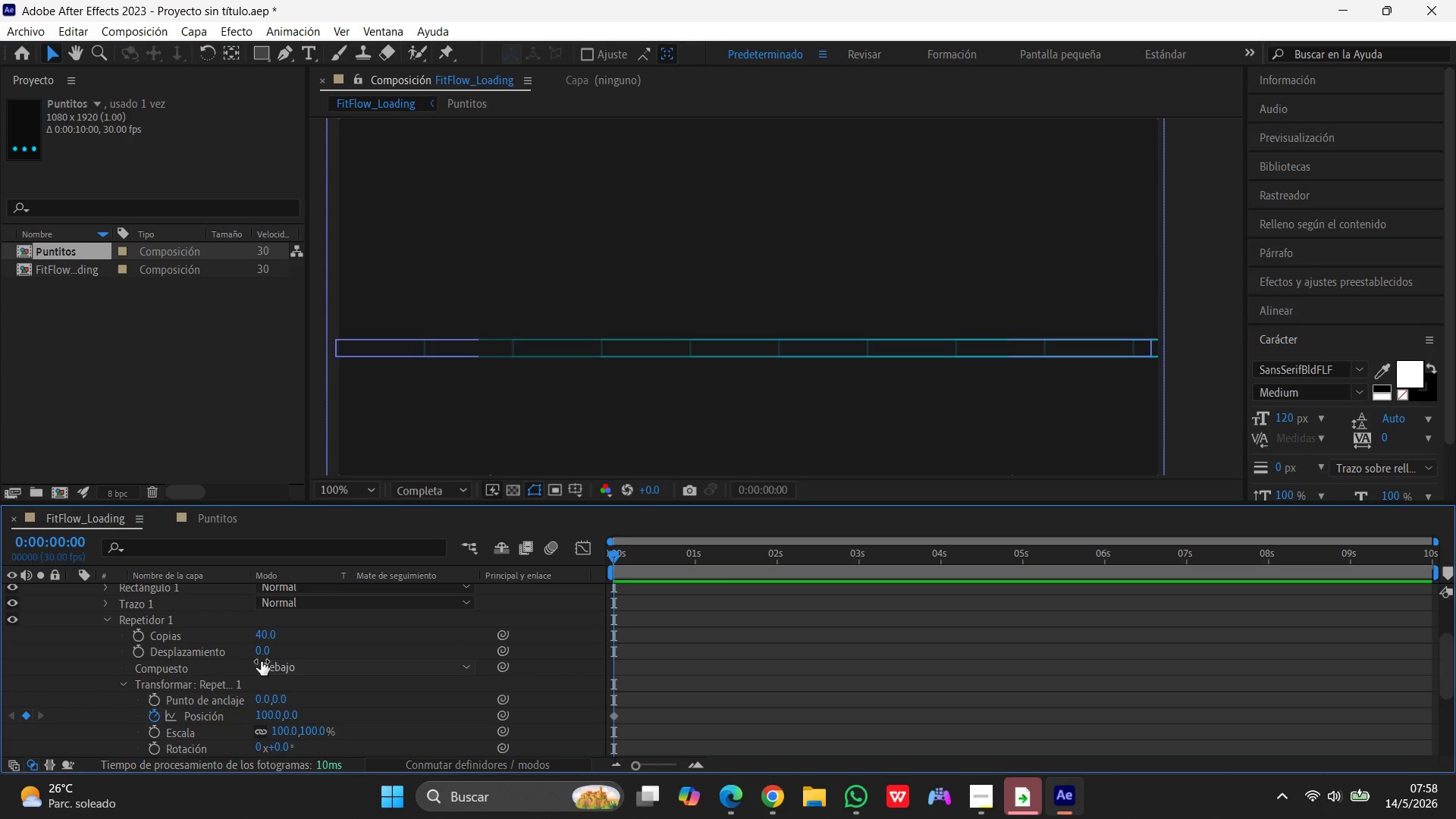 
wait(6.75)
 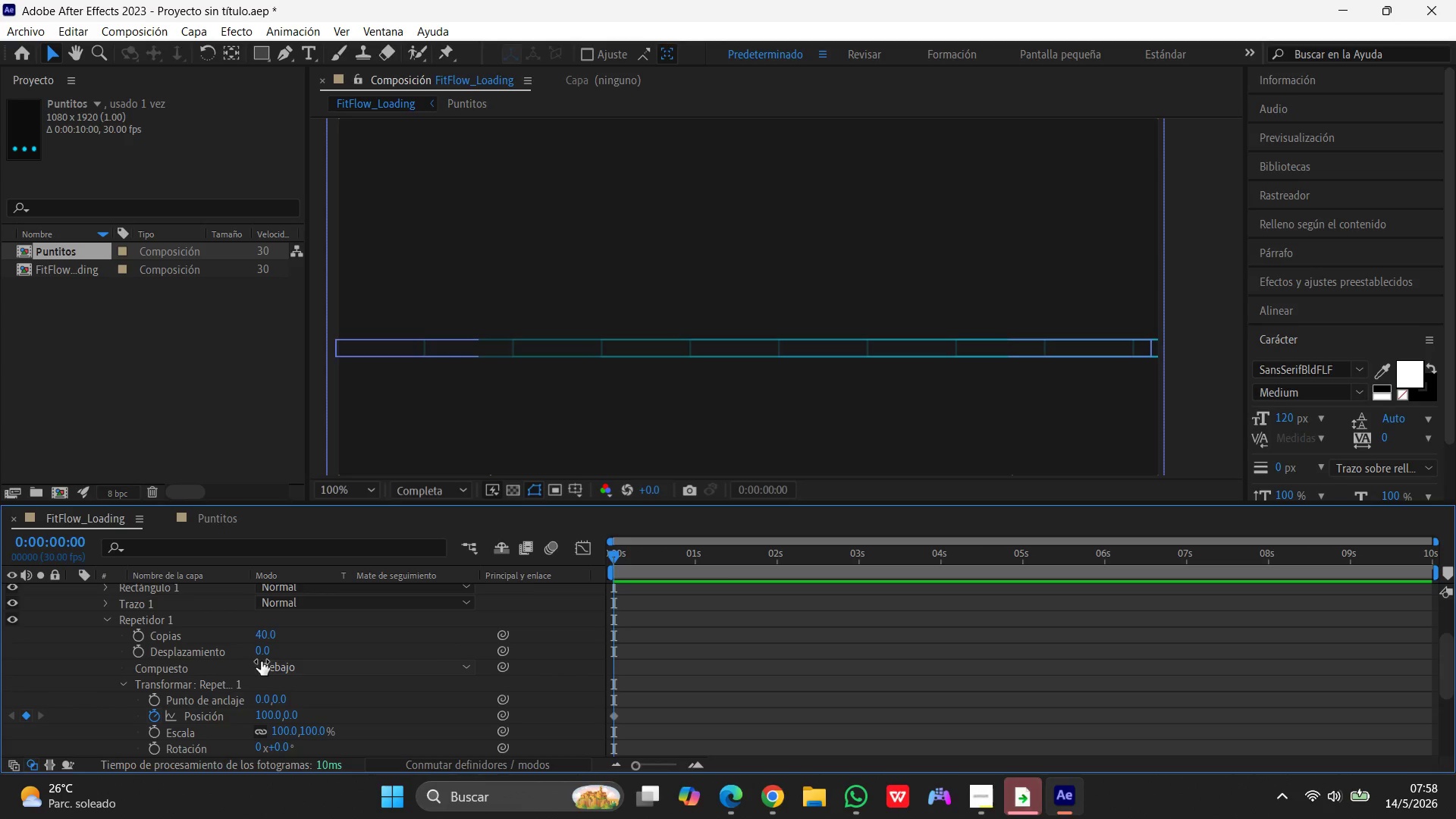 
right_click([179, 651])
 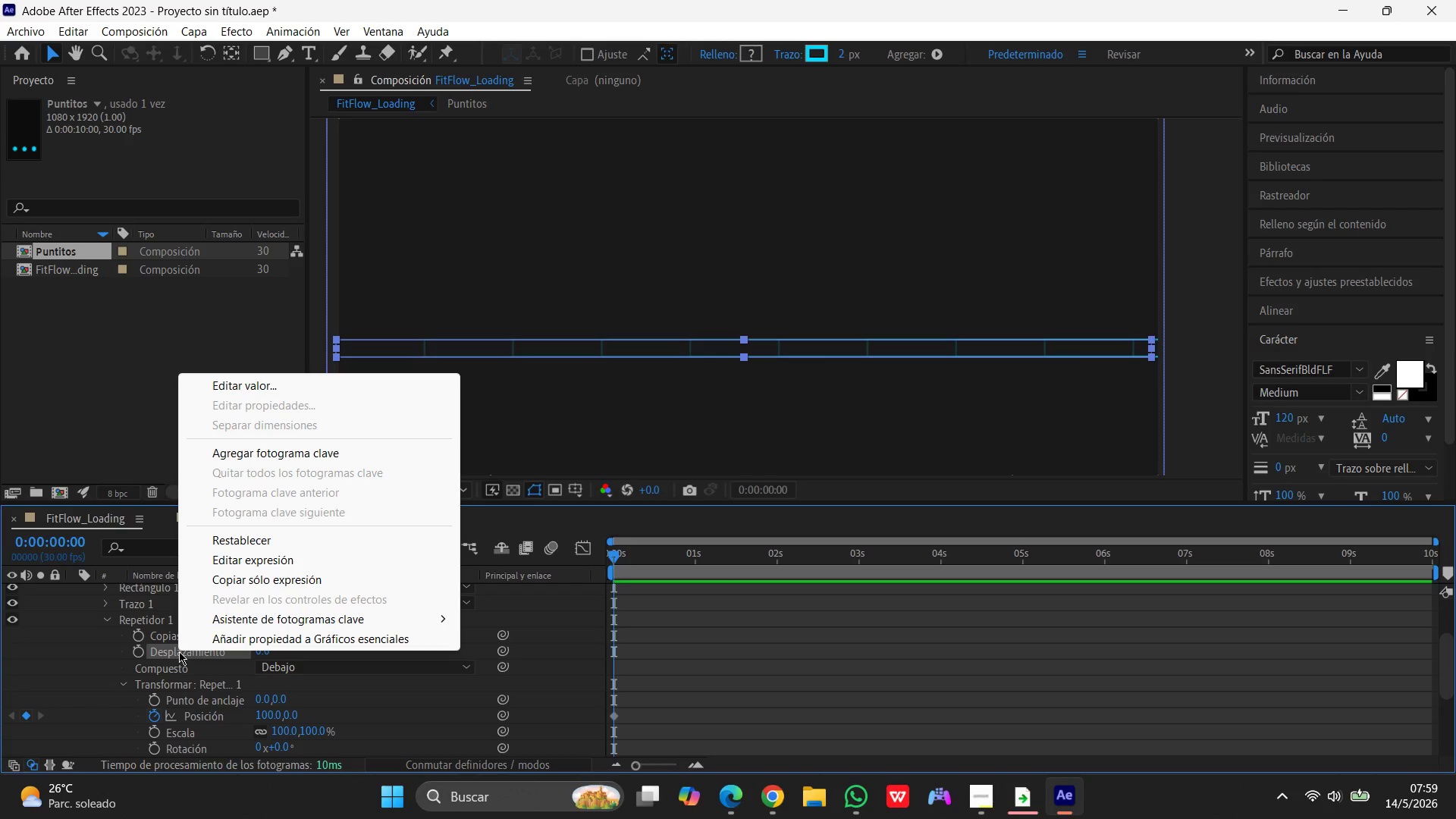 
wait(10.61)
 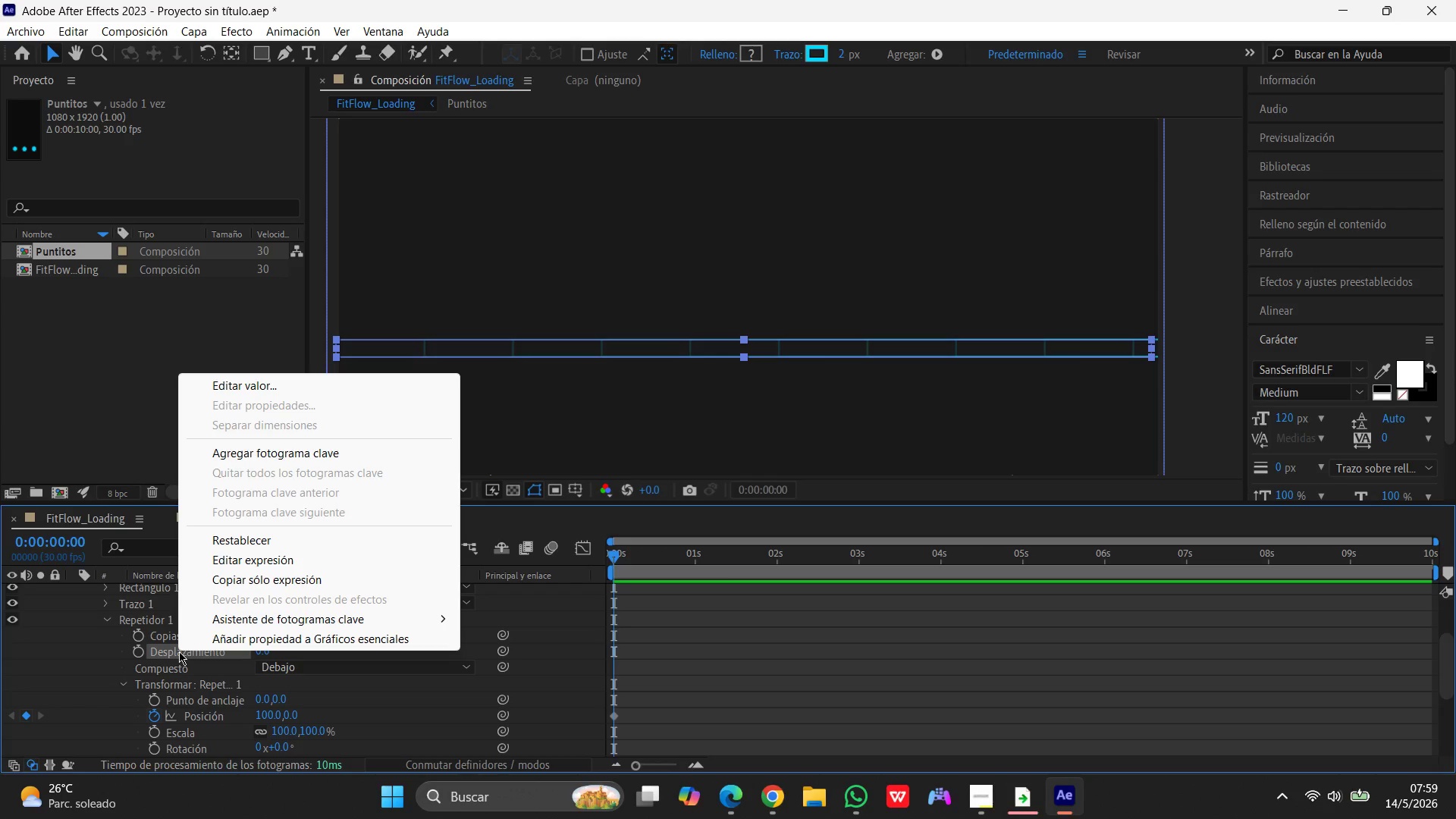 
right_click([179, 651])
 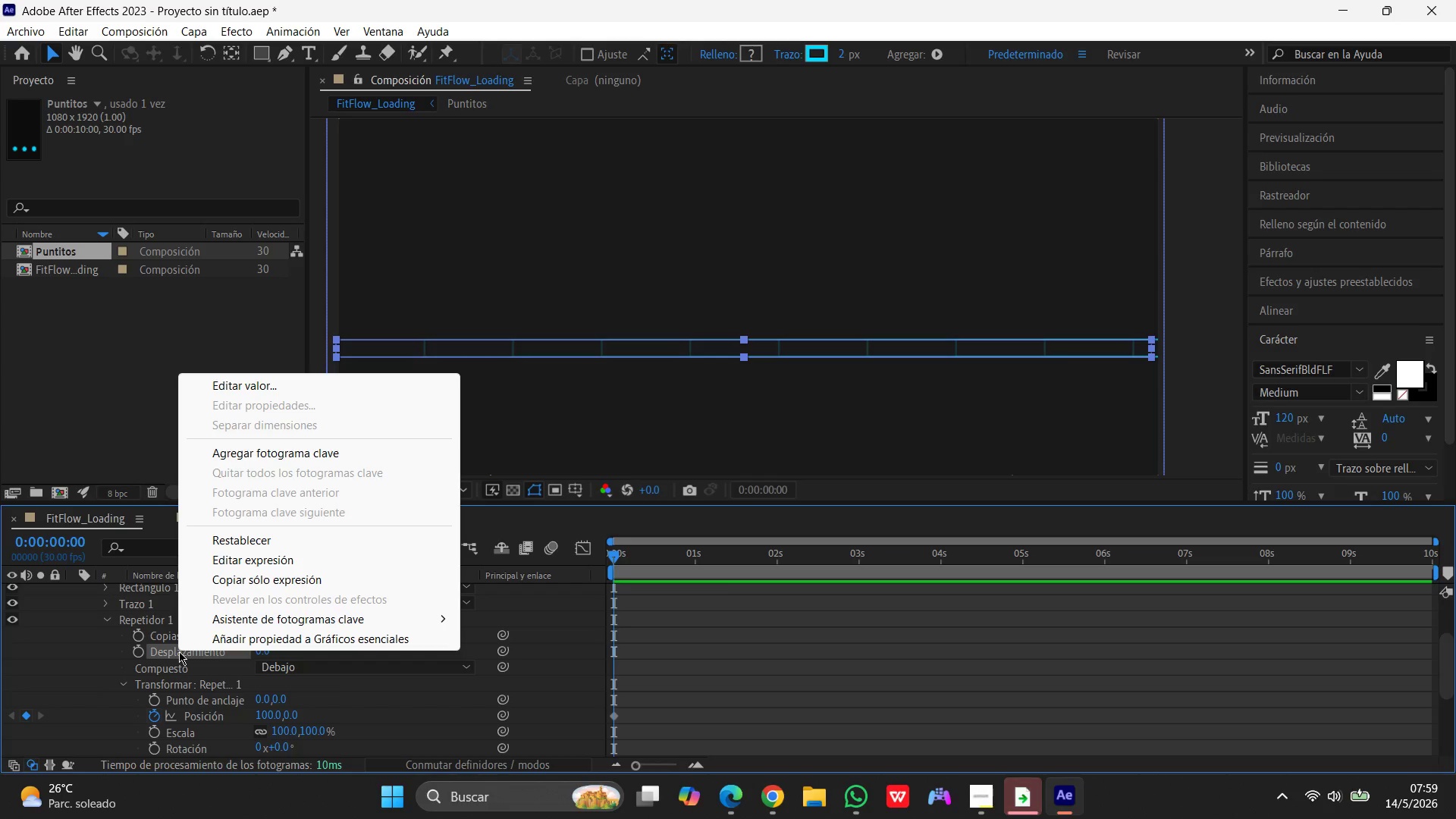 
left_click([169, 654])
 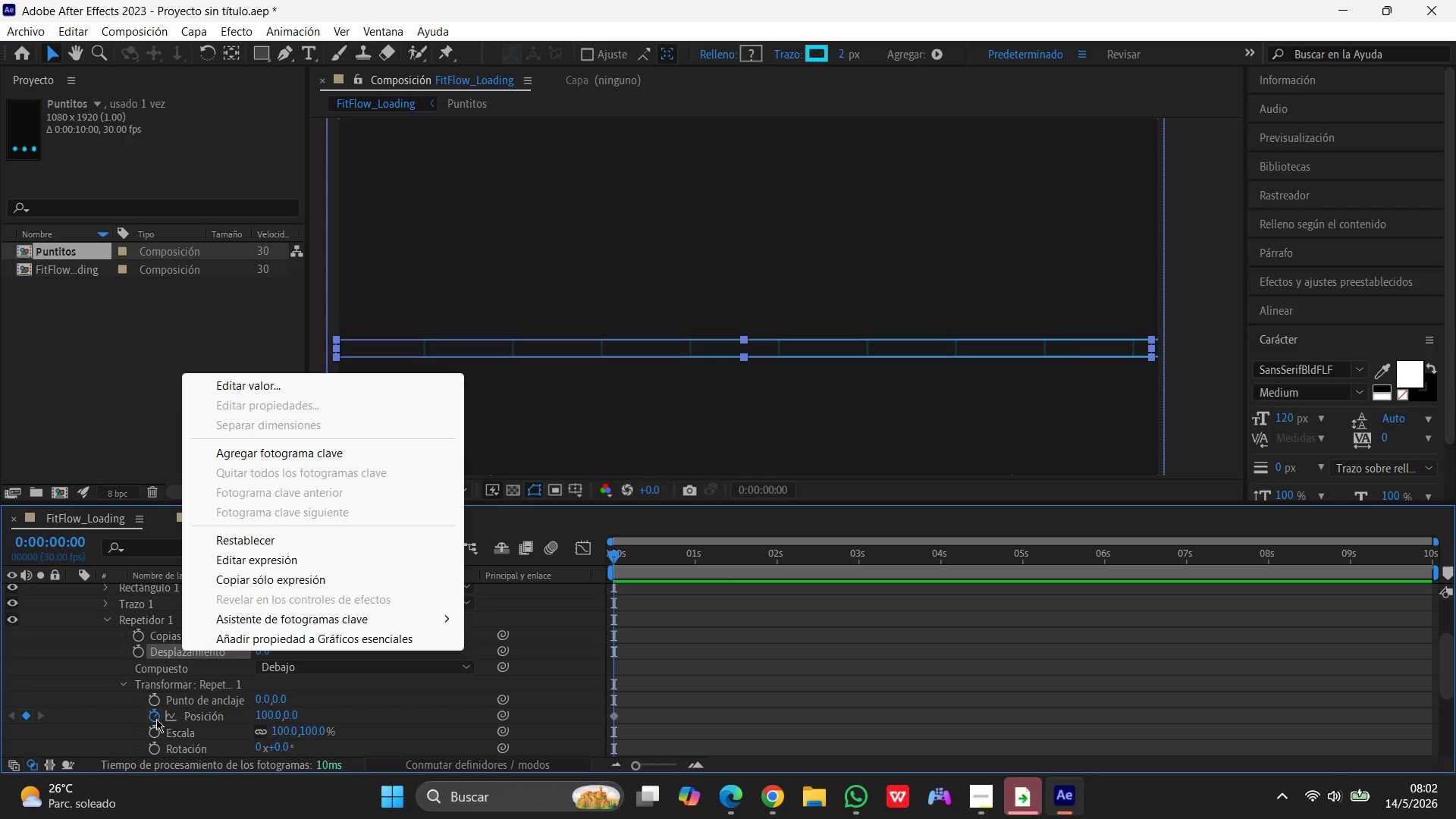 
wait(212.44)
 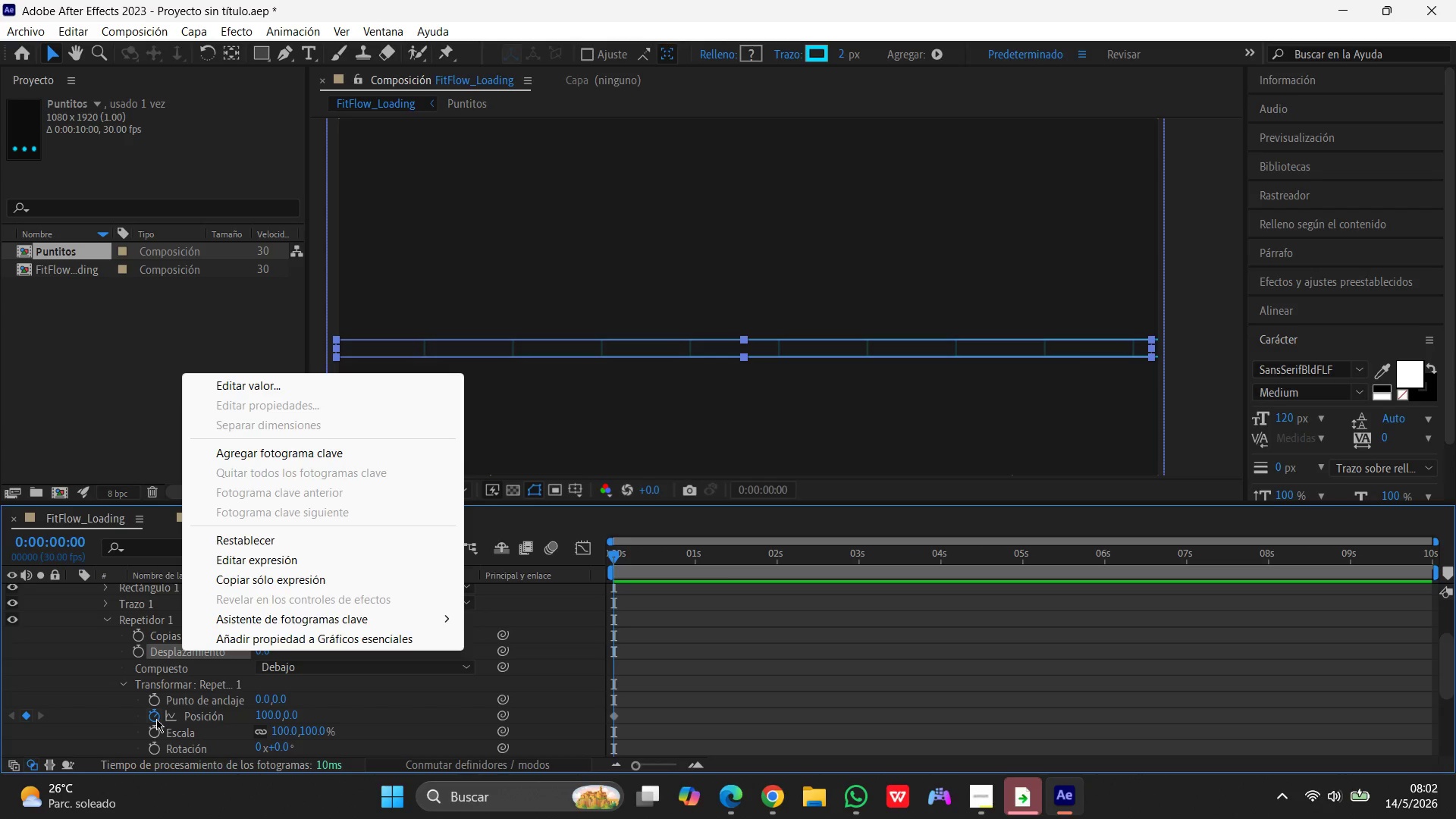 
key(Numpad0)
 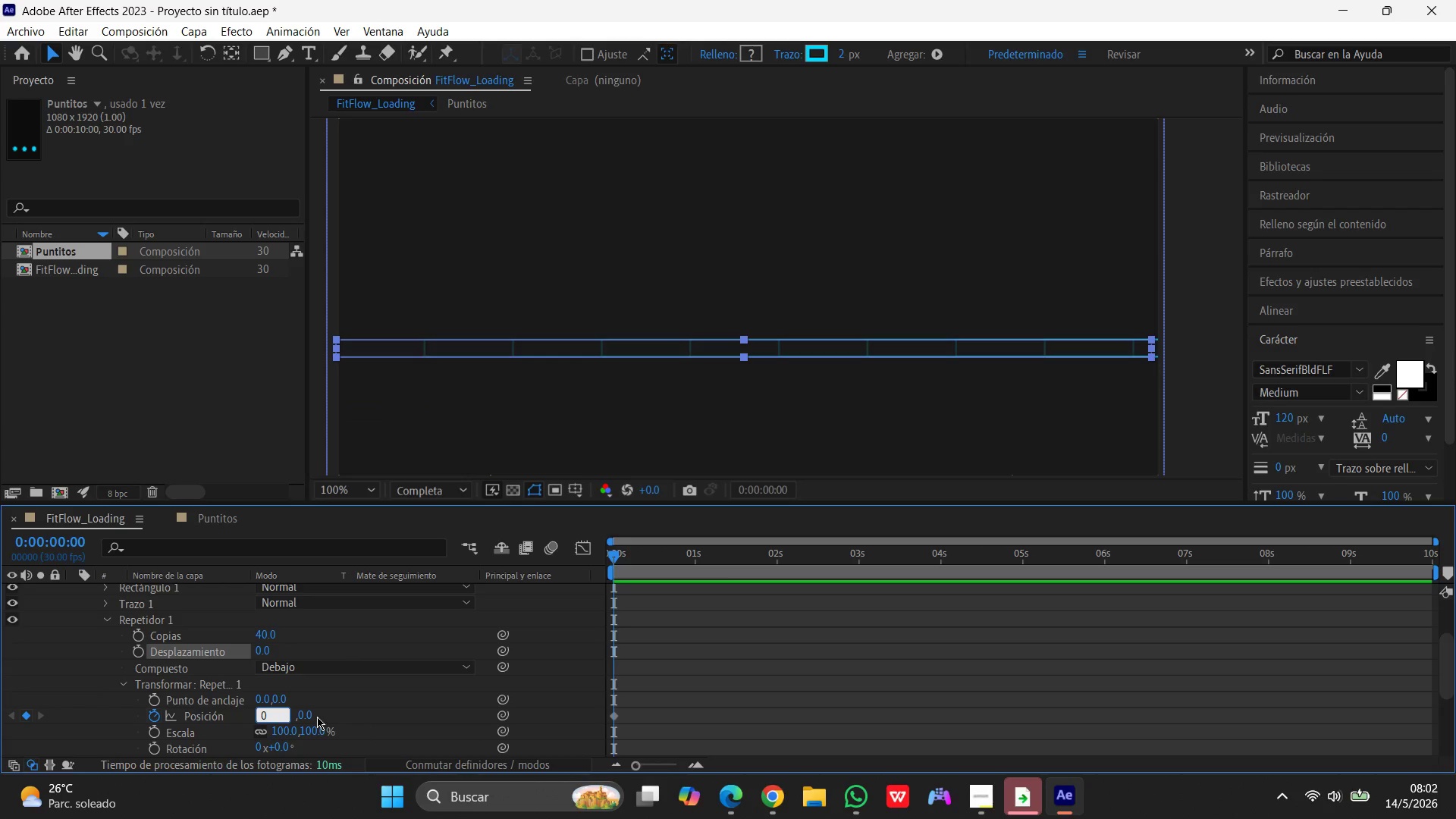 
left_click([308, 716])
 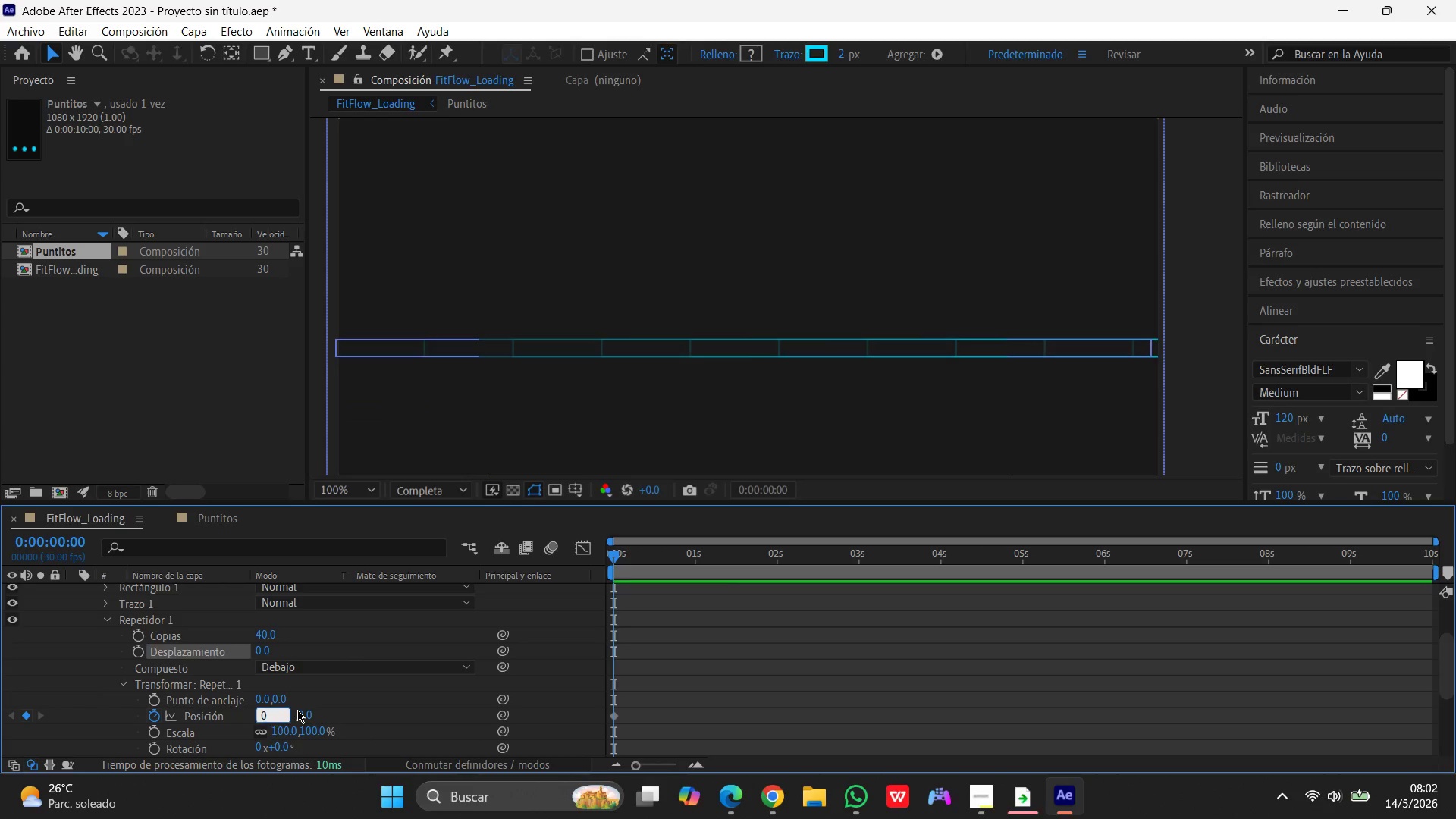 
left_click([301, 710])
 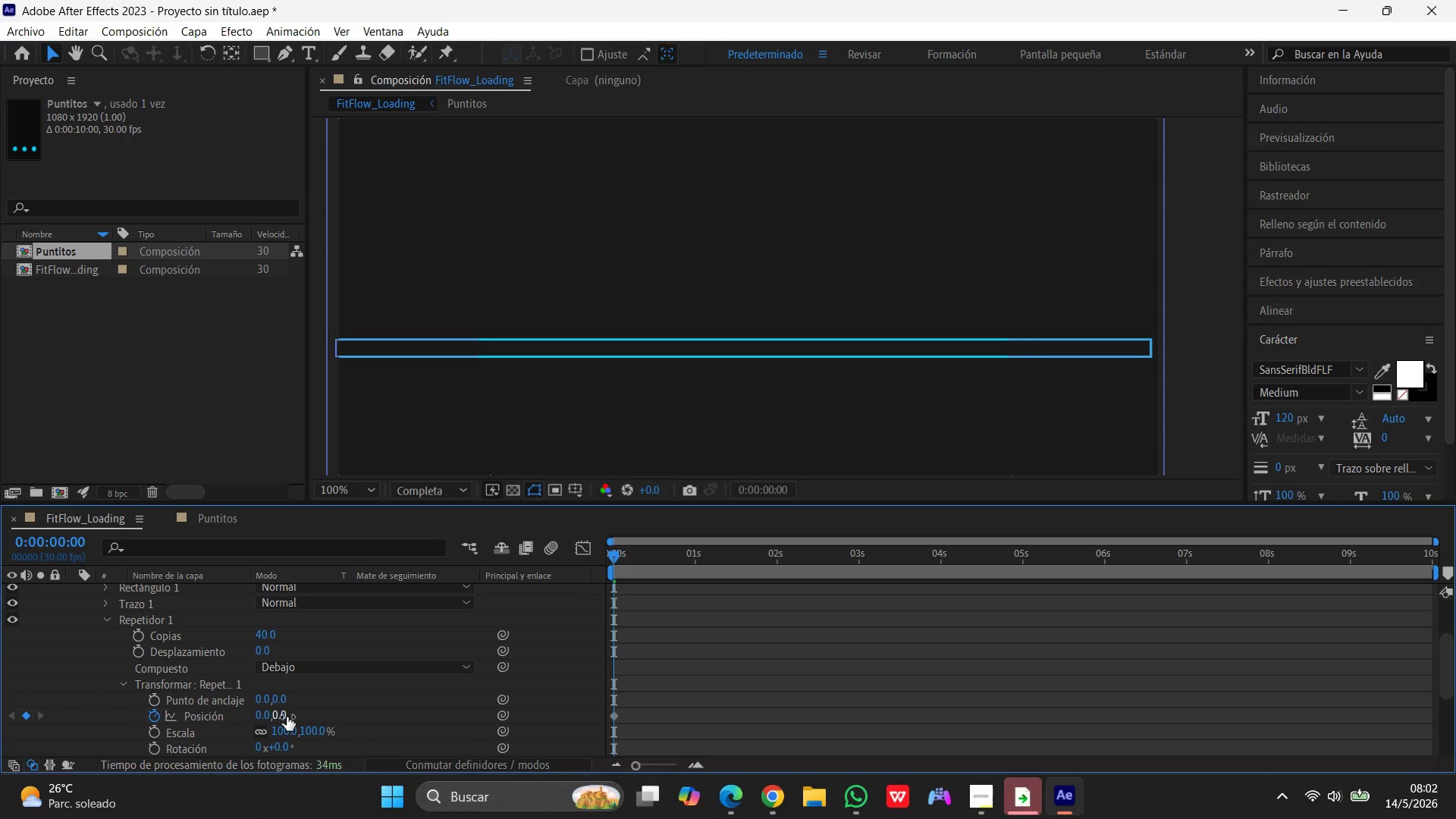 
left_click([287, 717])
 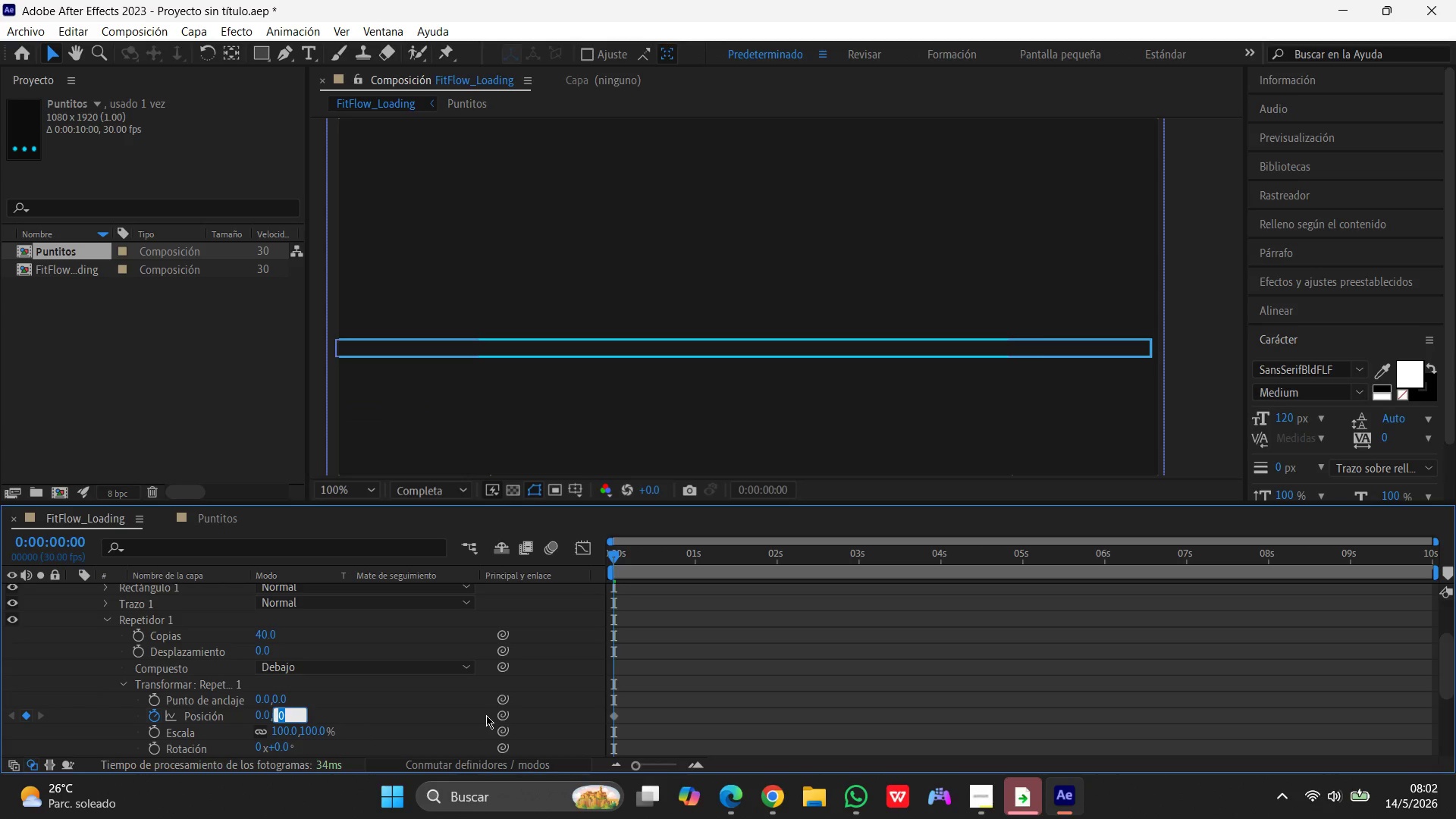 
key(Numpad1)
 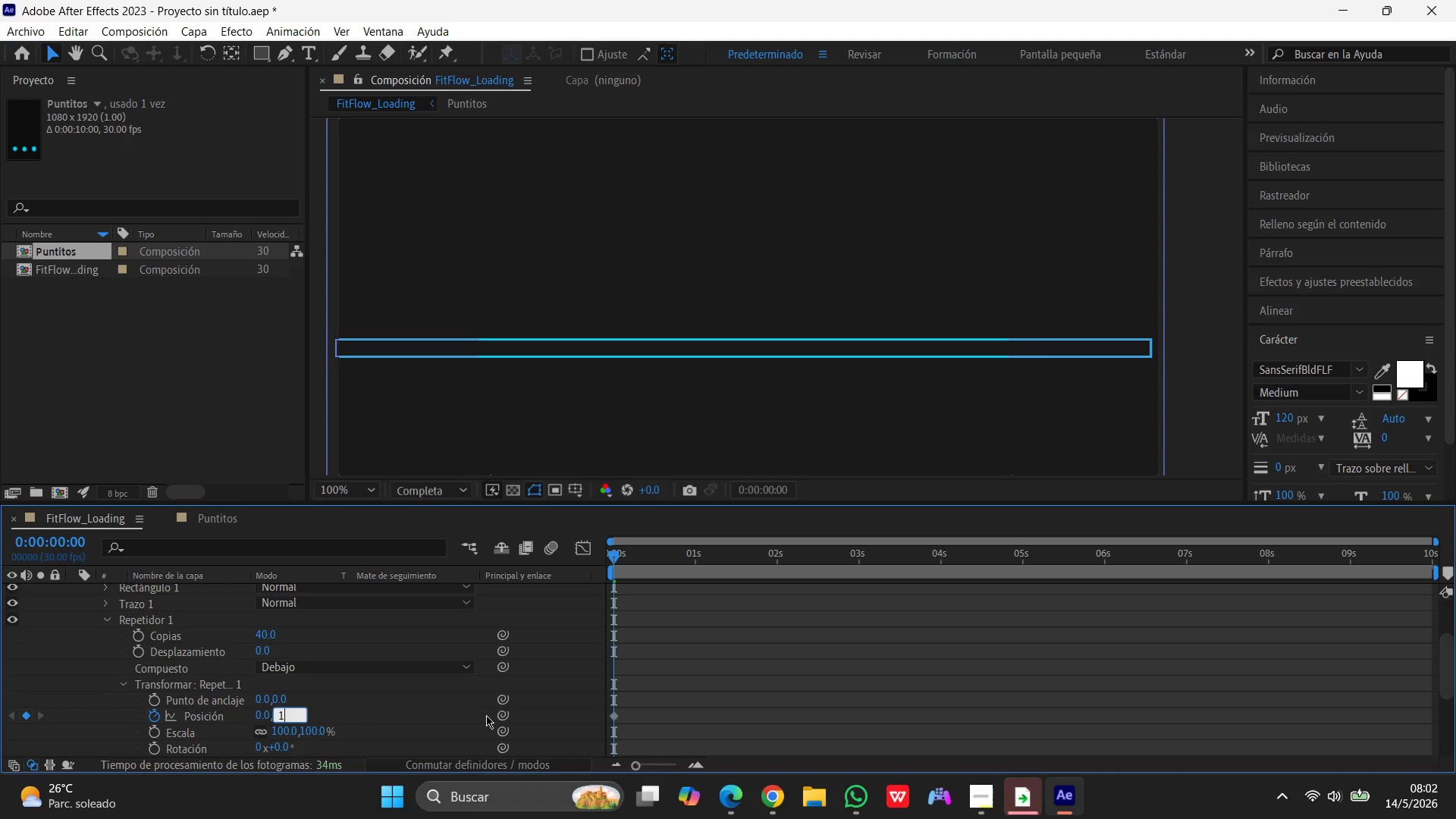 
key(Numpad0)
 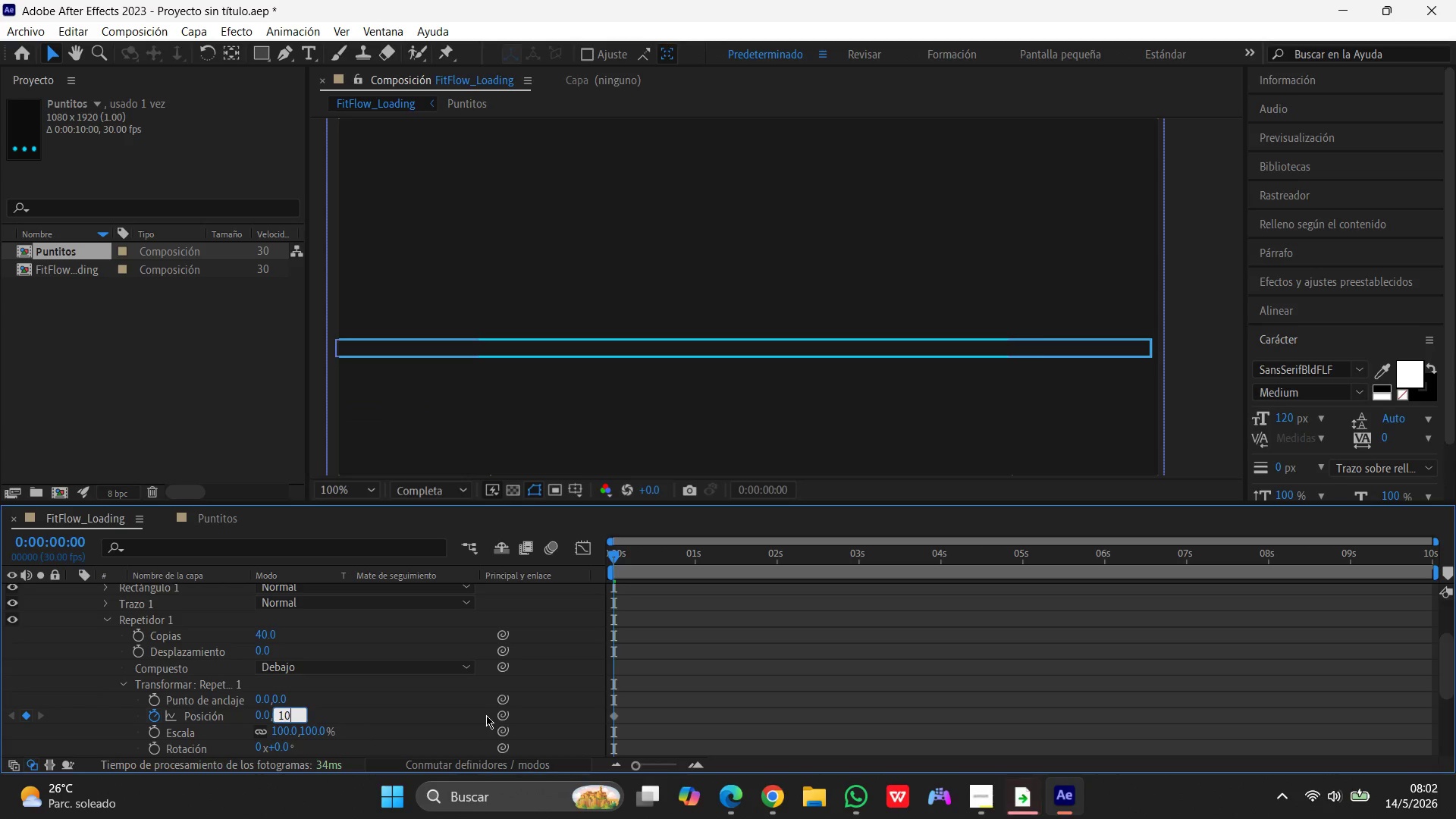 
key(Numpad0)
 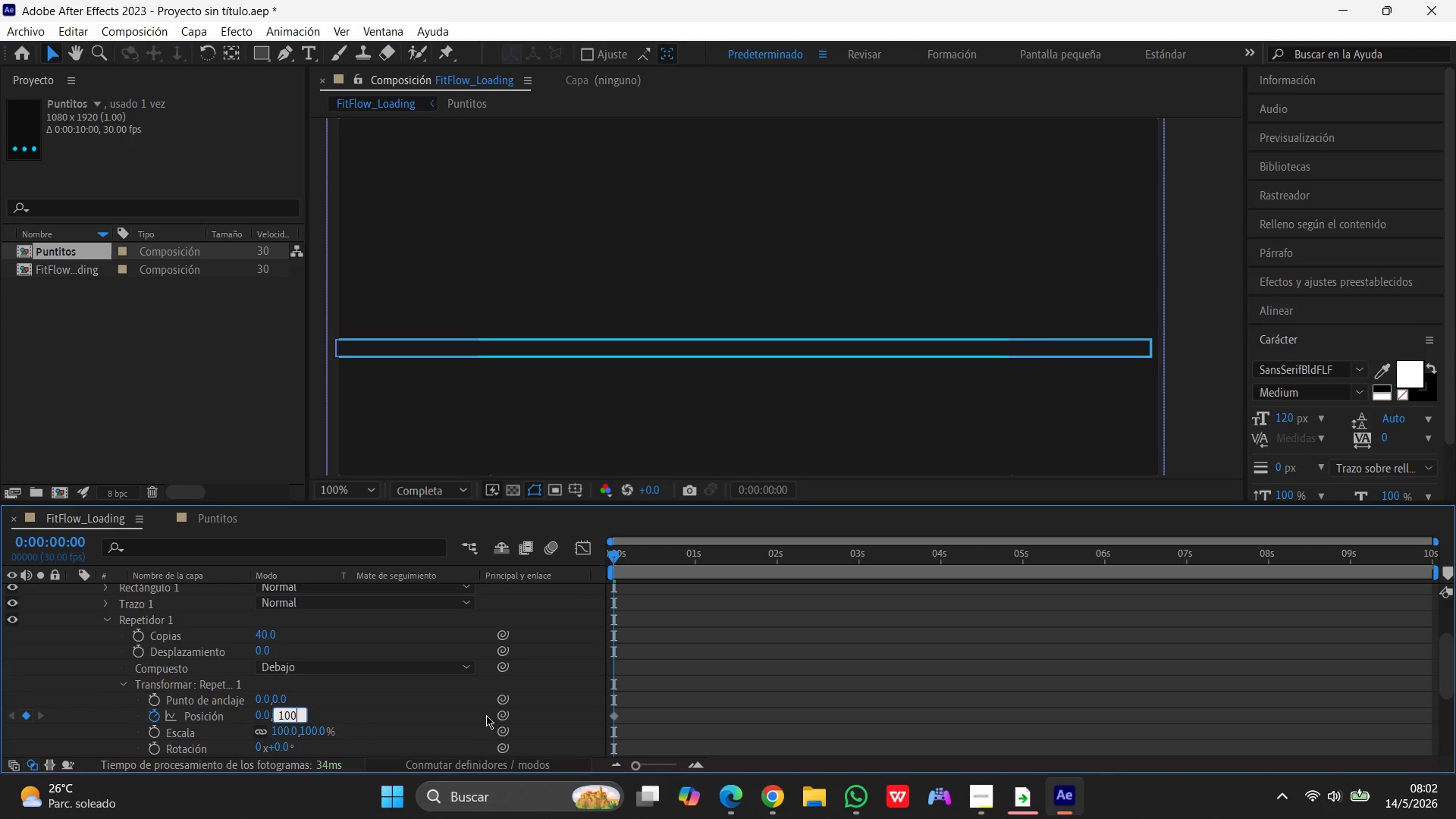 
key(Numpad0)
 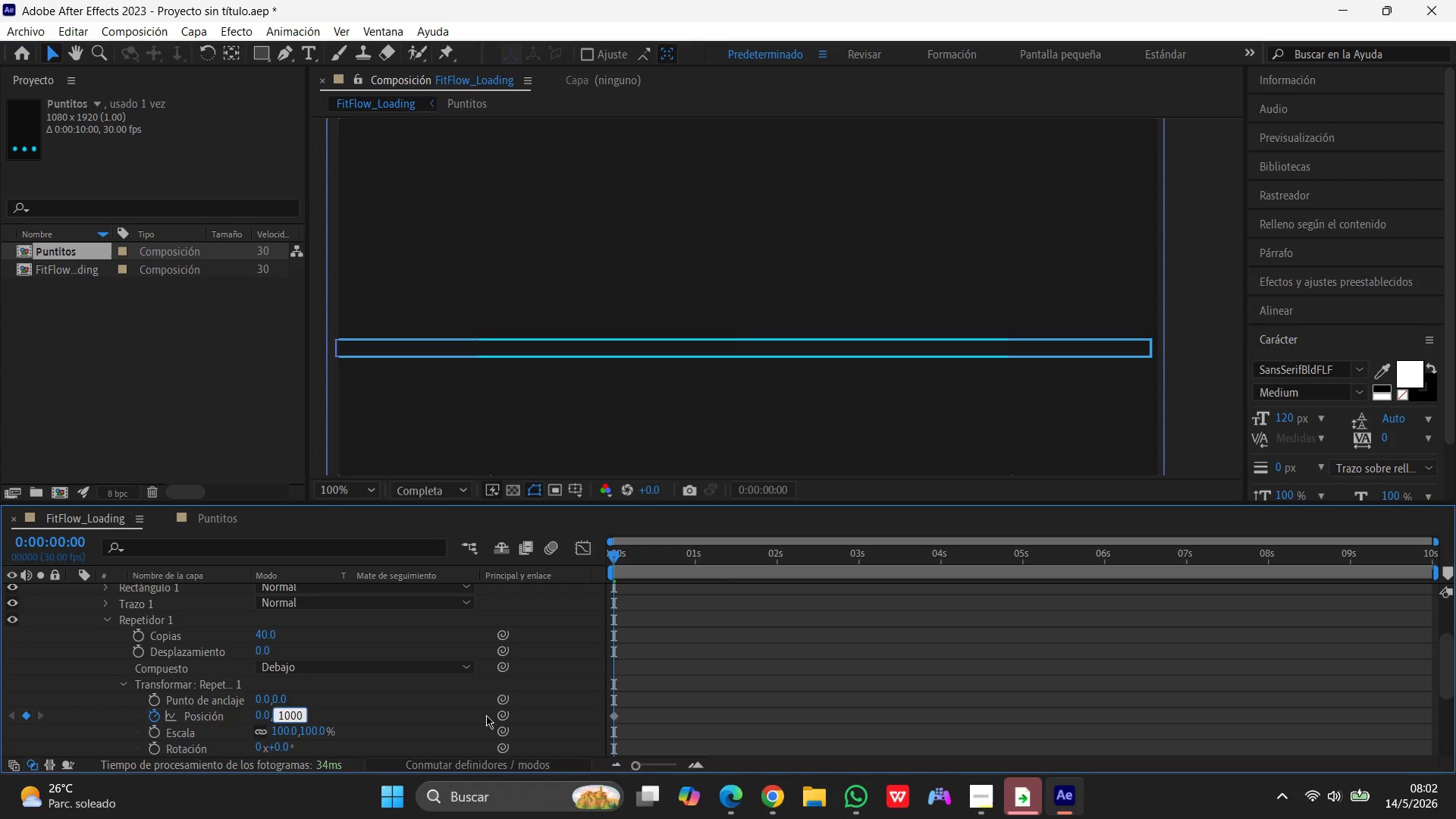 
key(Enter)
 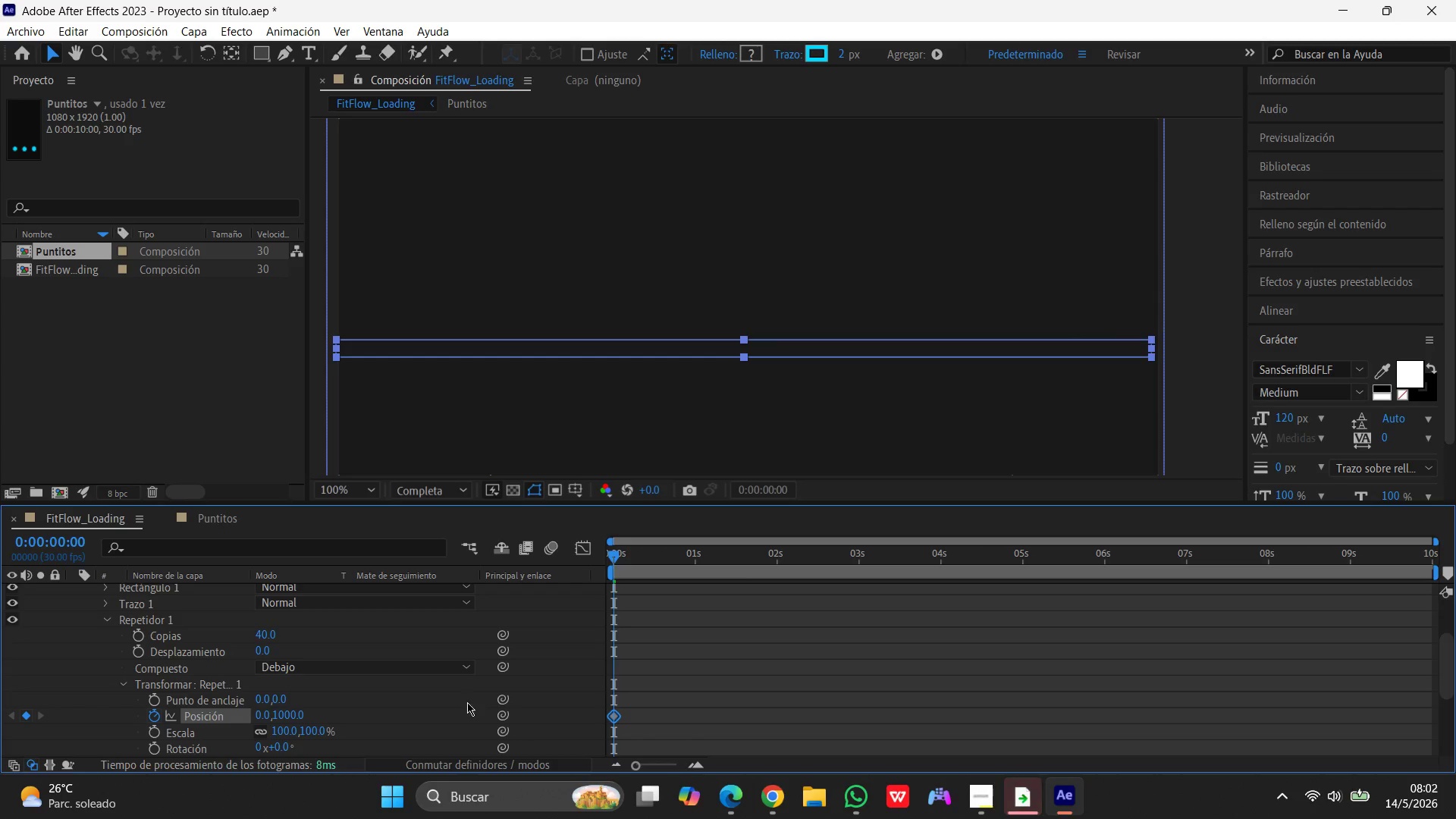 
wait(7.27)
 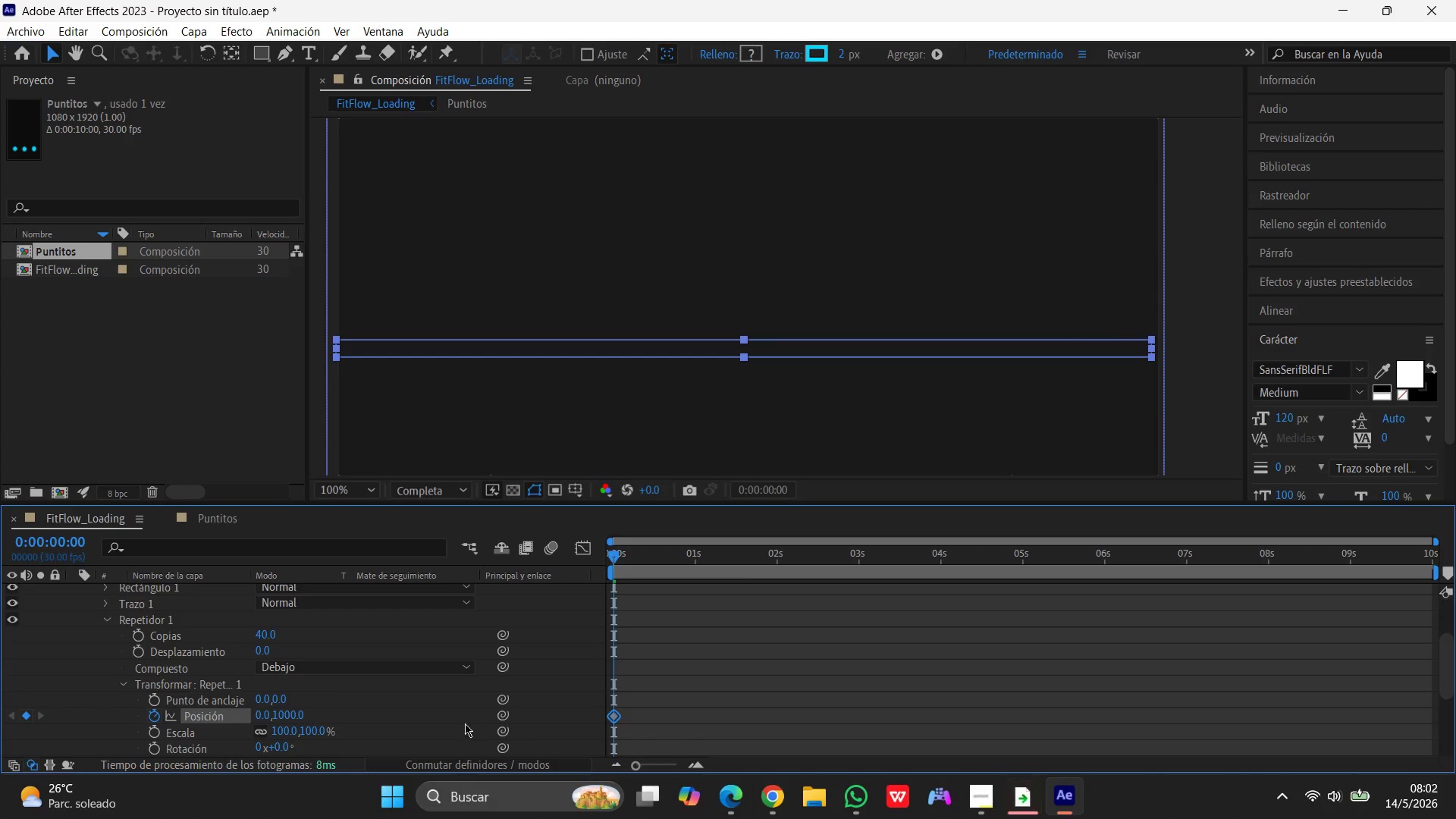 
left_click([294, 663])
 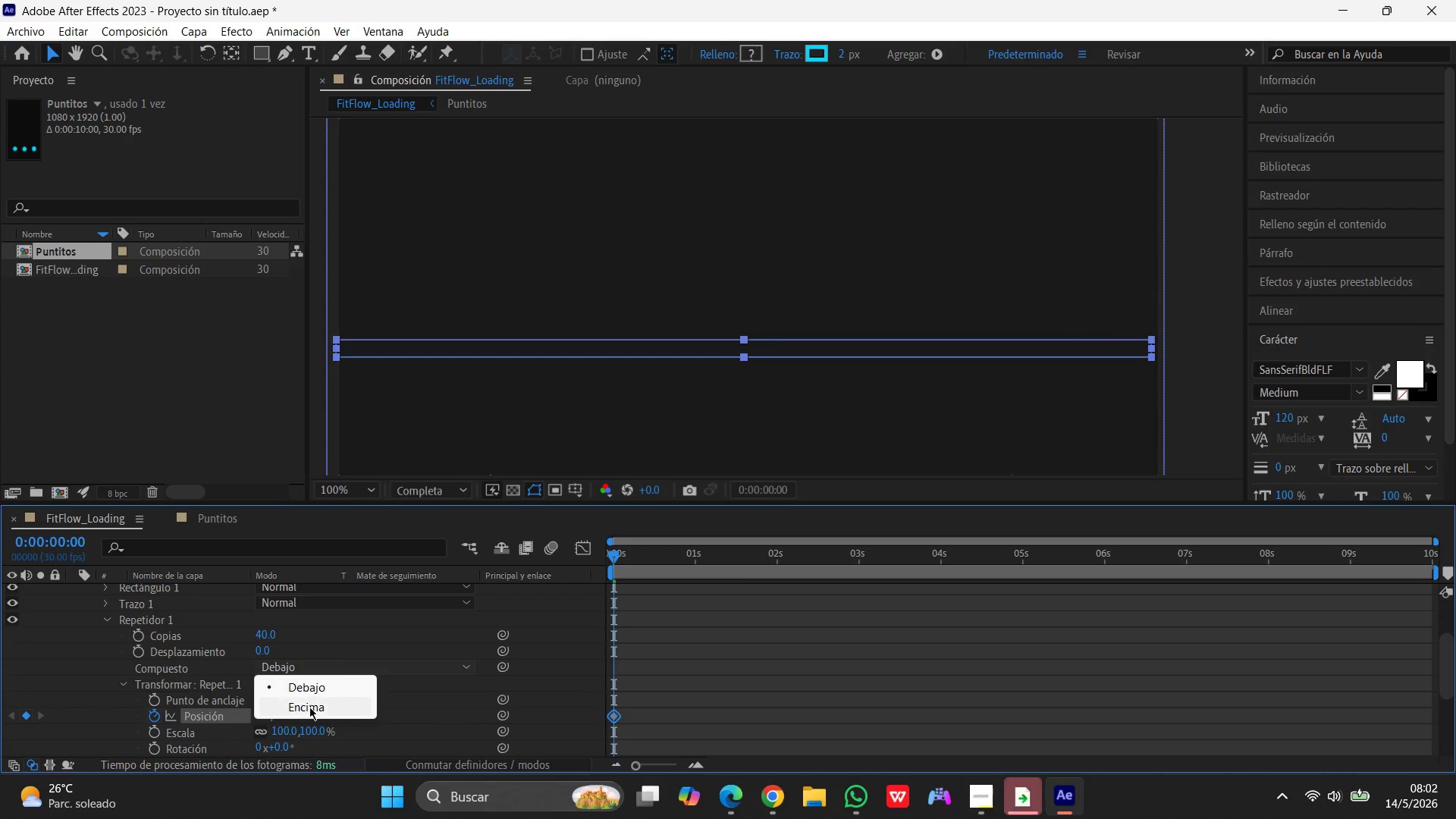 
left_click([310, 707])
 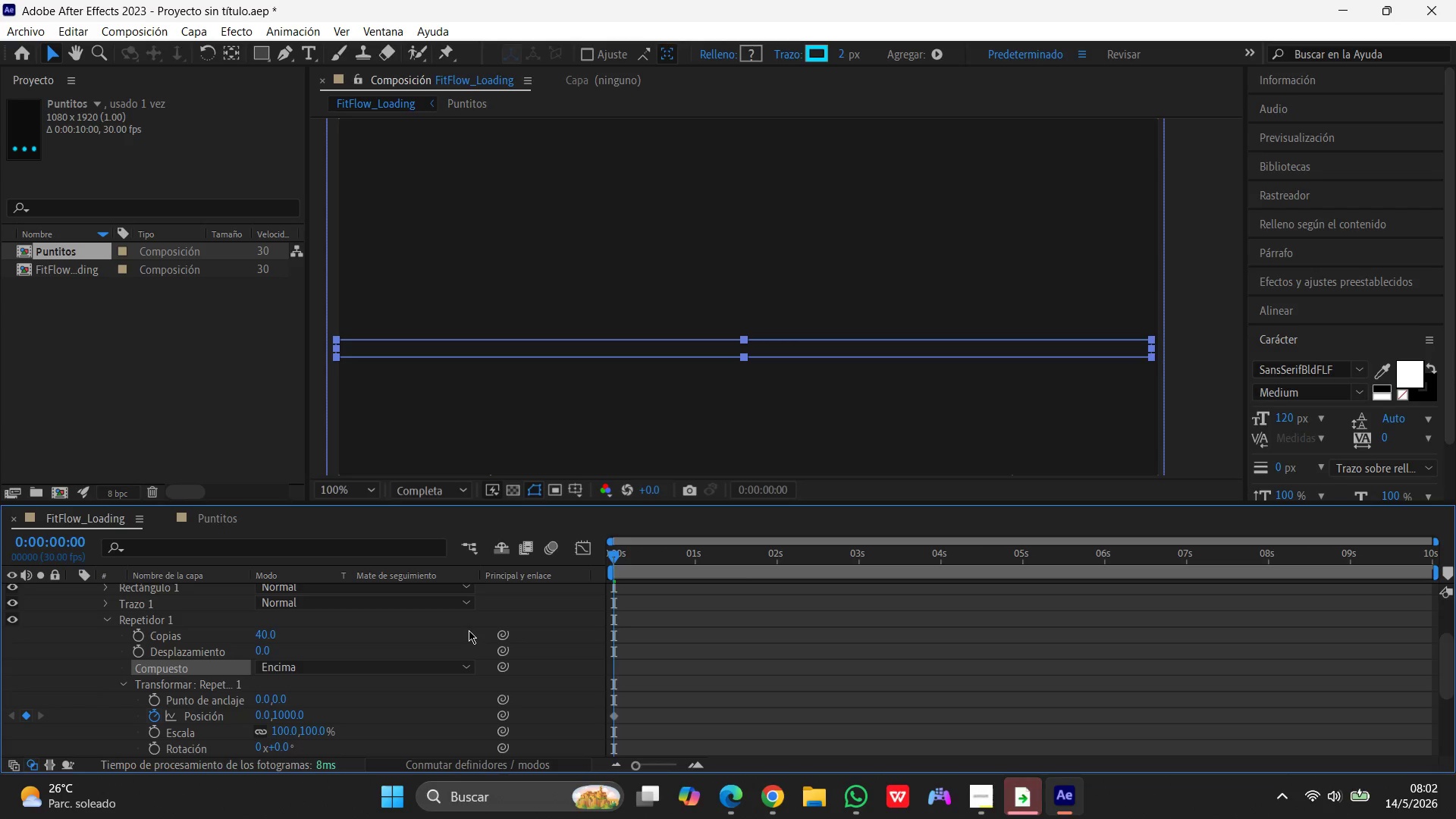 
wait(5.19)
 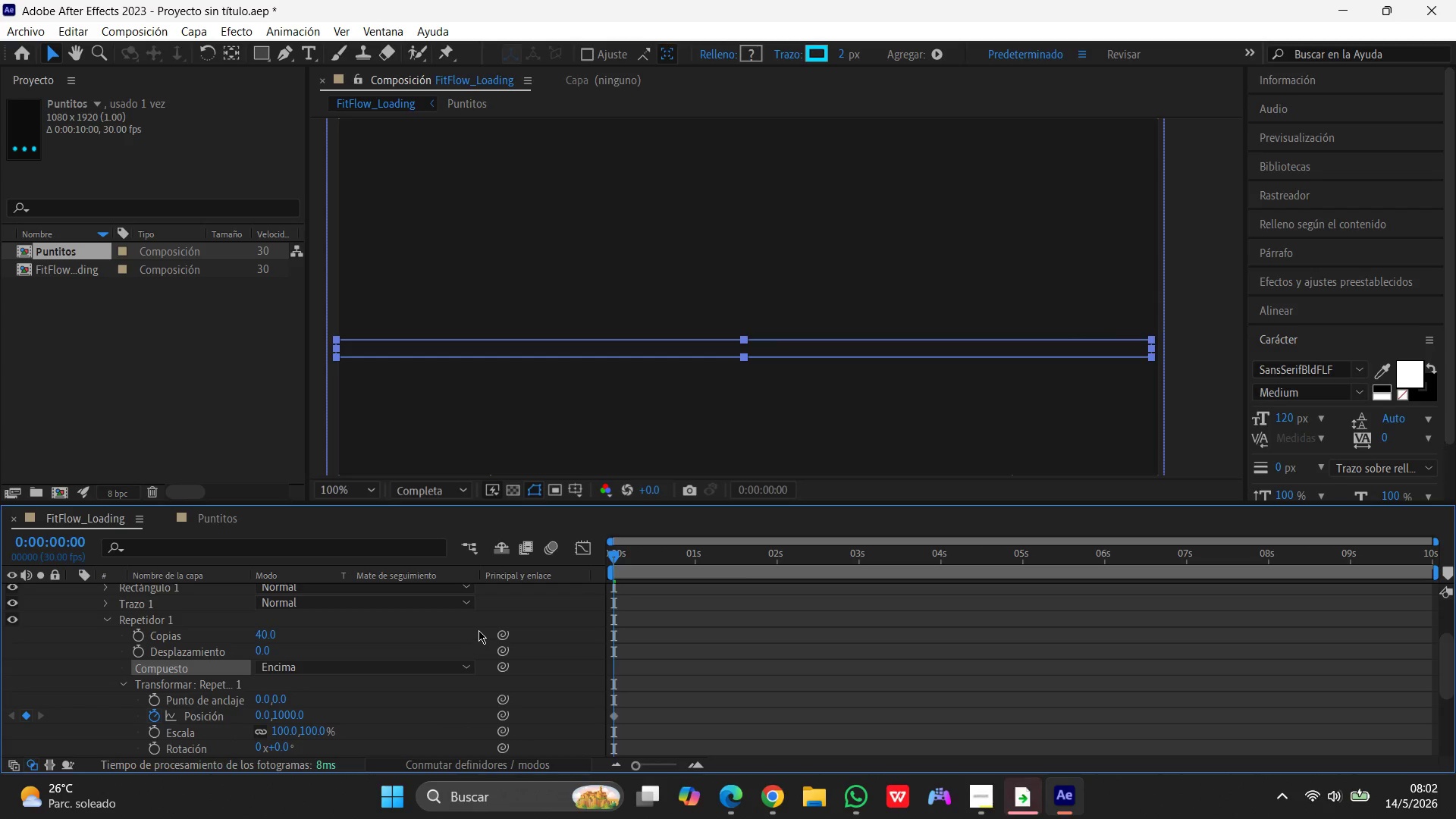 
left_click_drag(start_coordinate=[616, 553], to_coordinate=[596, 560])
 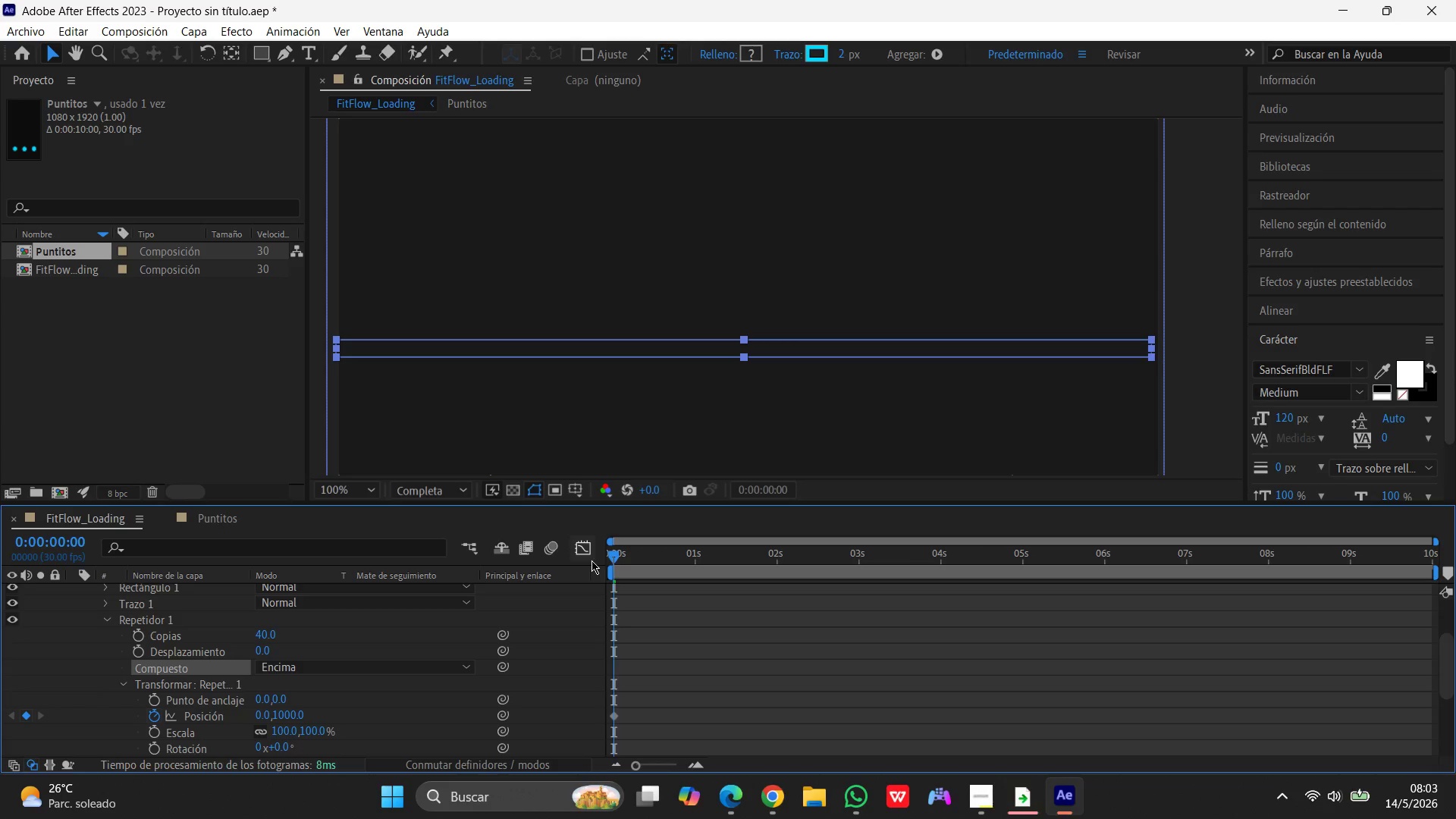 
key(Space)
 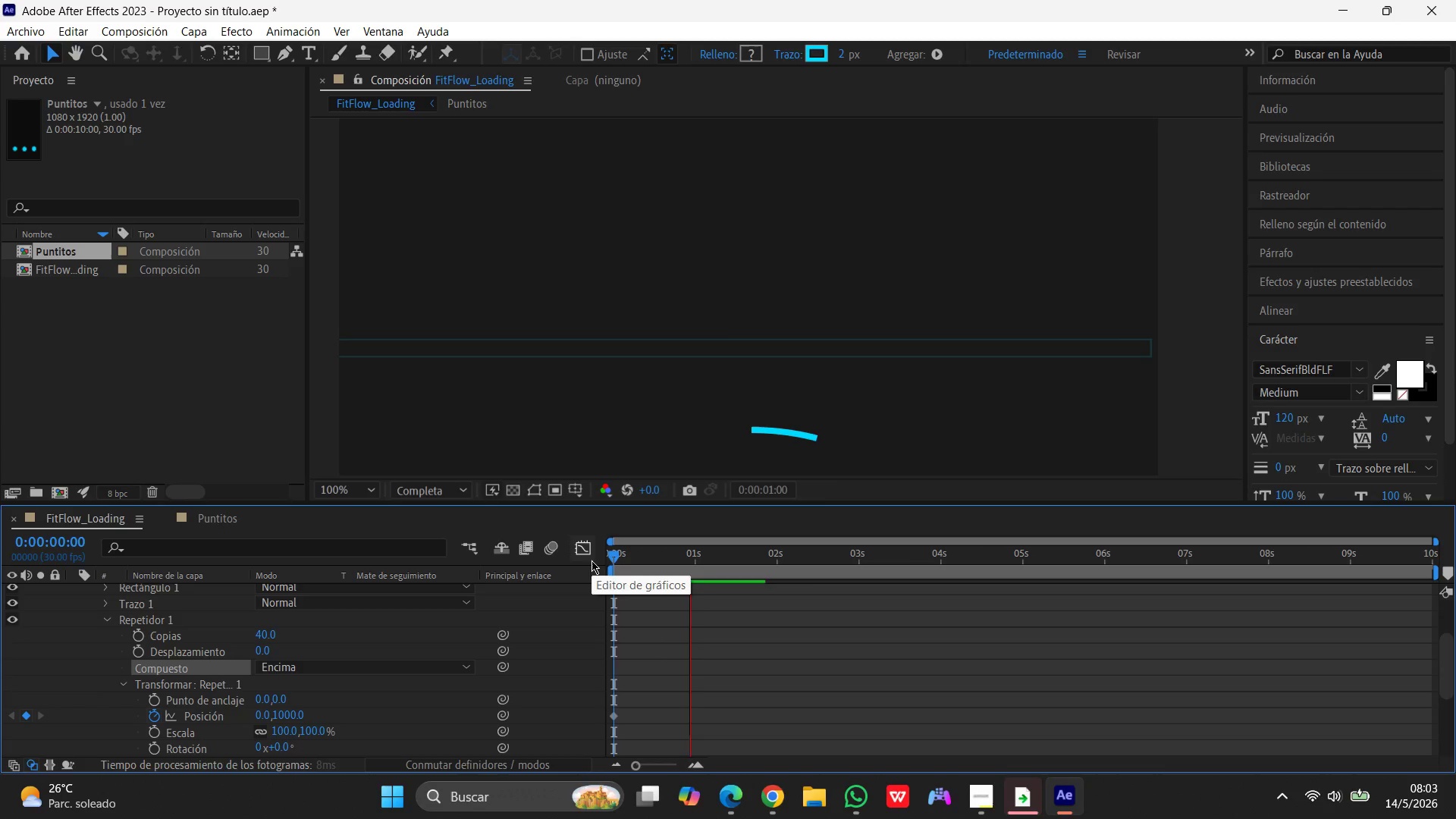 
left_click([592, 560])
 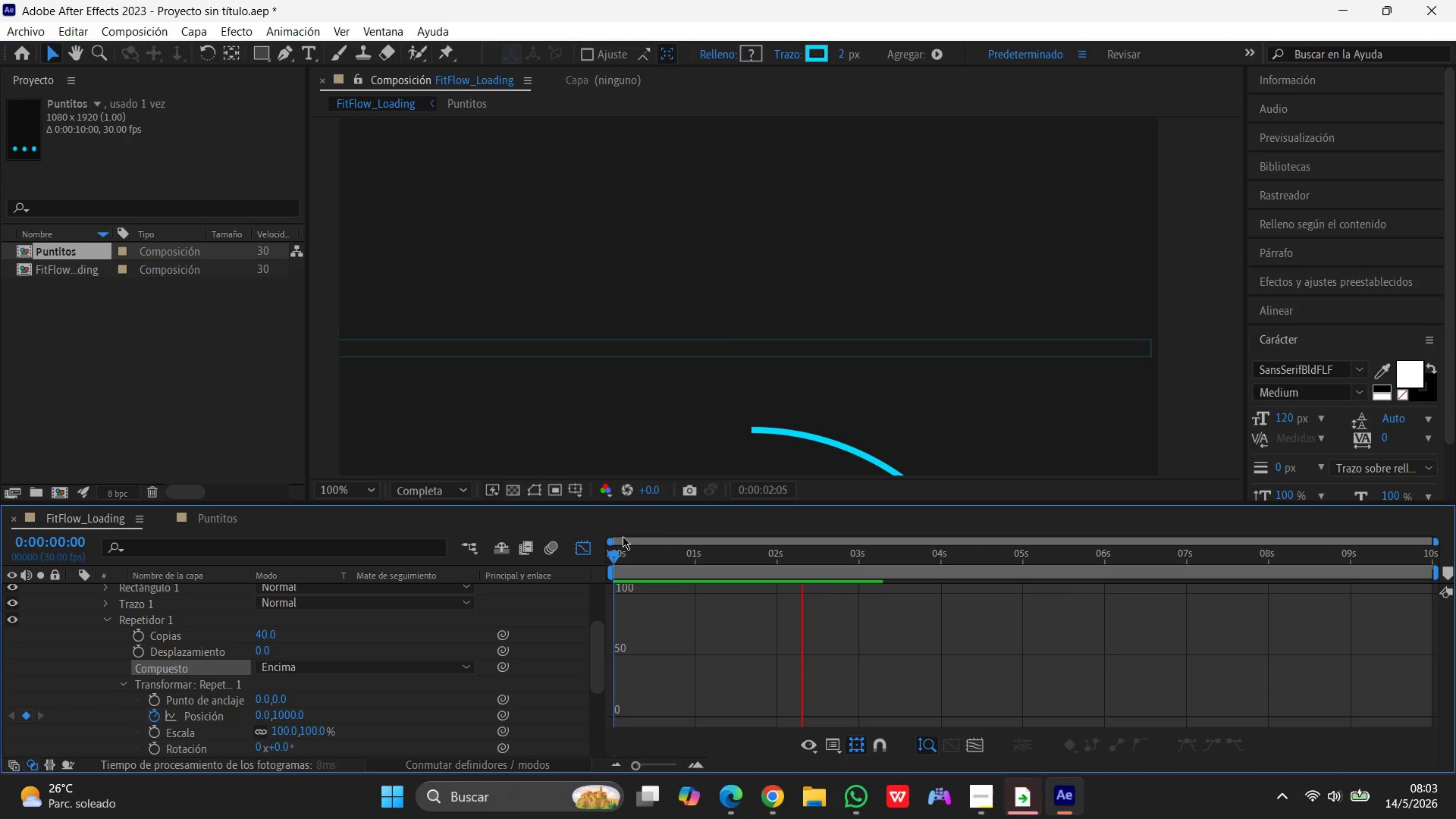 
left_click([584, 546])
 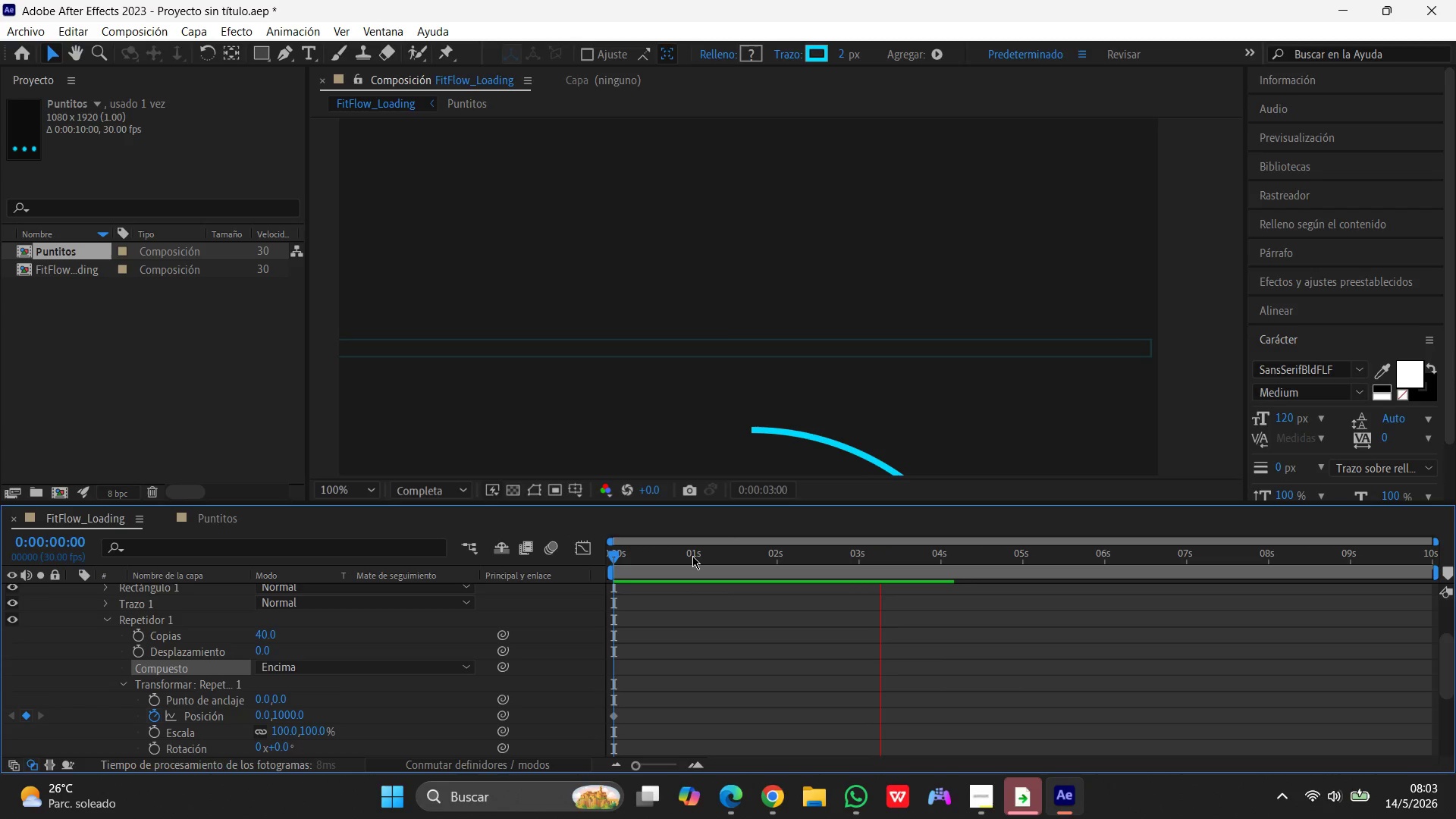 
key(Space)
 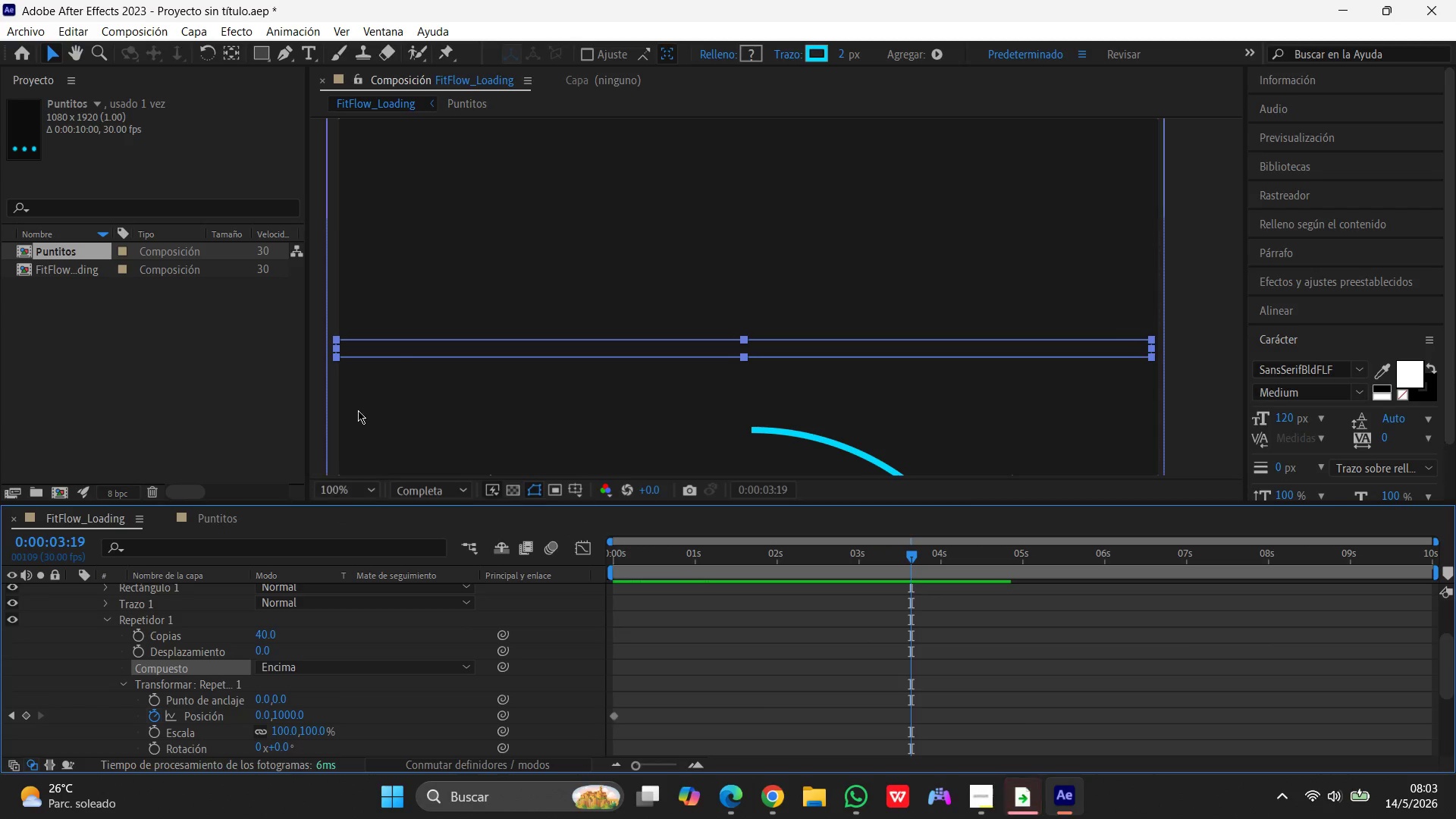 
left_click_drag(start_coordinate=[400, 348], to_coordinate=[405, 348])
 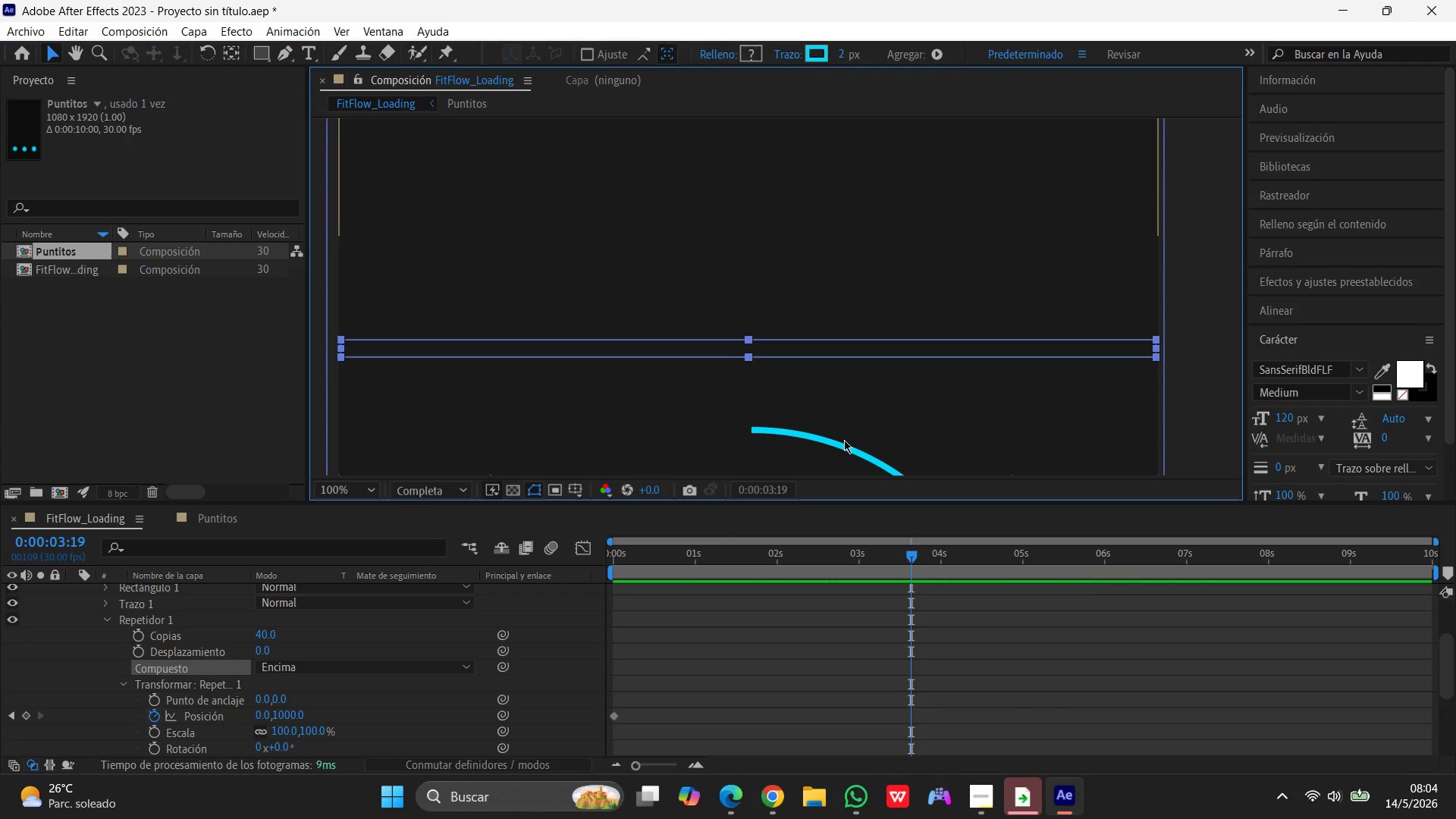 
wait(111.03)
 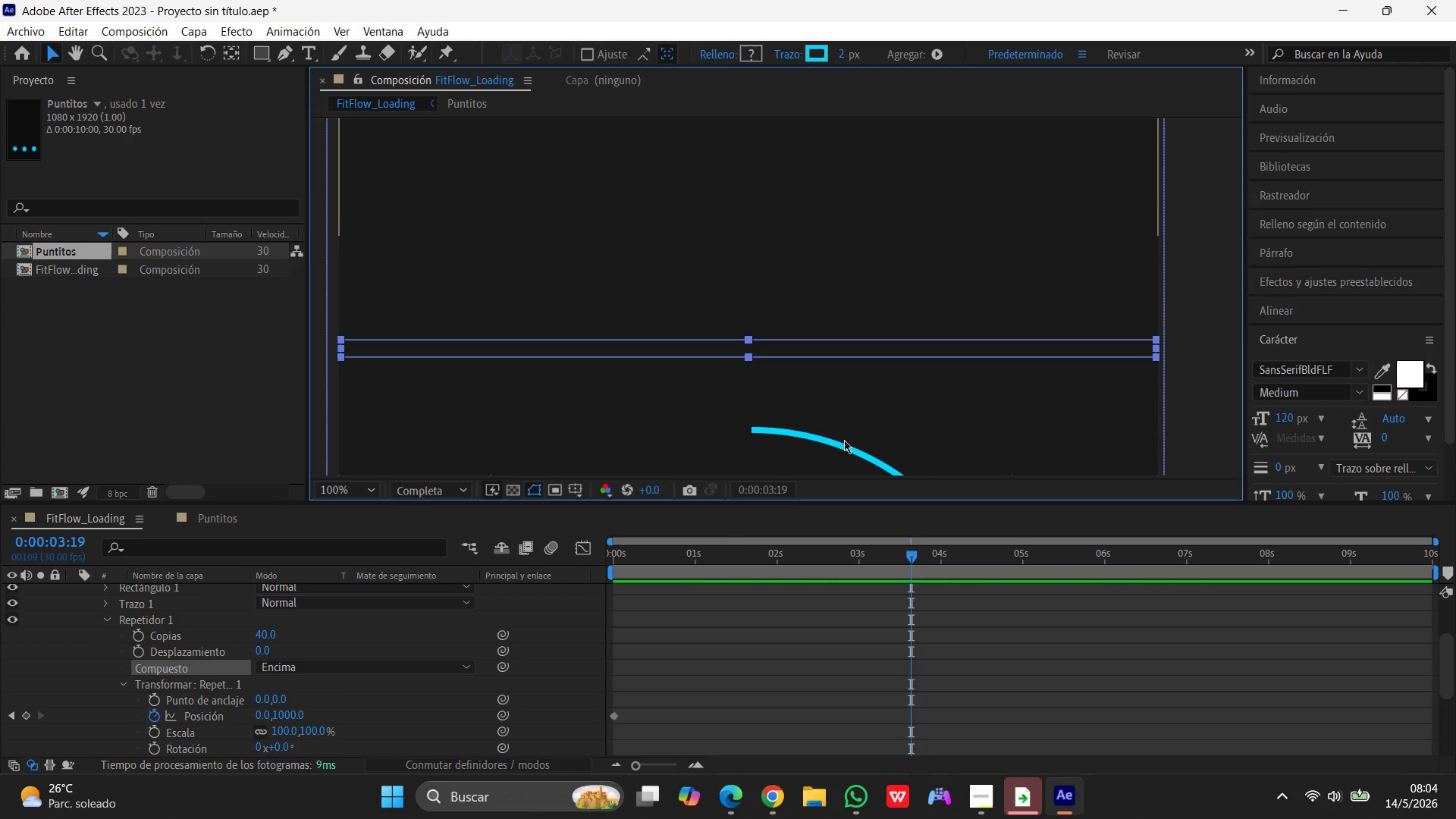 
scroll: coordinate [323, 667], scroll_direction: up, amount: 19.0
 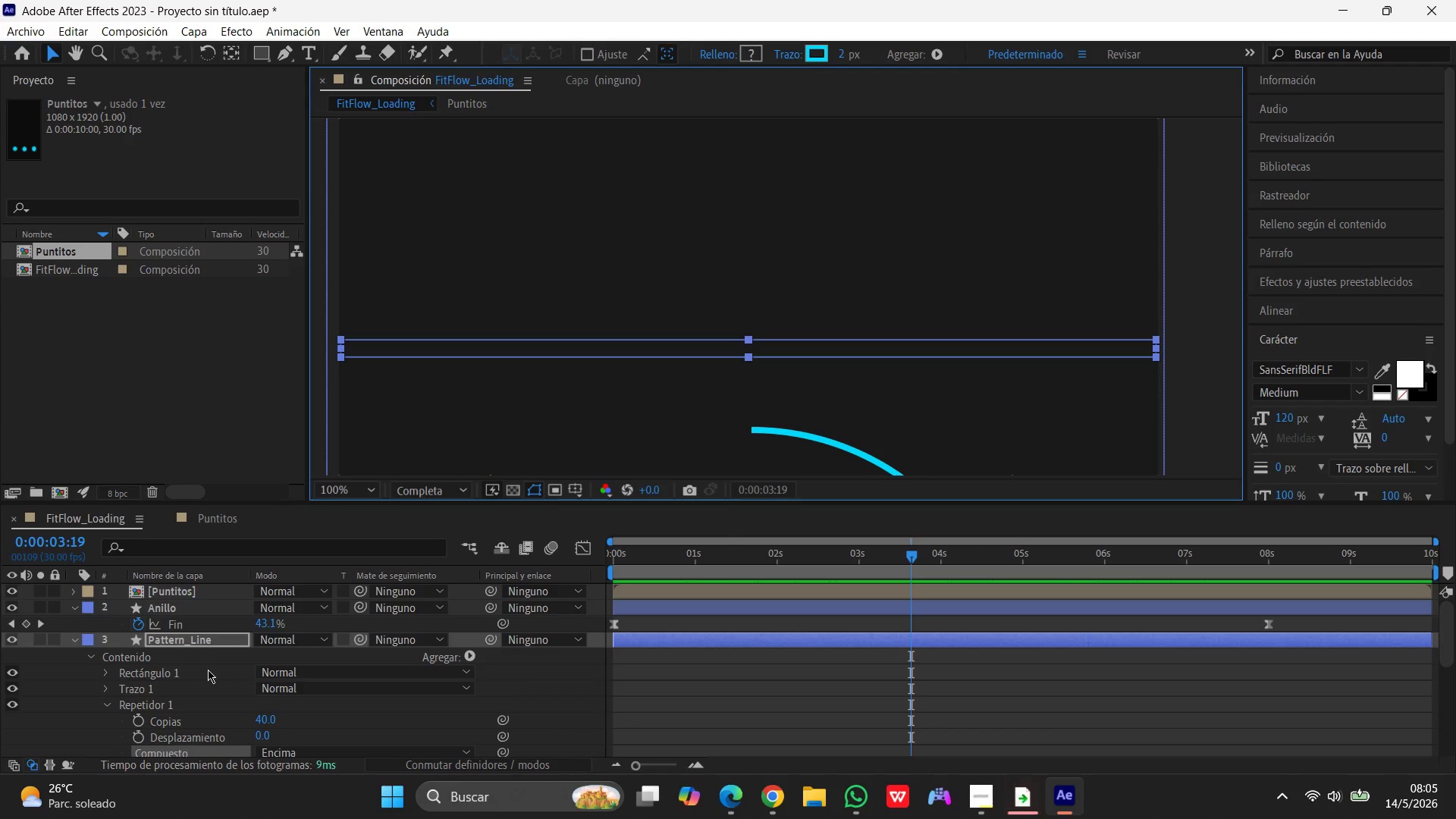 
left_click([170, 673])
 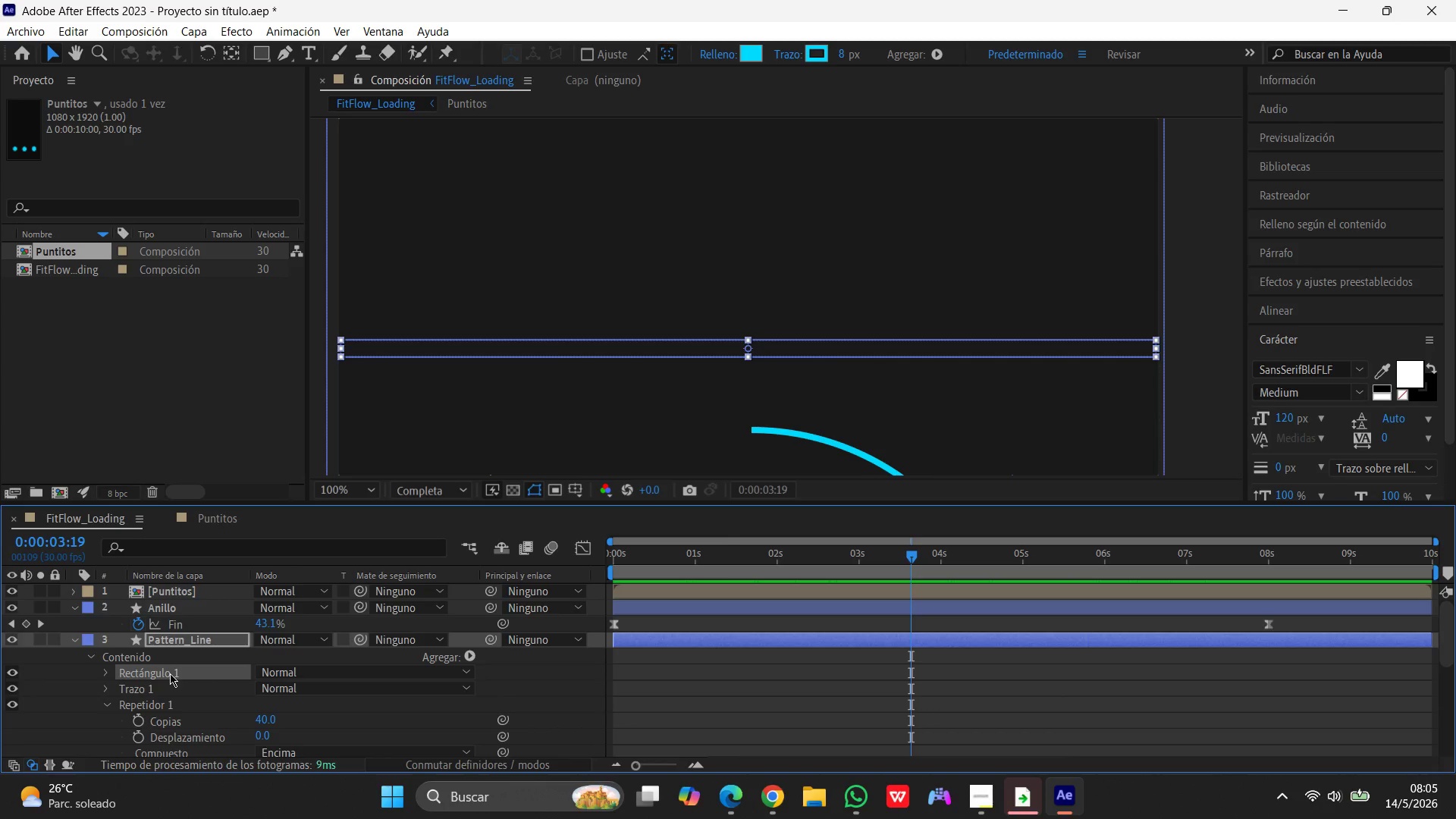 
wait(5.92)
 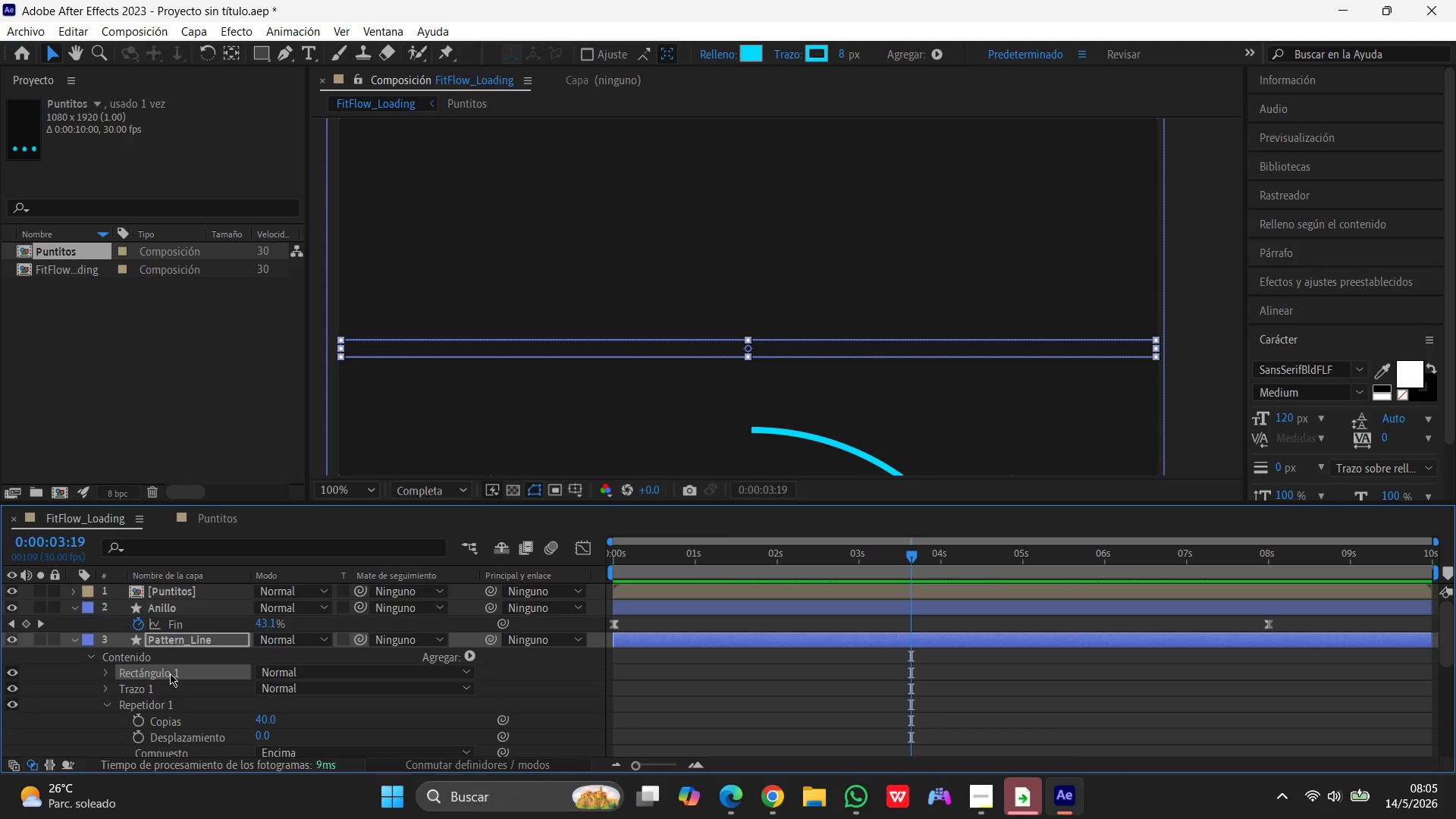 
double_click([416, 353])
 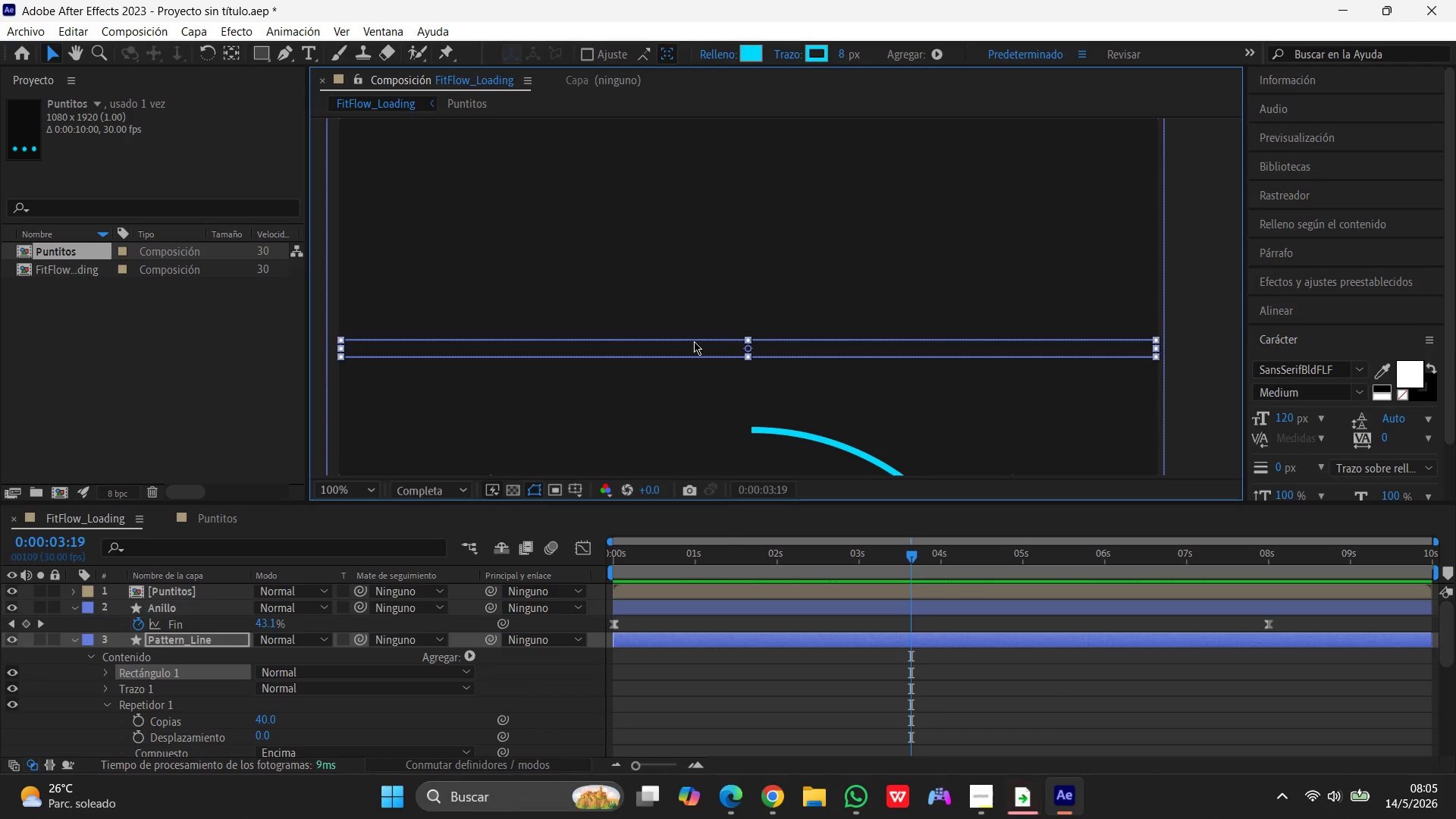 
wait(9.81)
 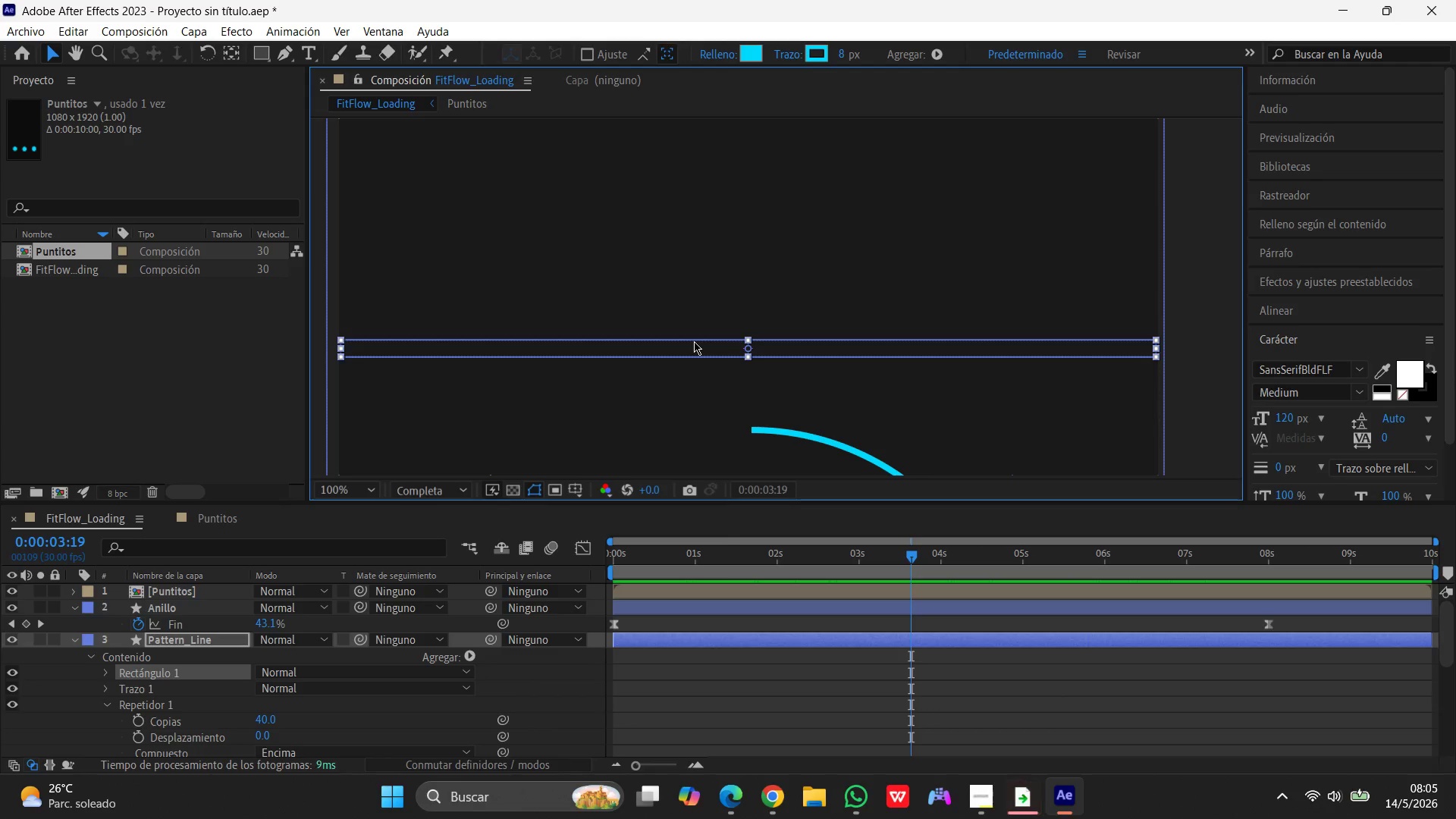 
key(Control+ControlLeft)
 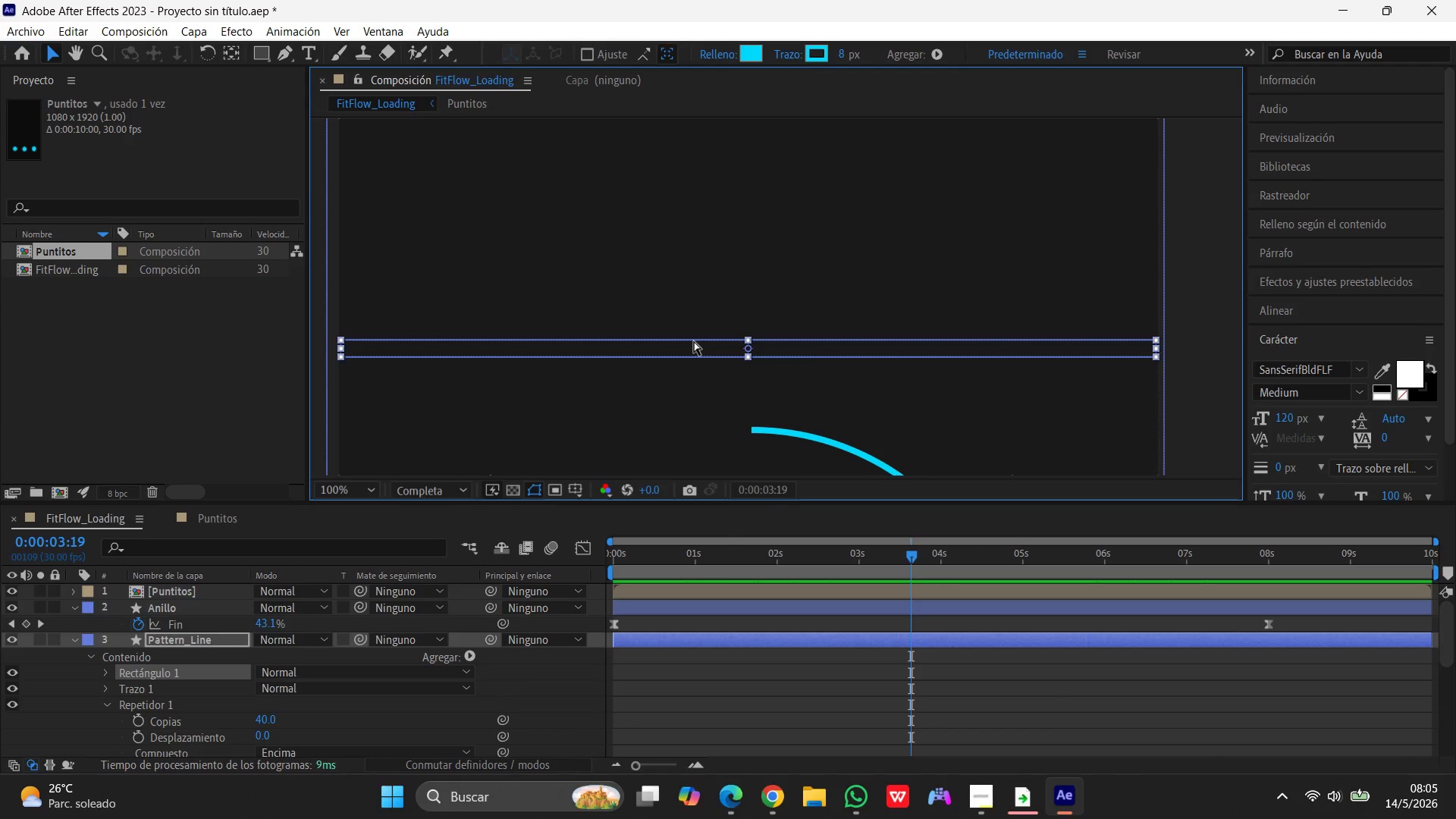 
key(Control+Meta+MetaLeft)
 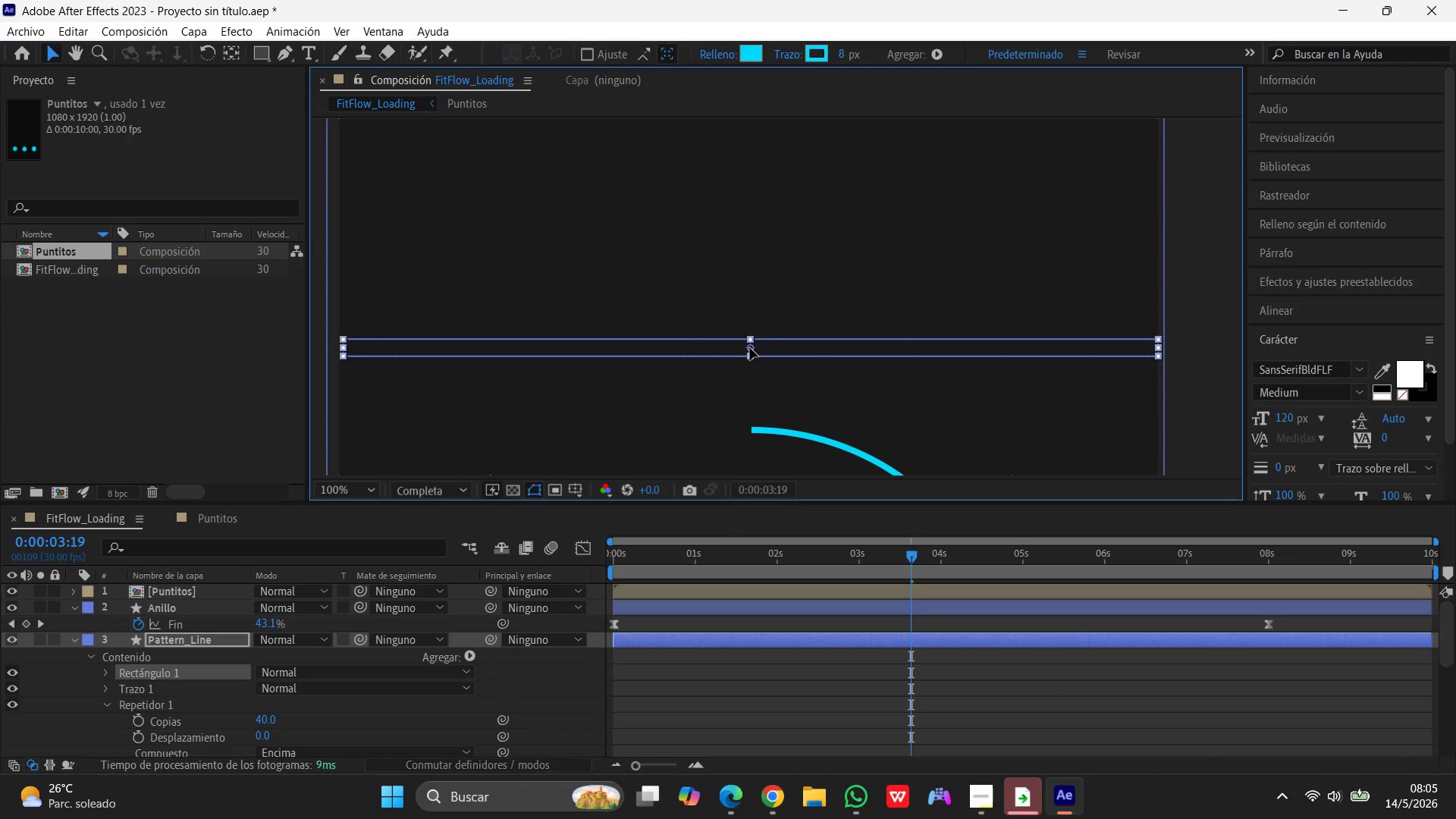 
wait(5.95)
 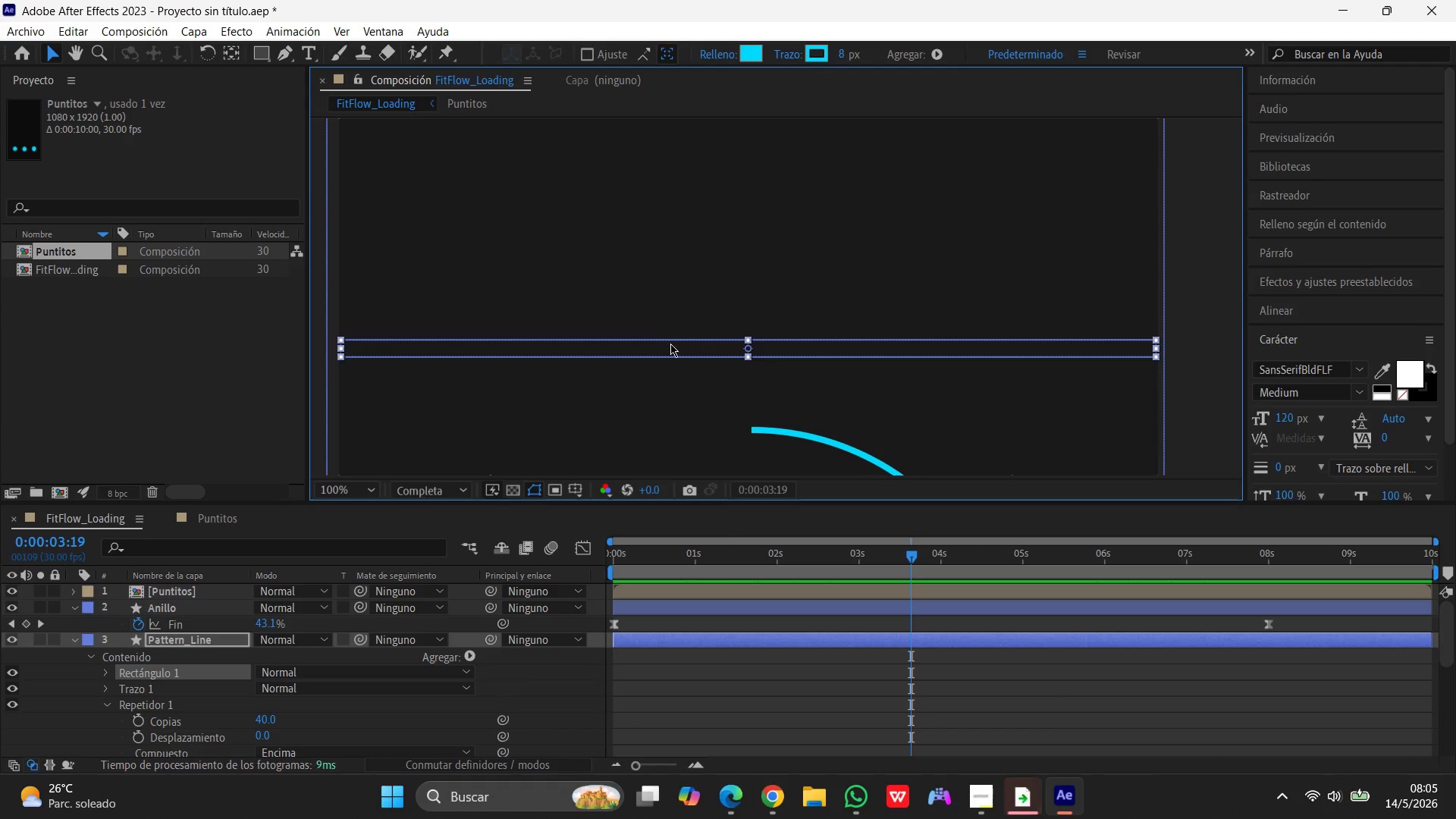 
left_click([1175, 333])
 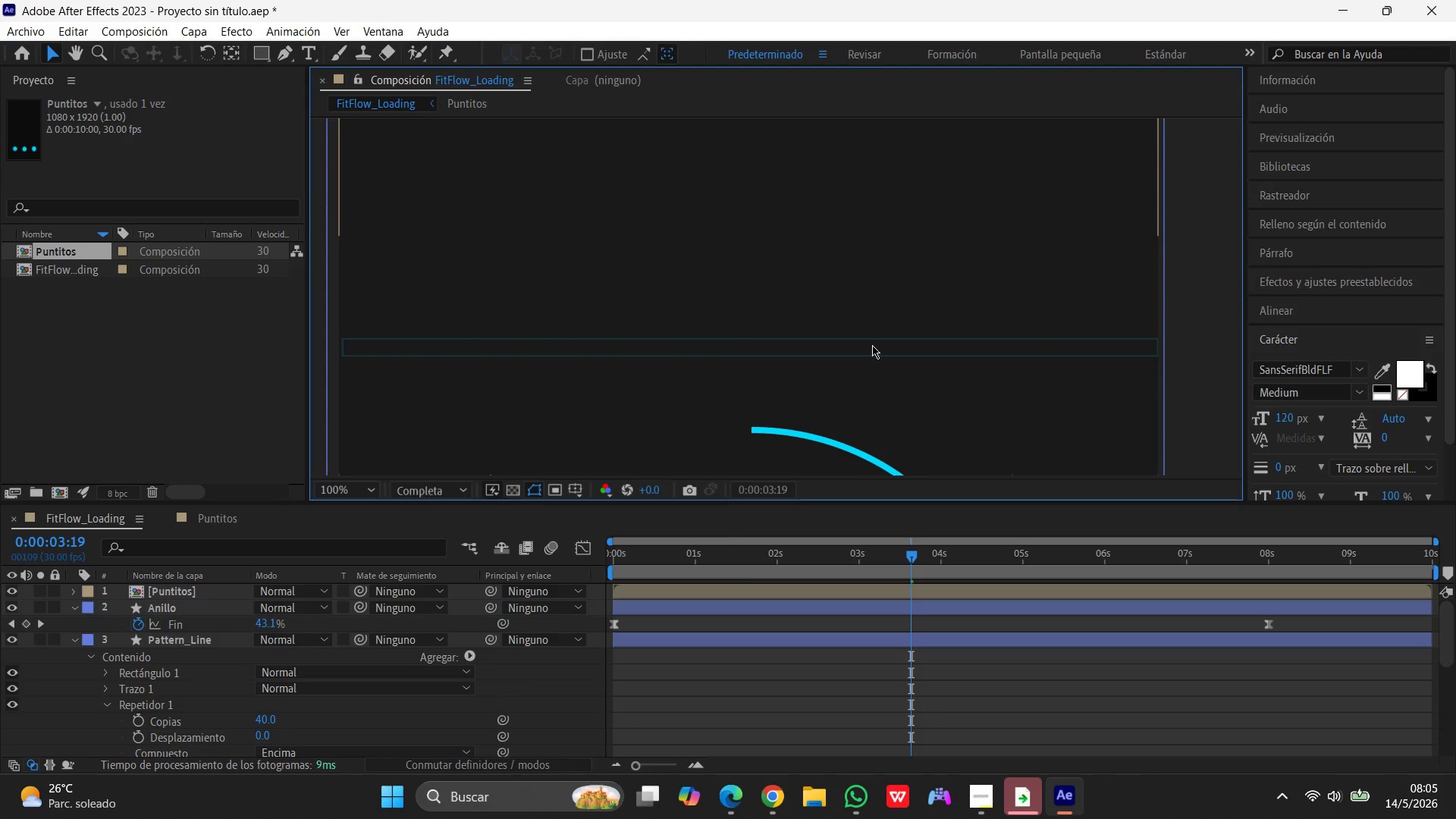 
left_click([872, 338])
 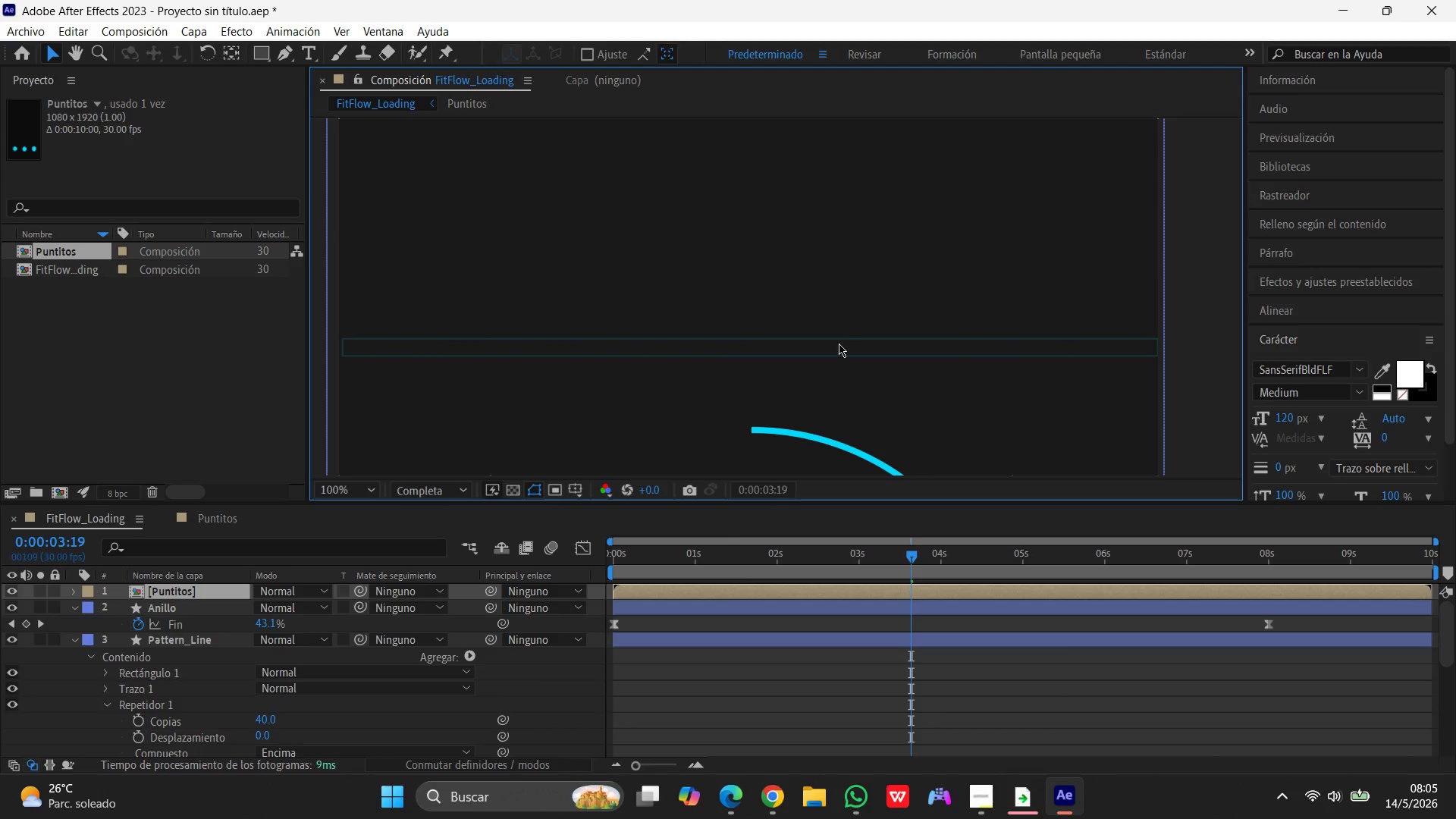 
left_click([830, 349])
 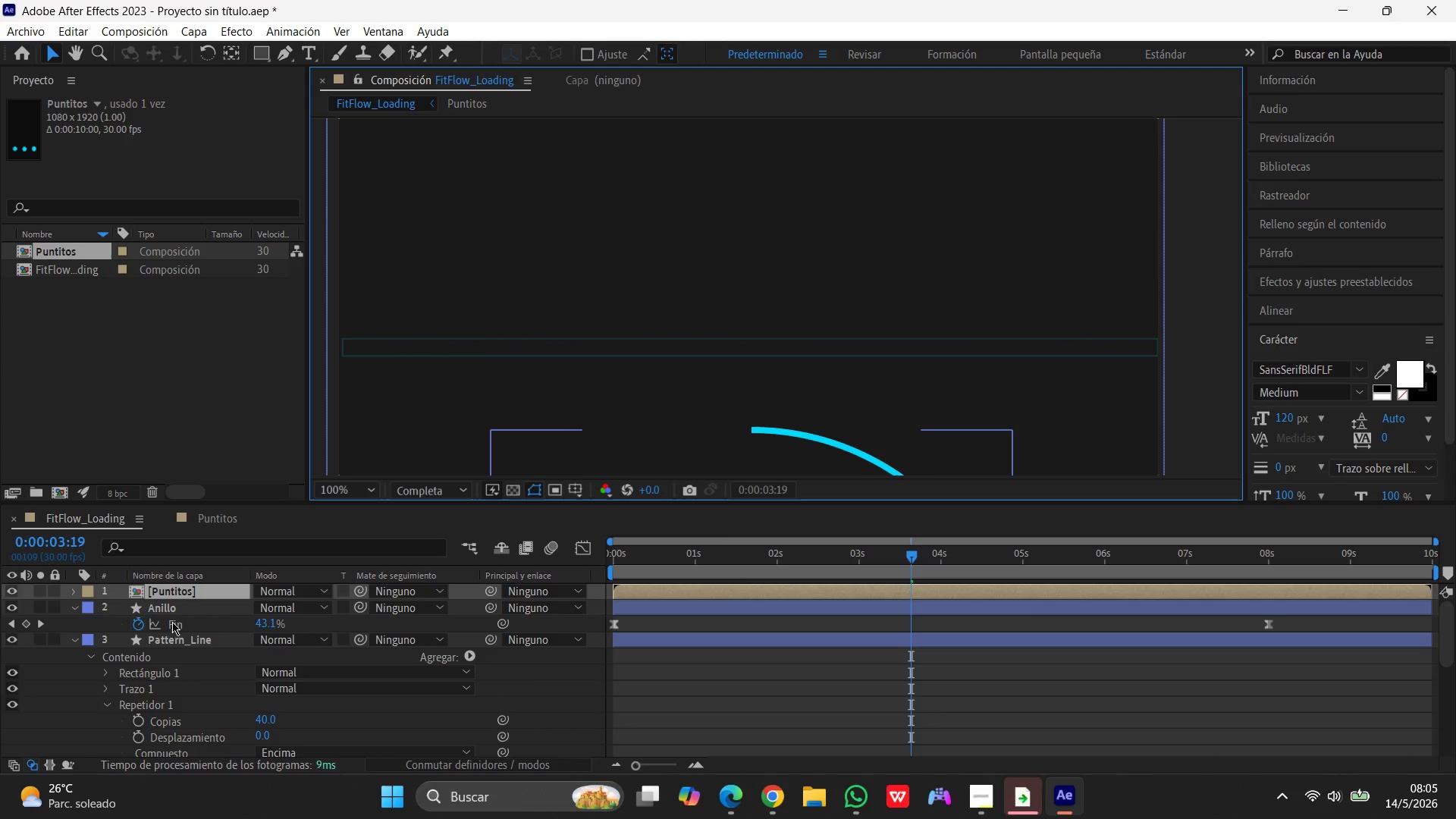 
left_click([173, 642])
 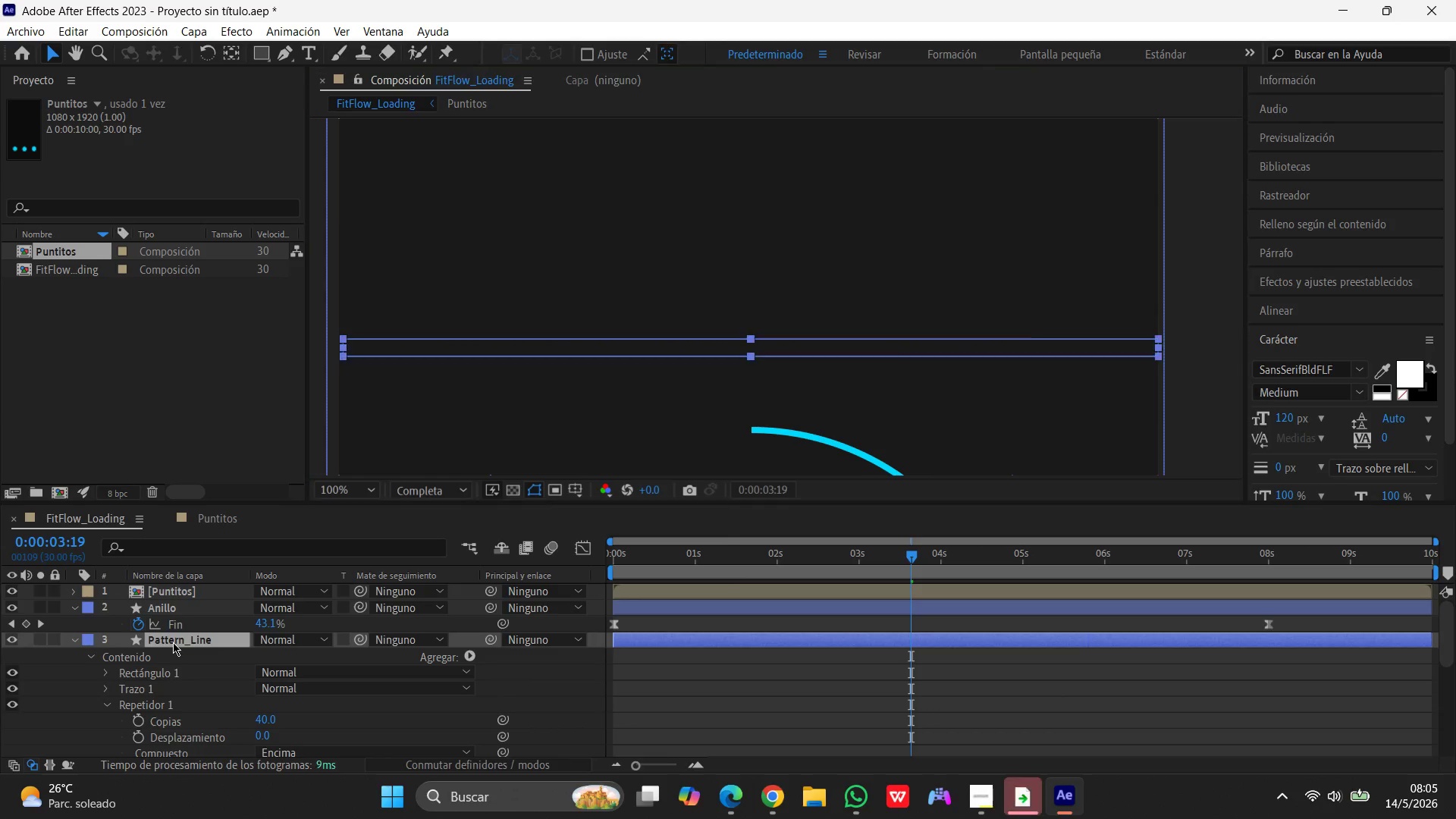 
left_click([173, 642])
 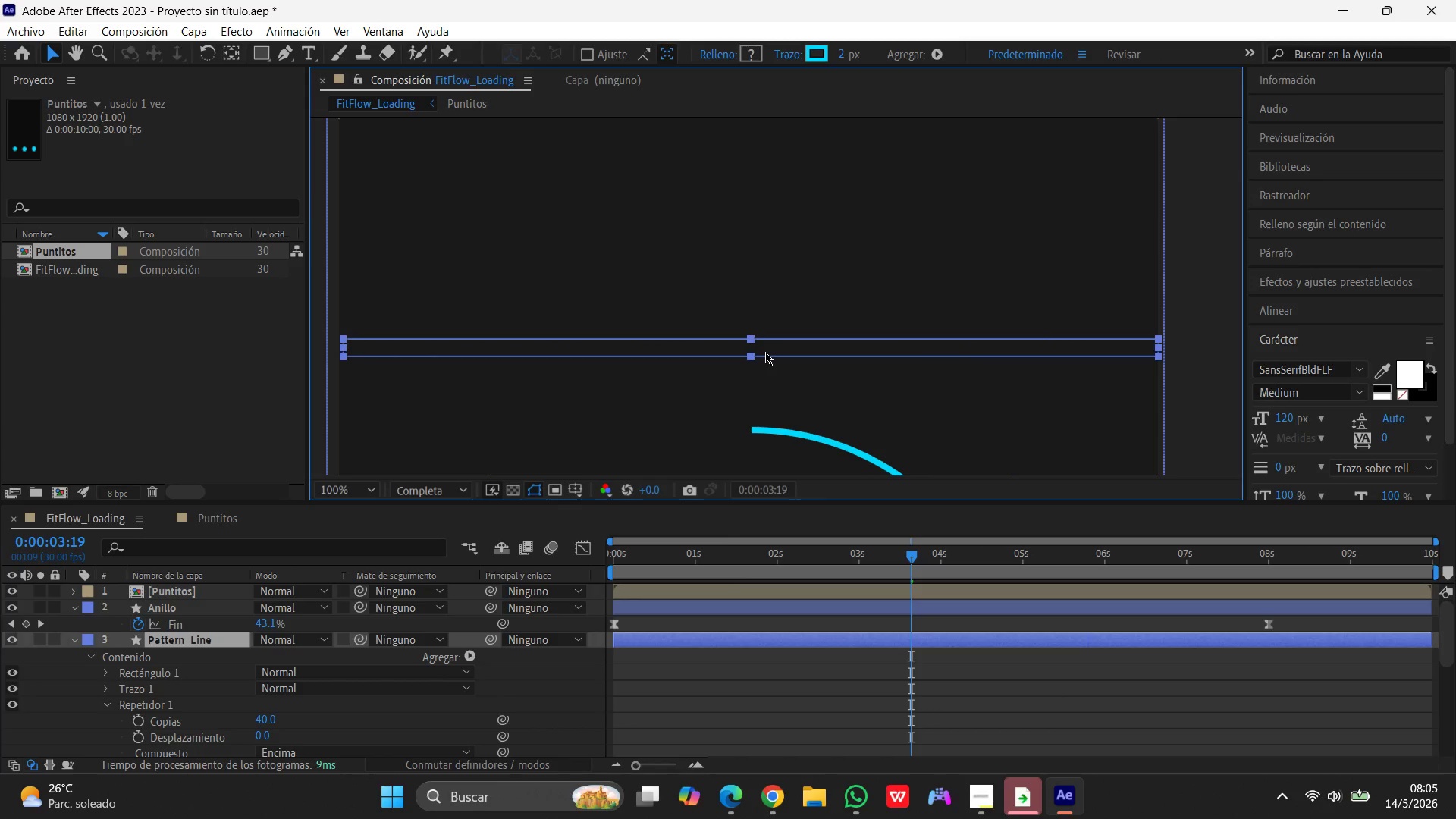 
key(Control+ControlLeft)
 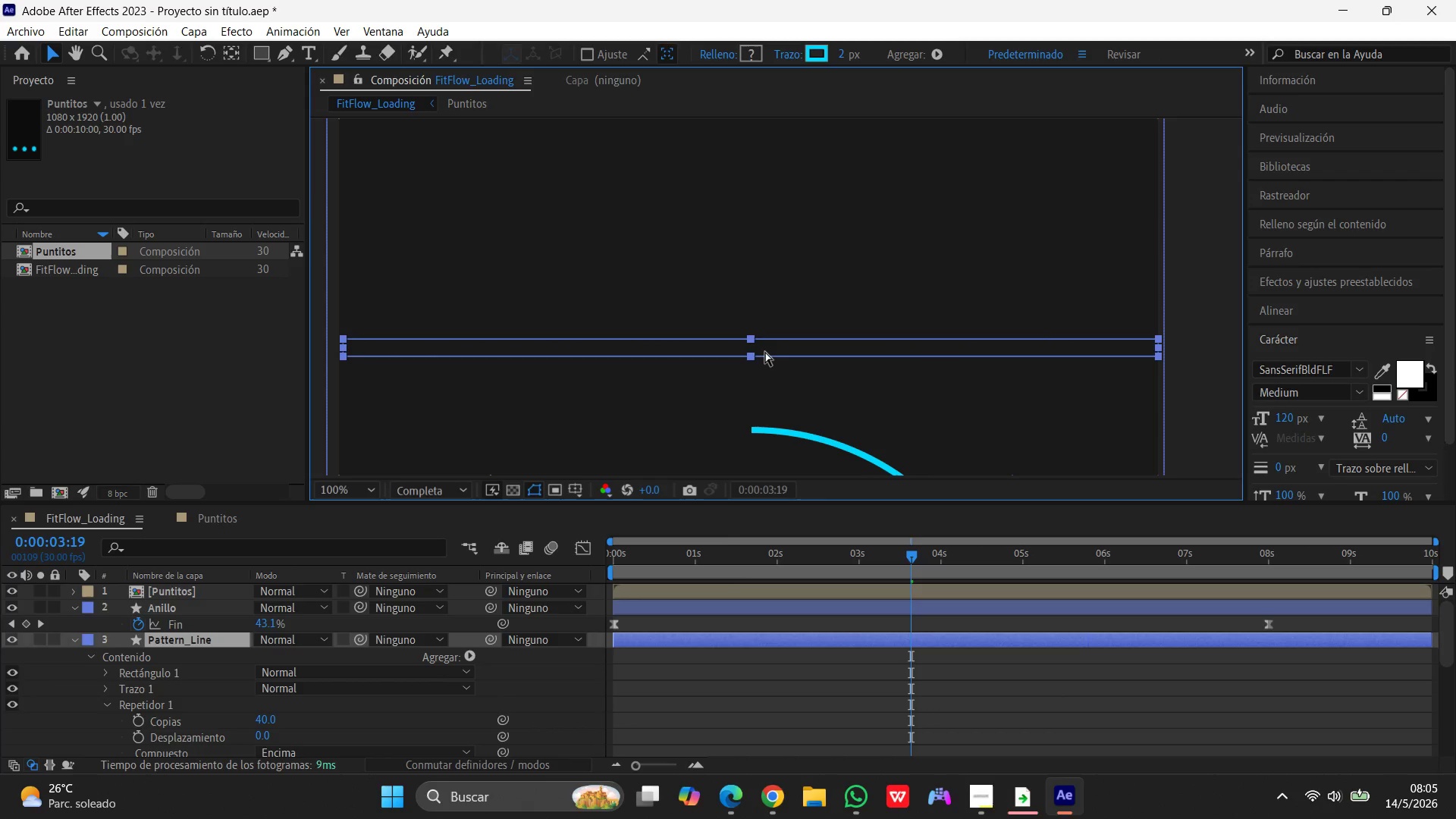 
key(Control+Meta+MetaLeft)
 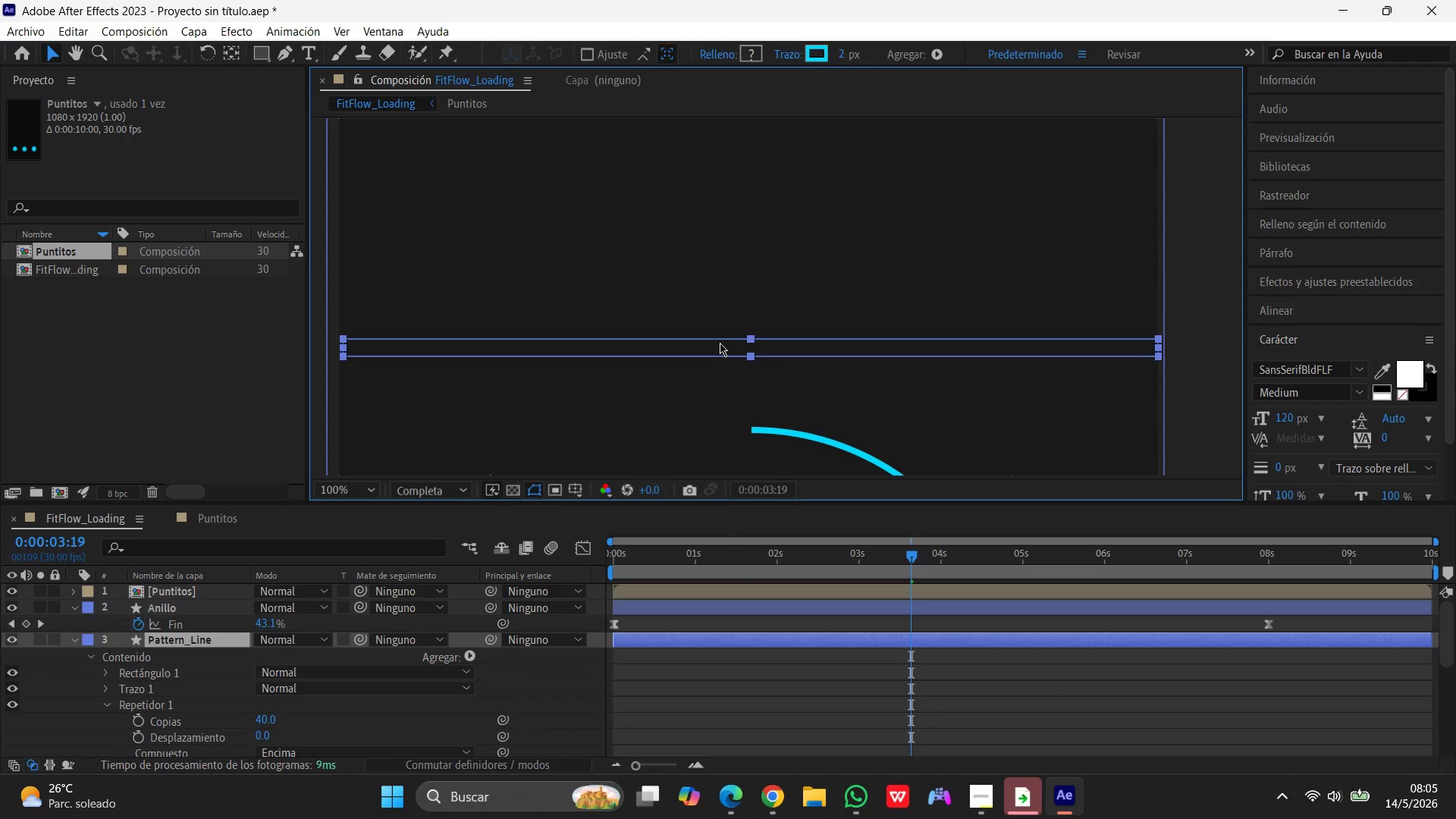 
wait(9.42)
 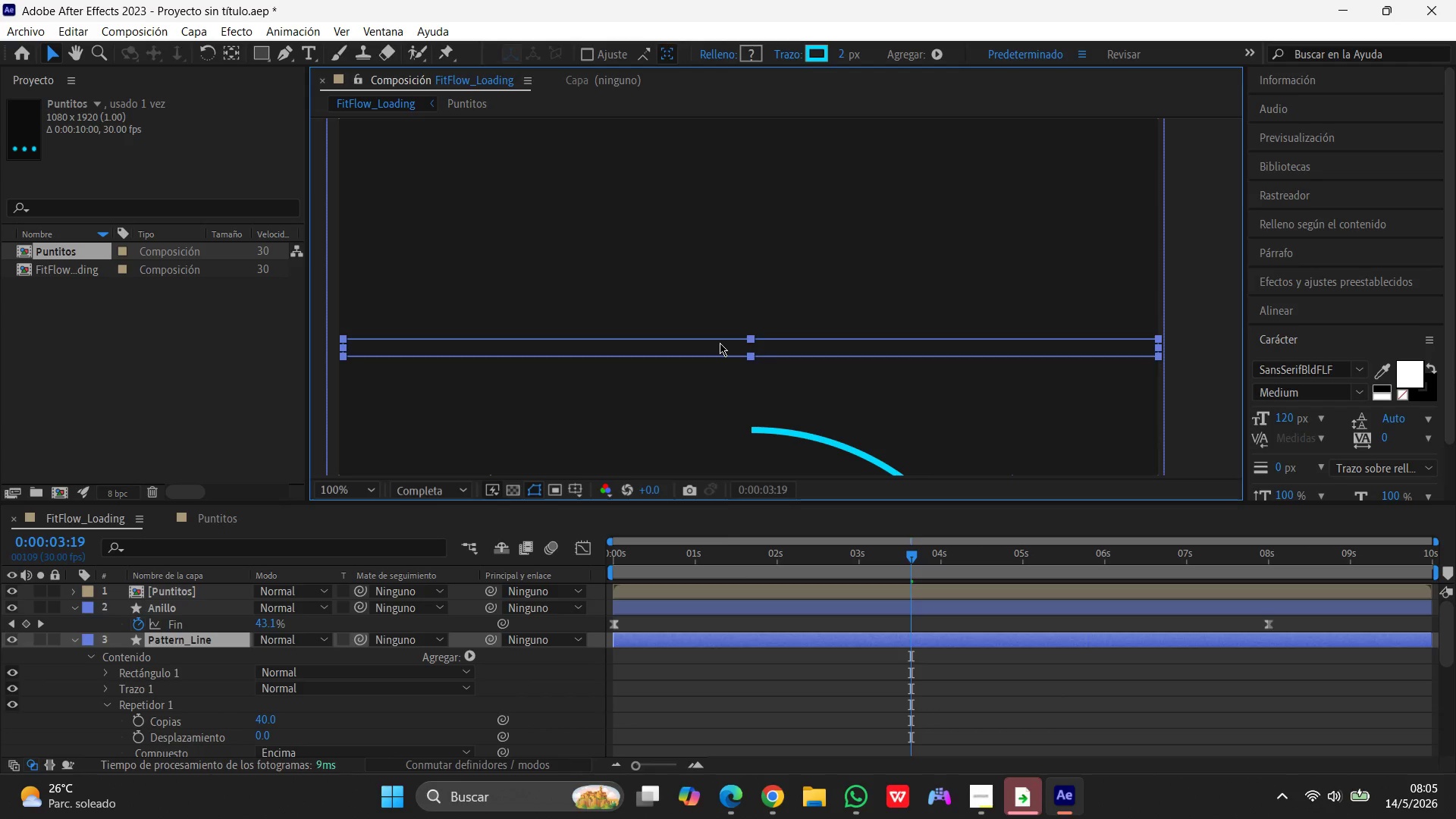 
key(Numpad5)
 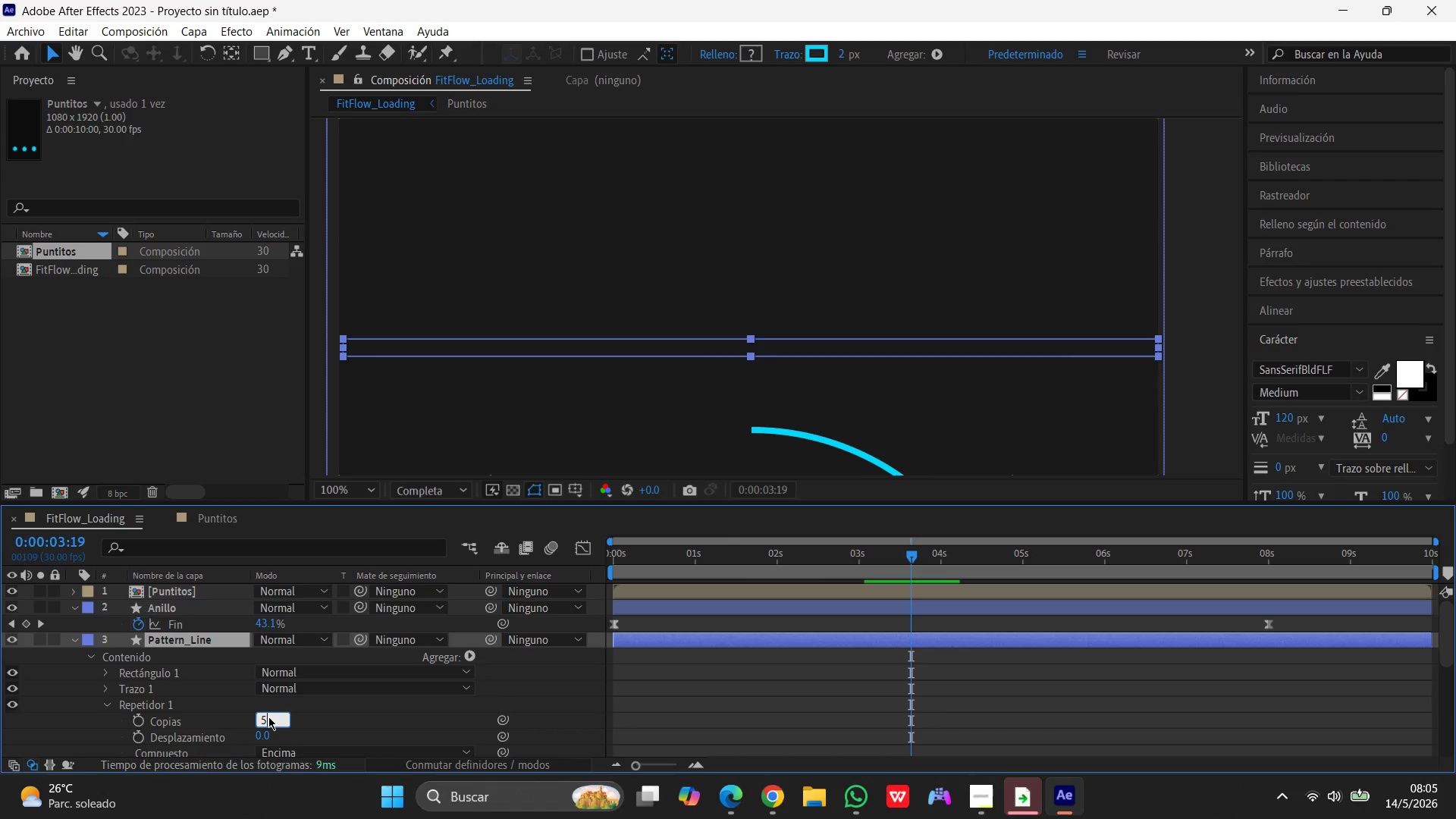 
key(Numpad0)
 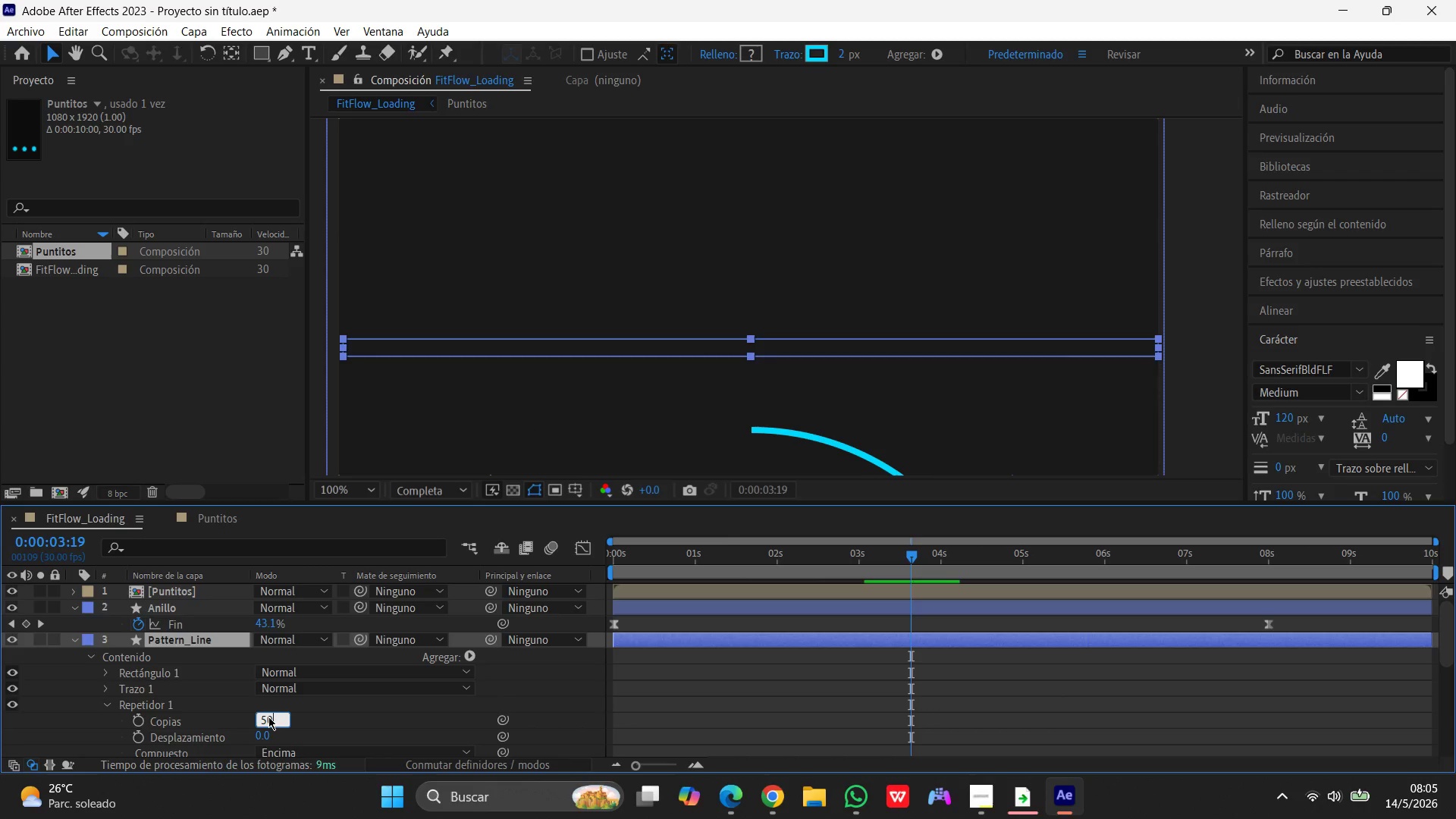 
key(Enter)
 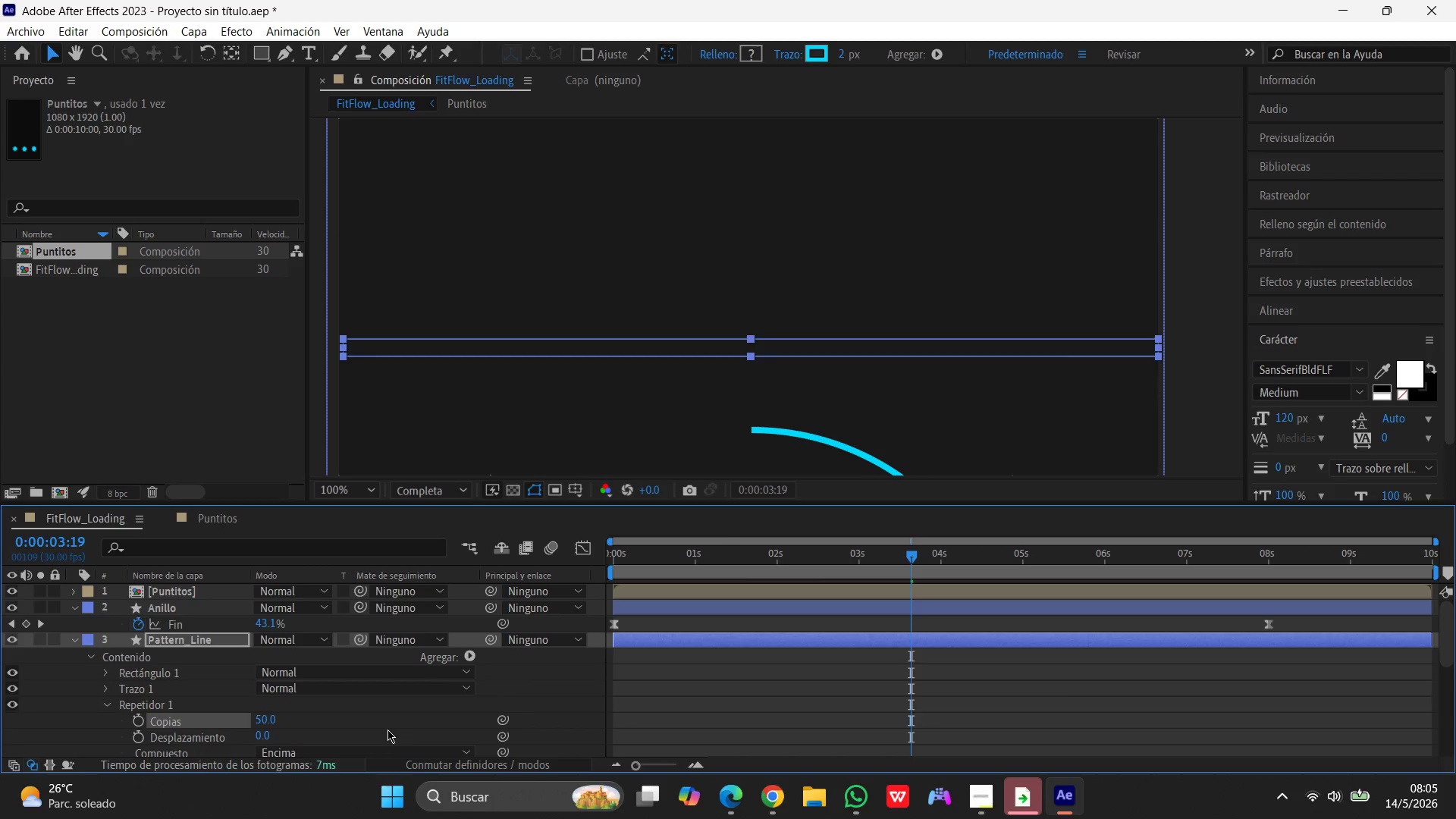 
scroll: coordinate [353, 713], scroll_direction: down, amount: 6.0
 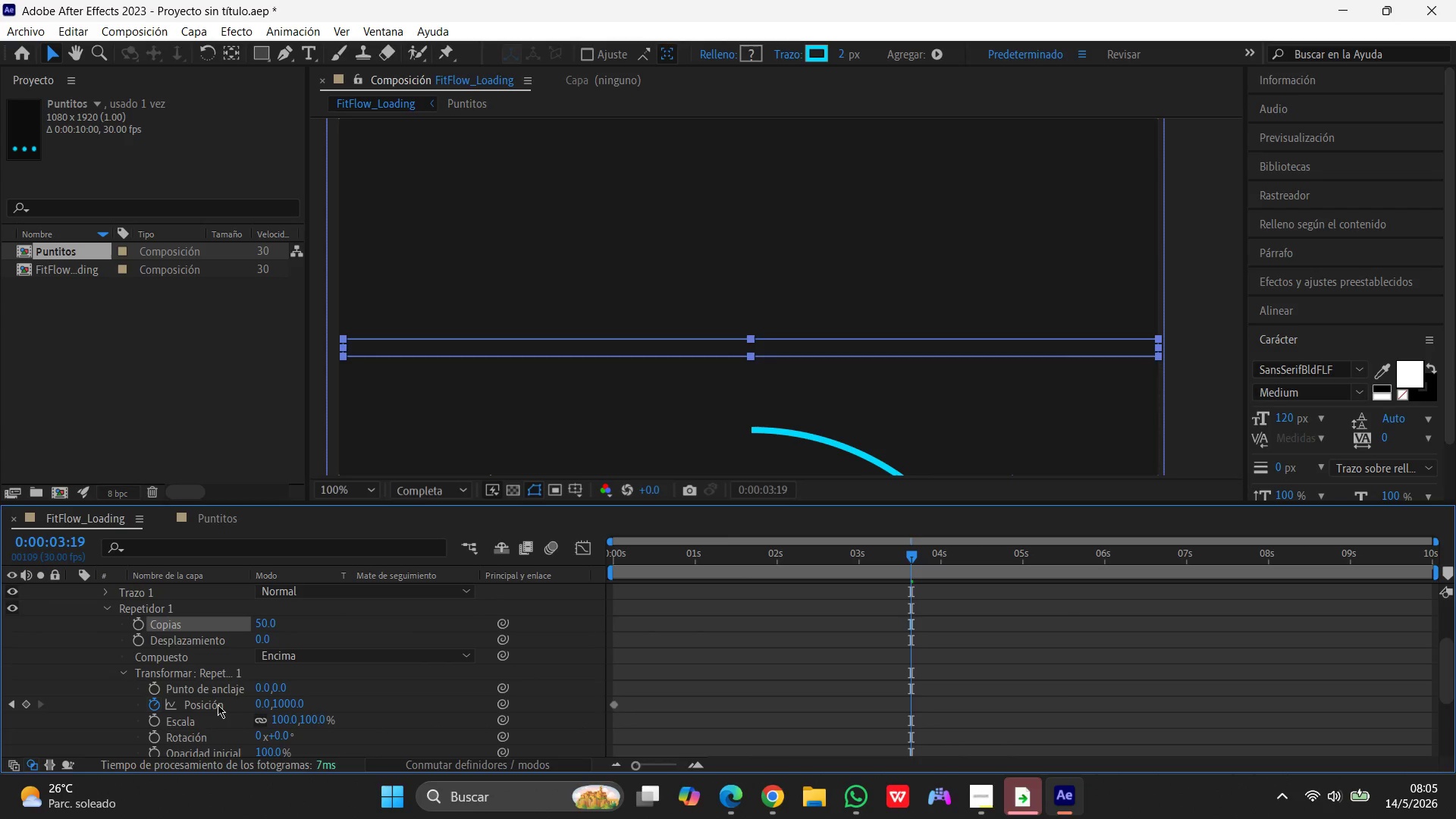 
left_click([285, 699])
 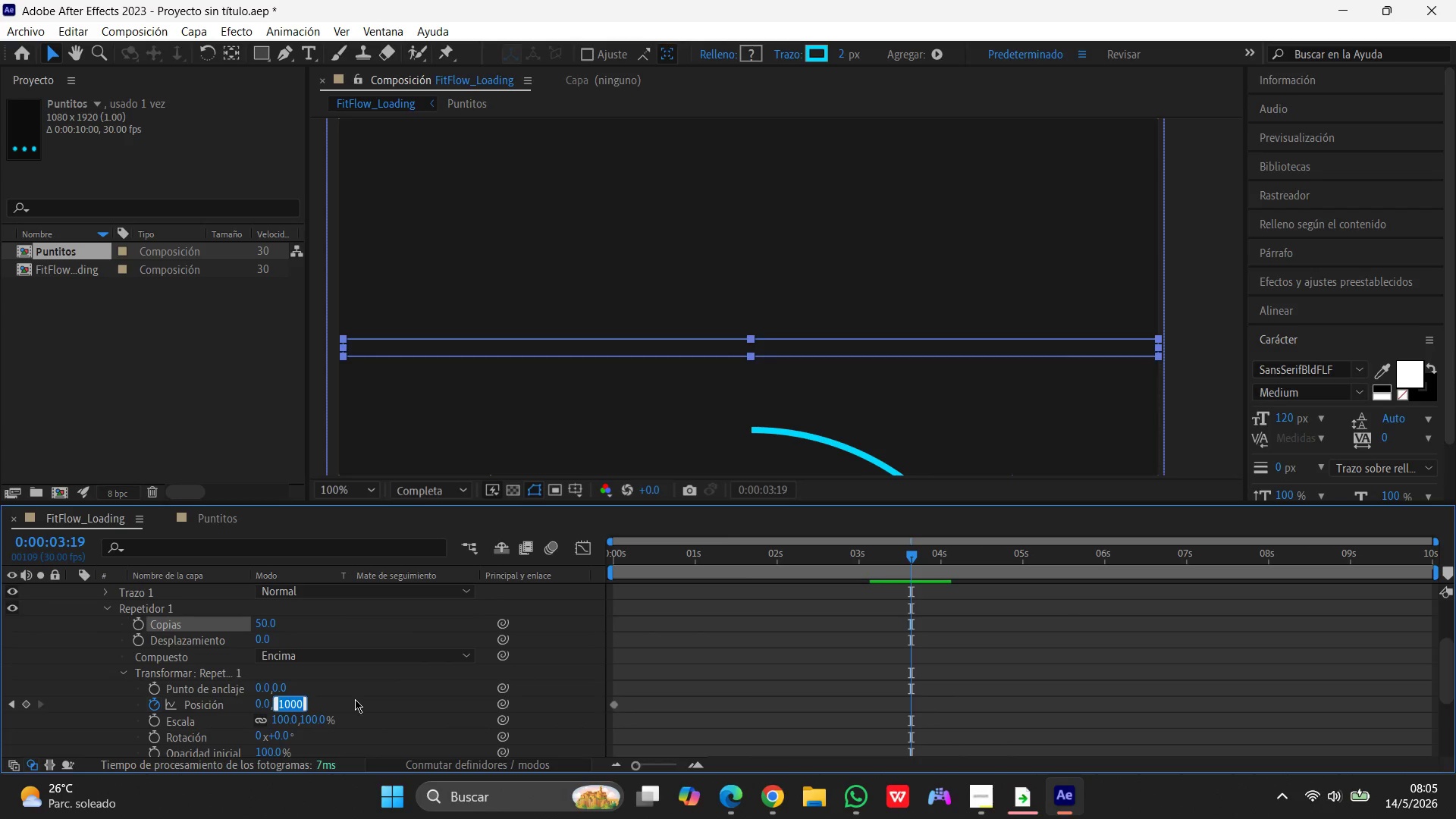 
key(Numpad1)
 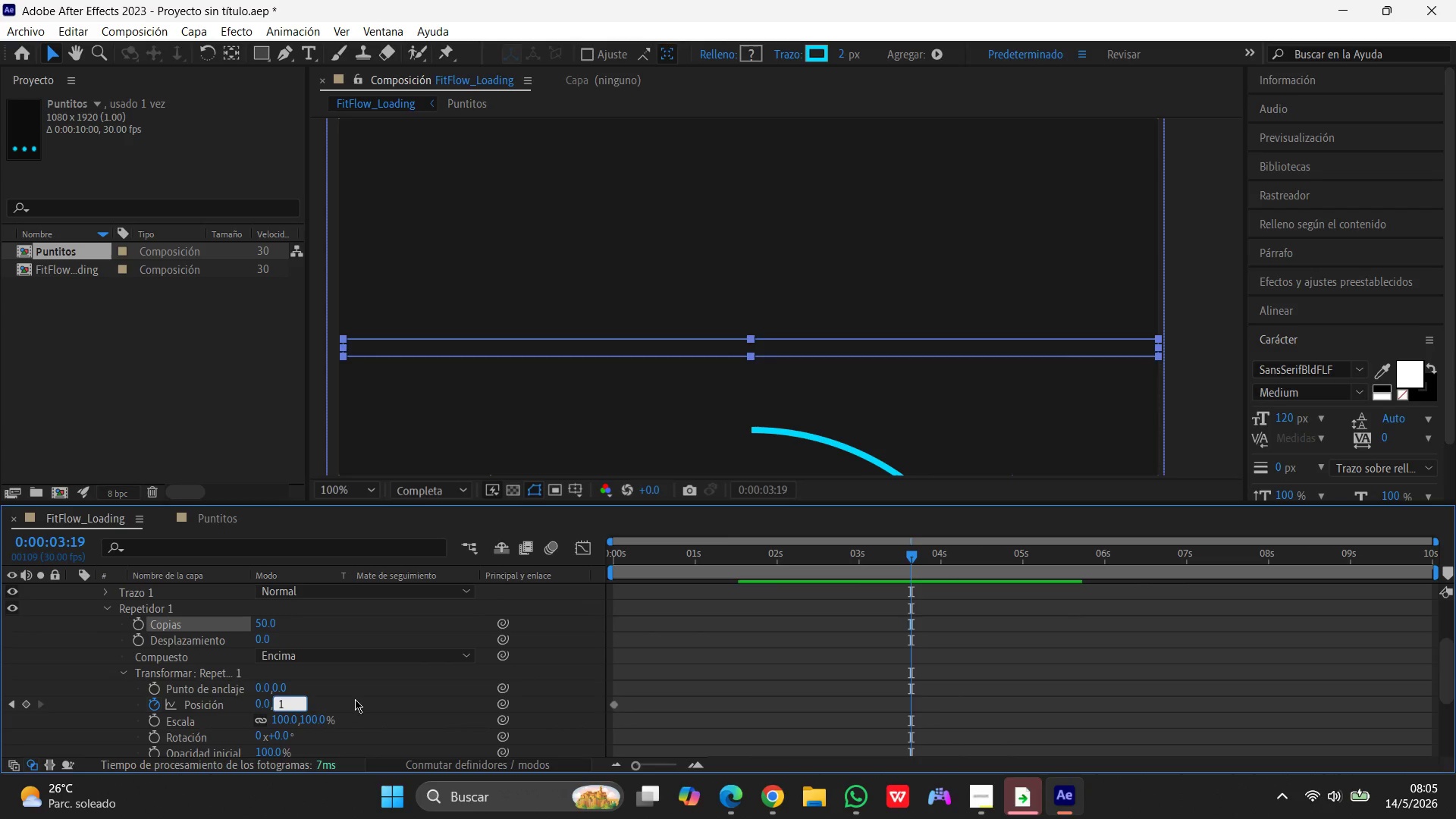 
key(Numpad2)
 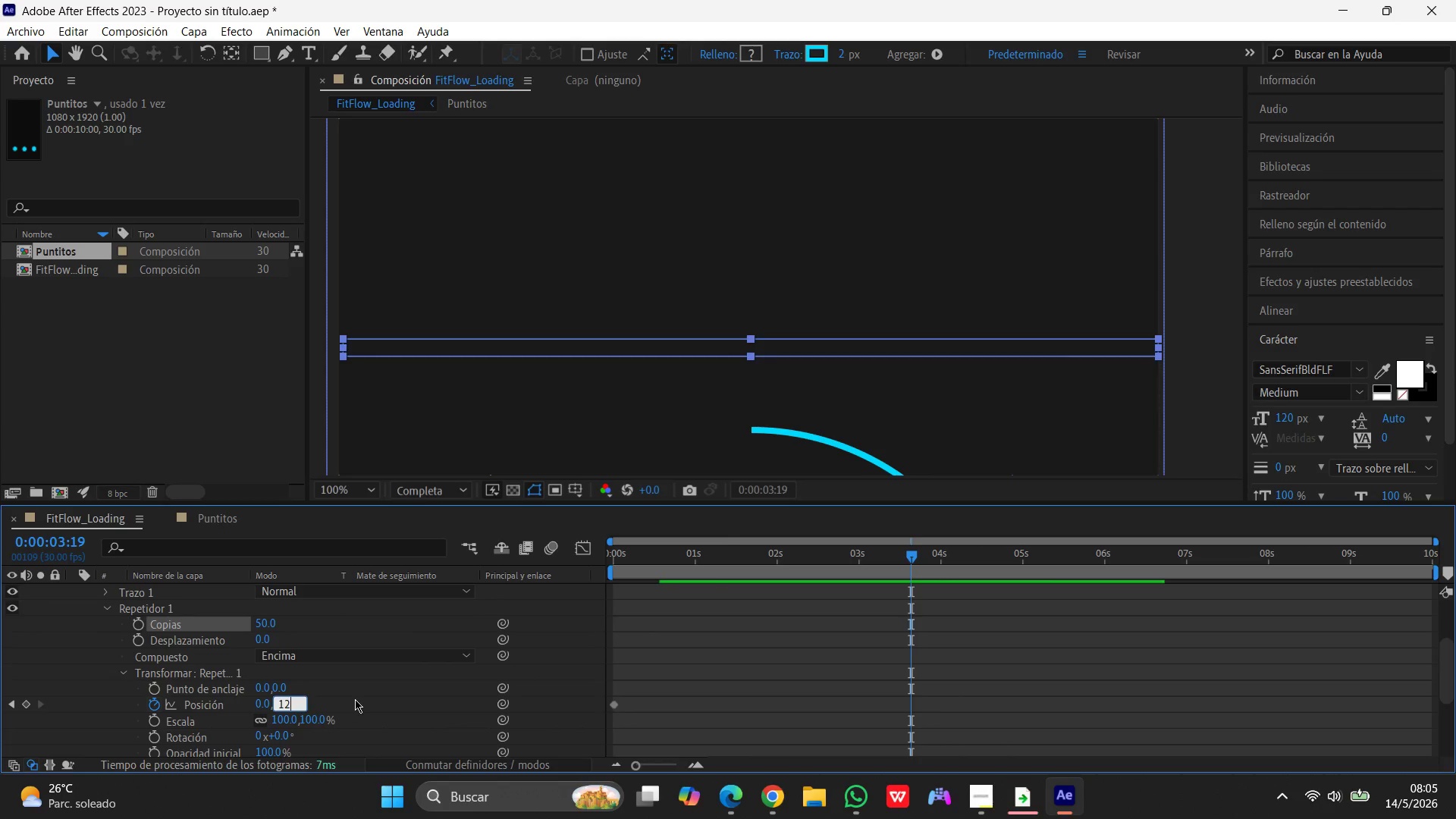 
key(Numpad0)
 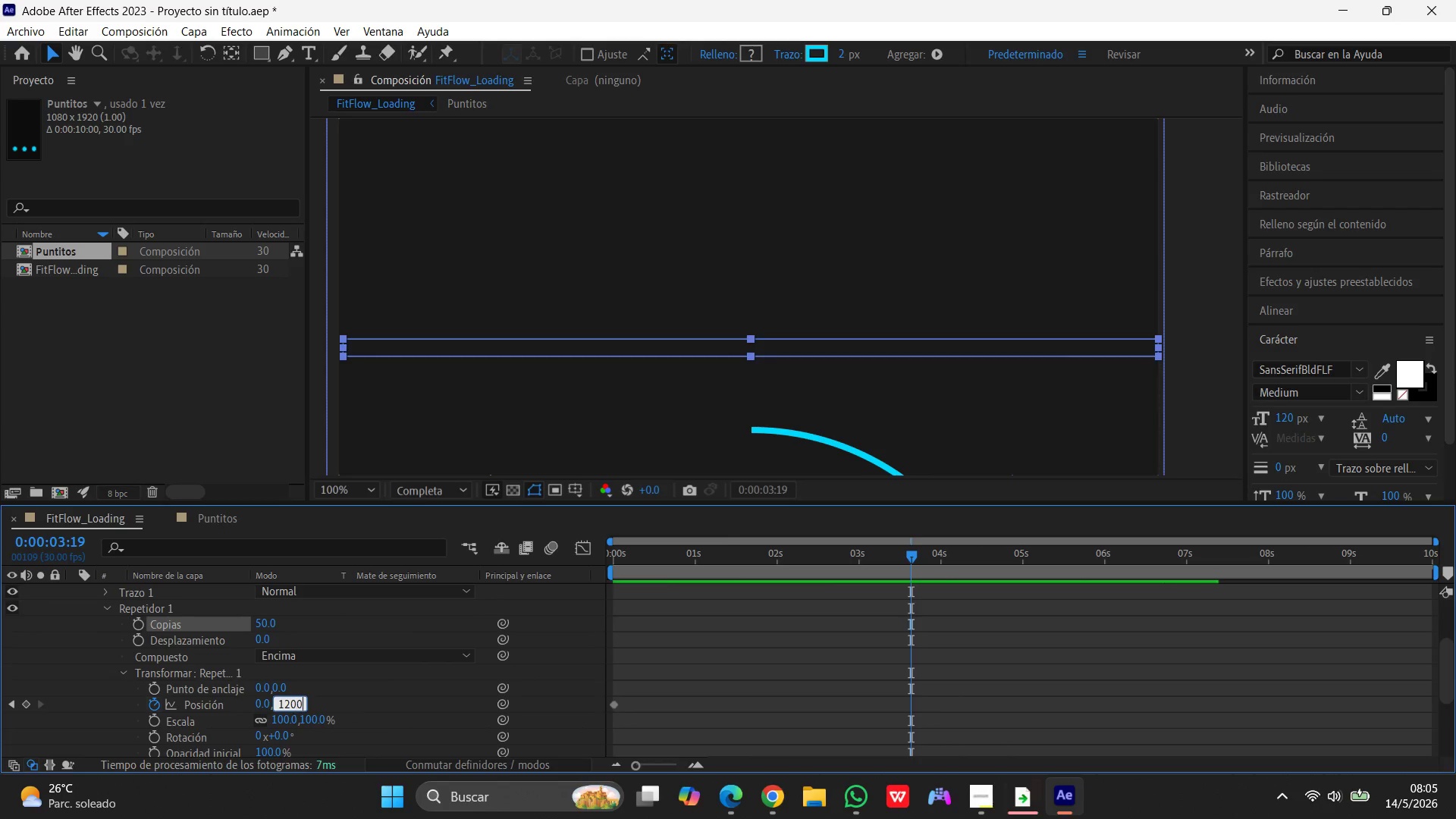 
key(Numpad0)
 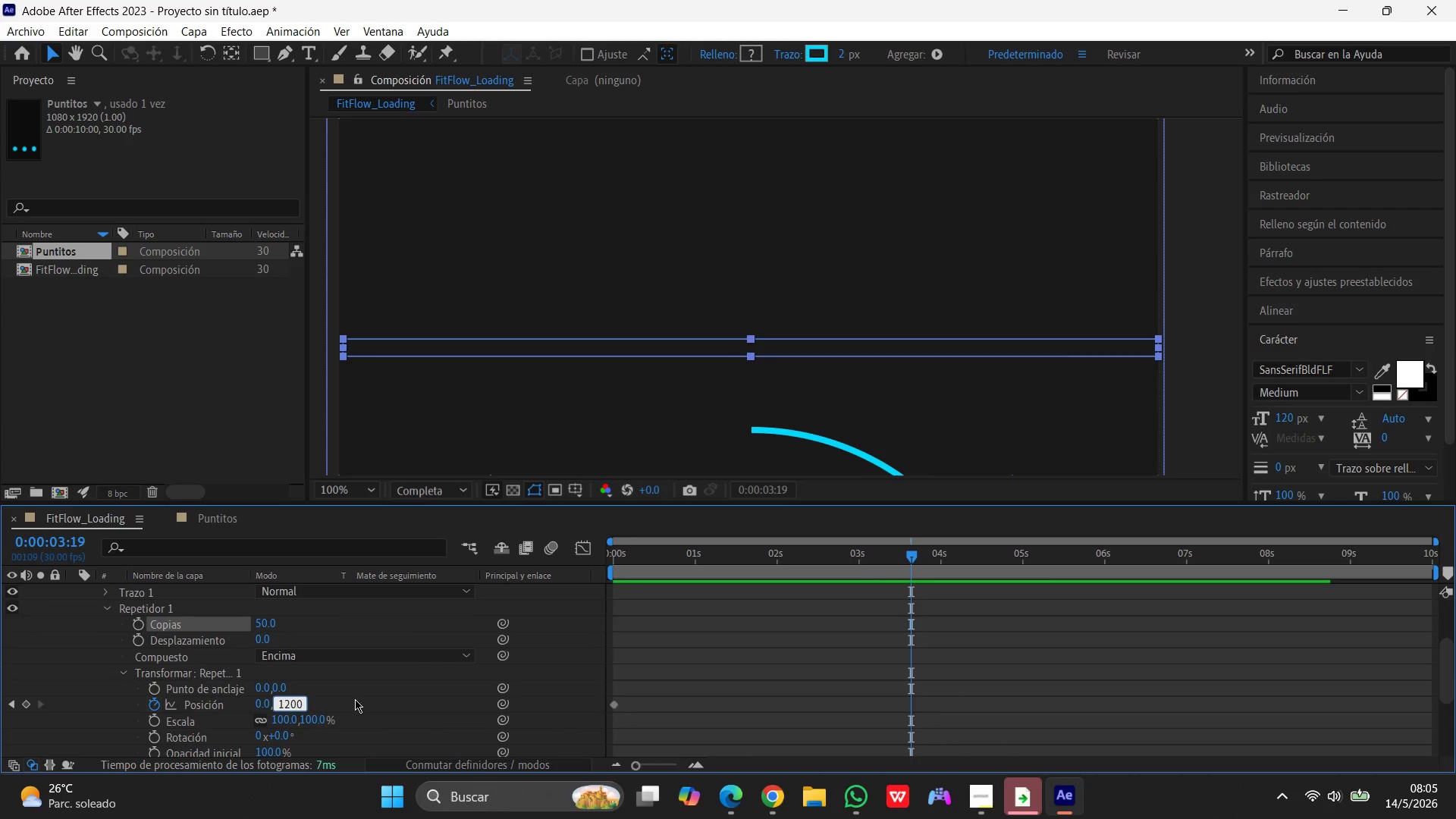 
key(Enter)
 